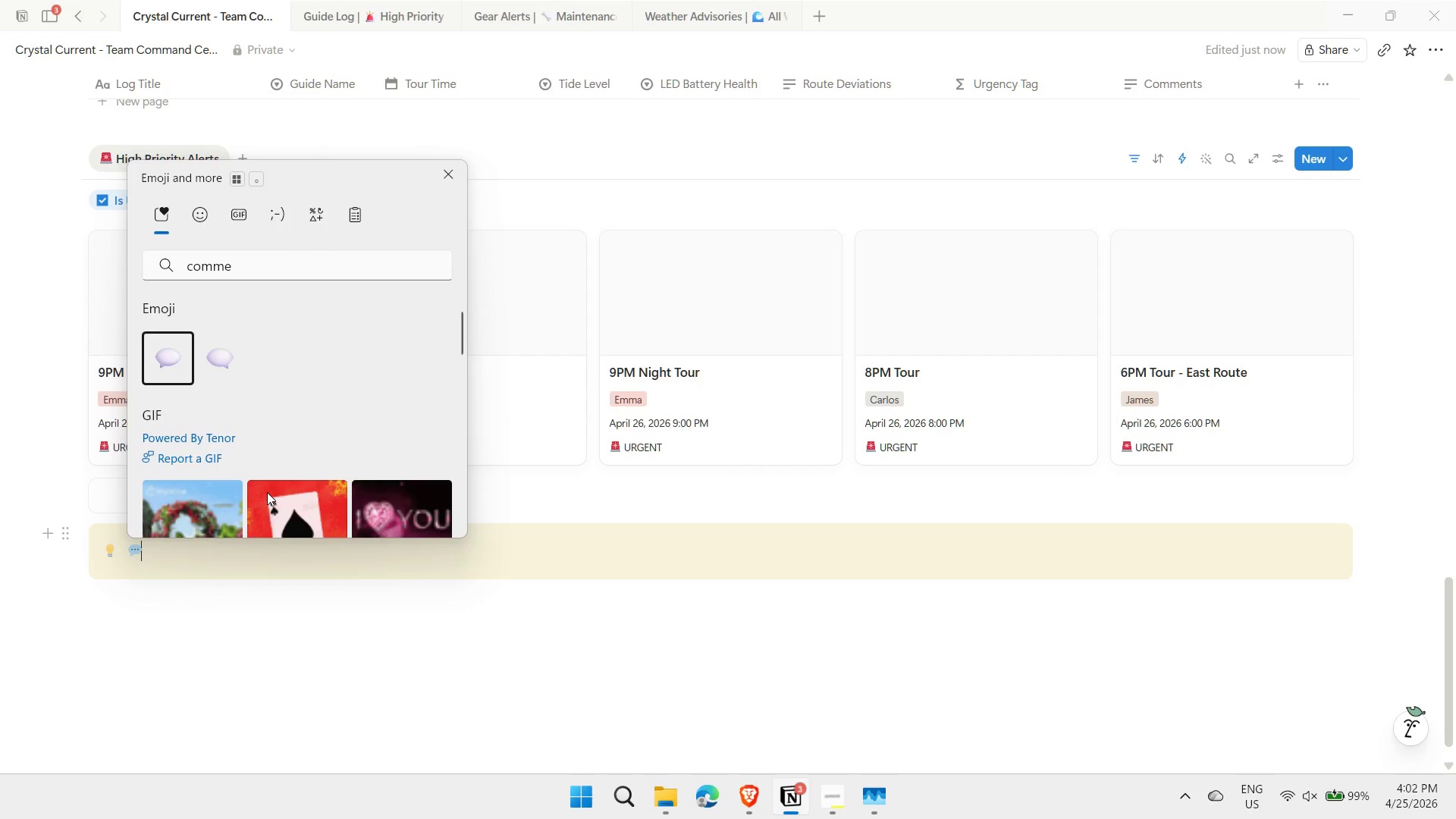 
key(Space)
 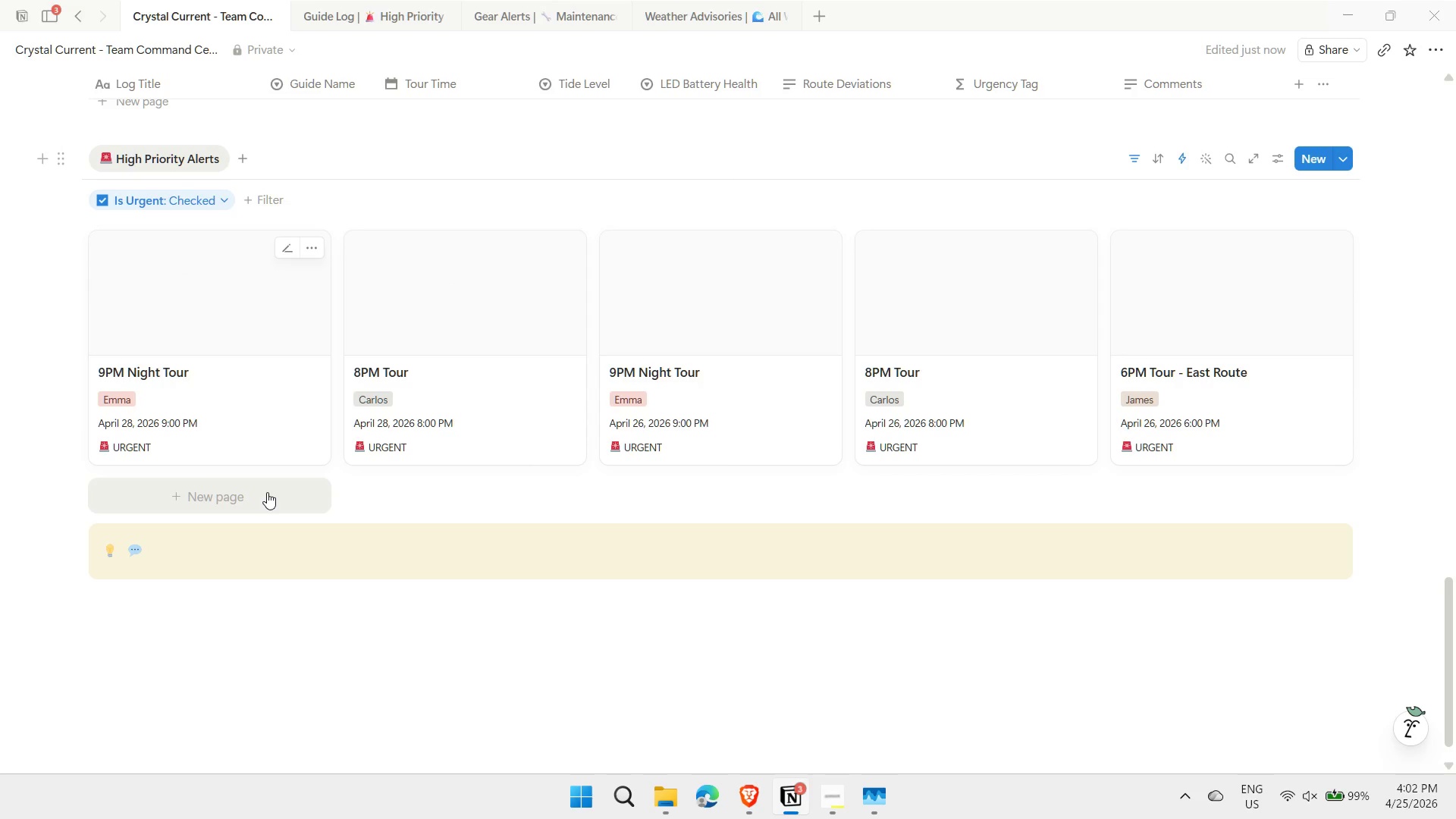 
type(**TEAM CHAT** - uSE )
key(Backspace)
key(Backspace)
key(Backspace)
key(Backspace)
type(Use the 'Comme)
key(Backspace)
key(Backspace)
key(Backspace)
key(Backspace)
key(Backspace)
type(**Comments**' property)
 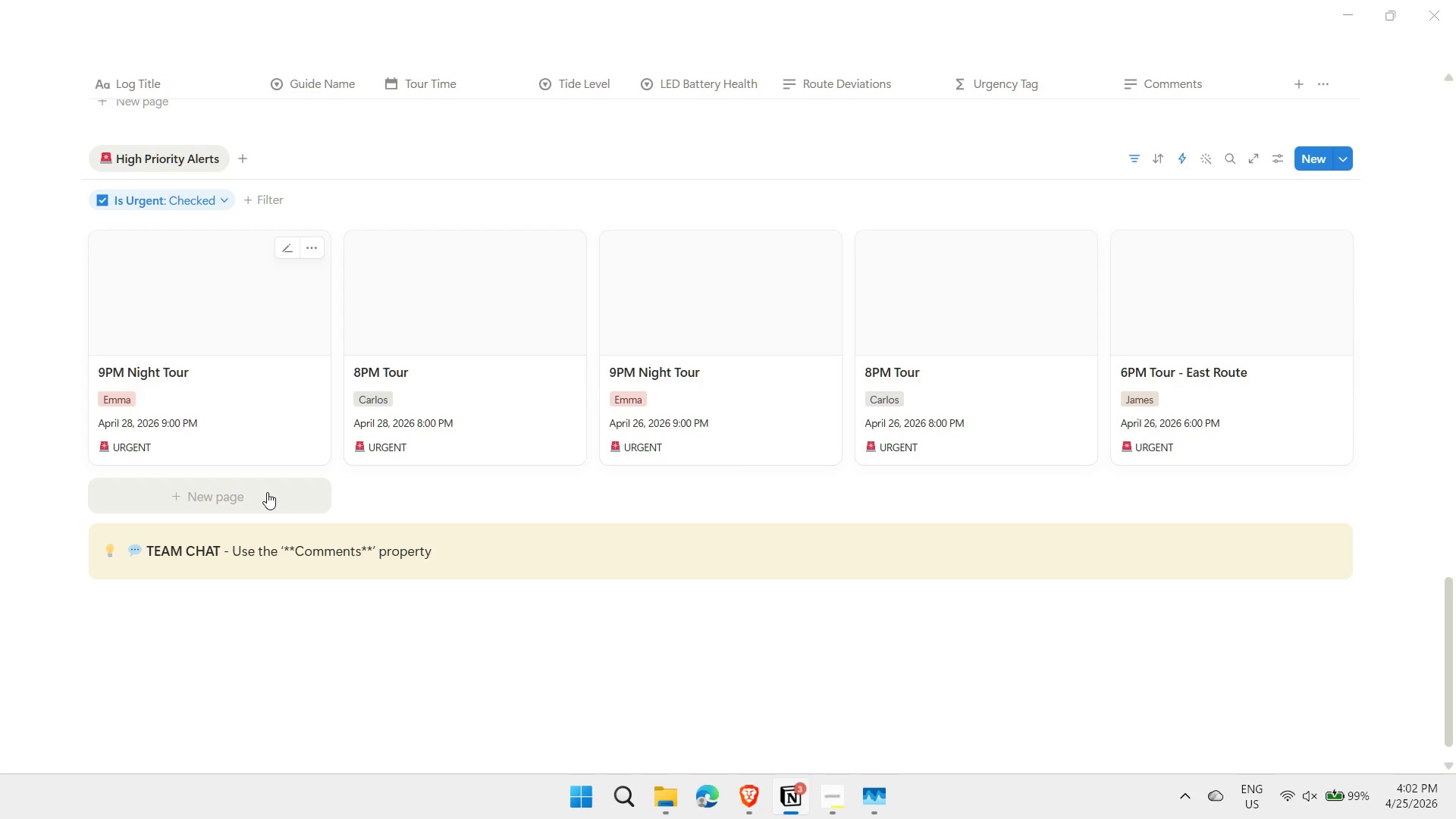 
hold_key(key=ArrowLeft, duration=1.28)
 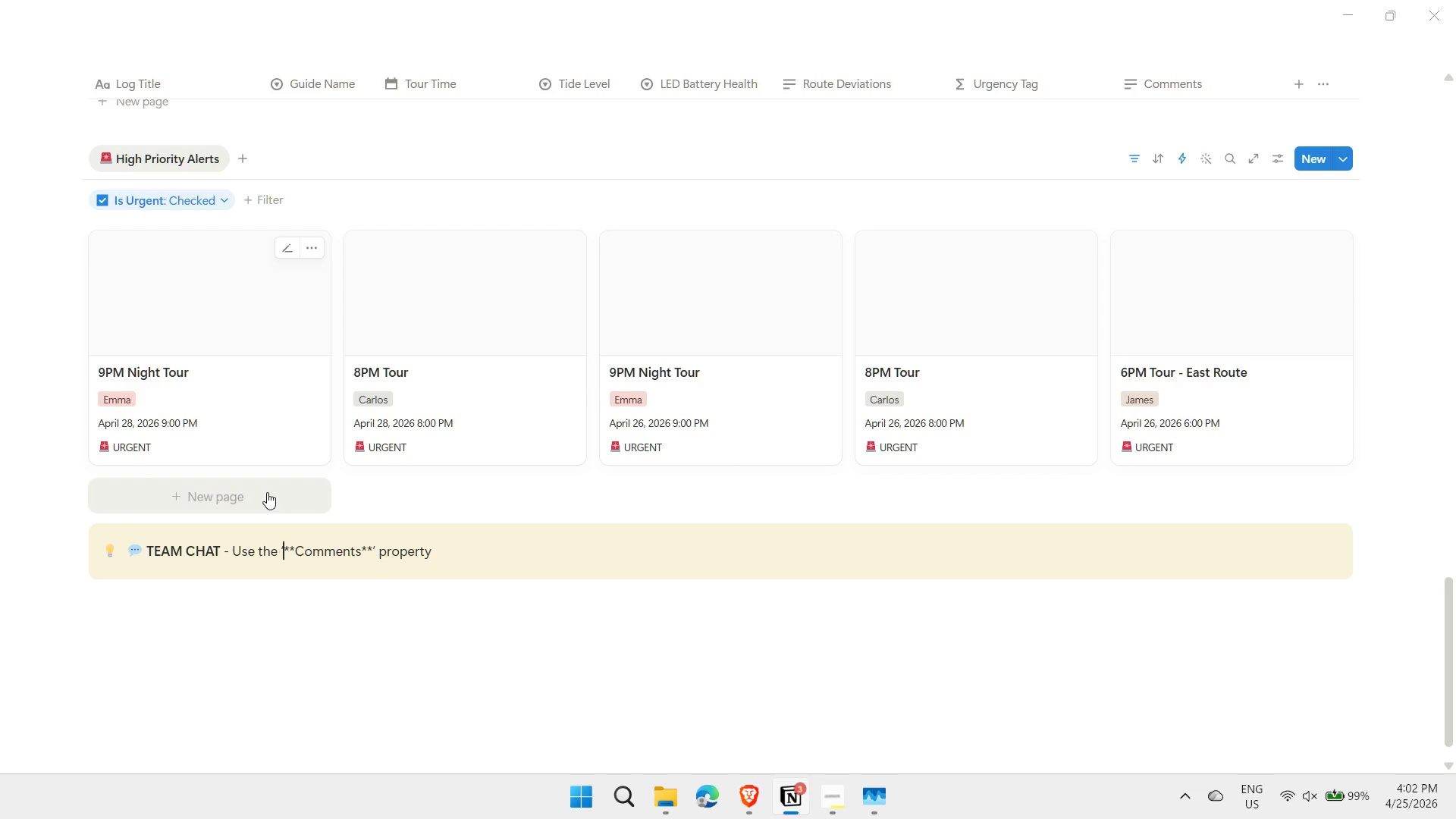 
key(ArrowRight)
 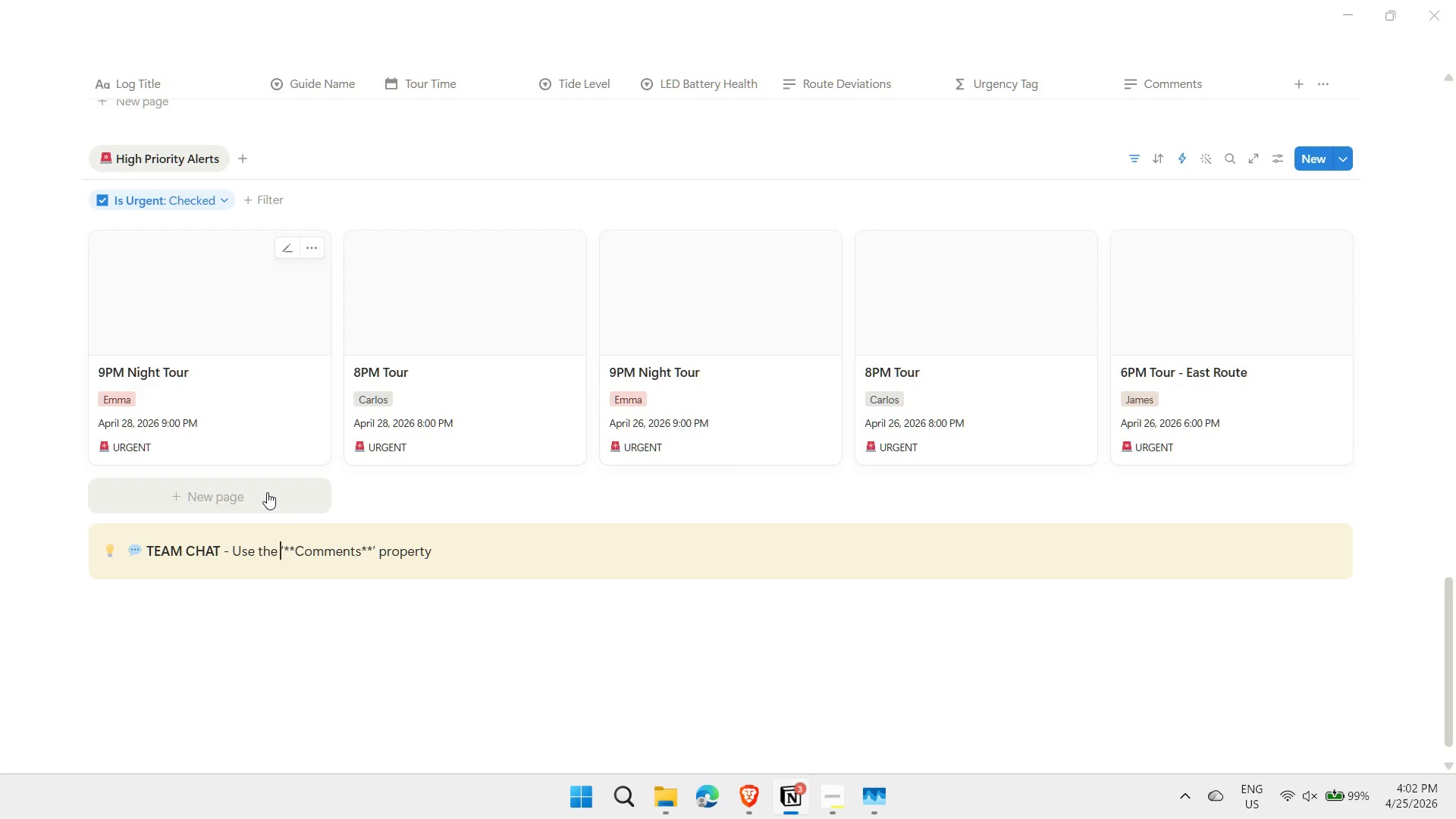 
key(ArrowLeft)
 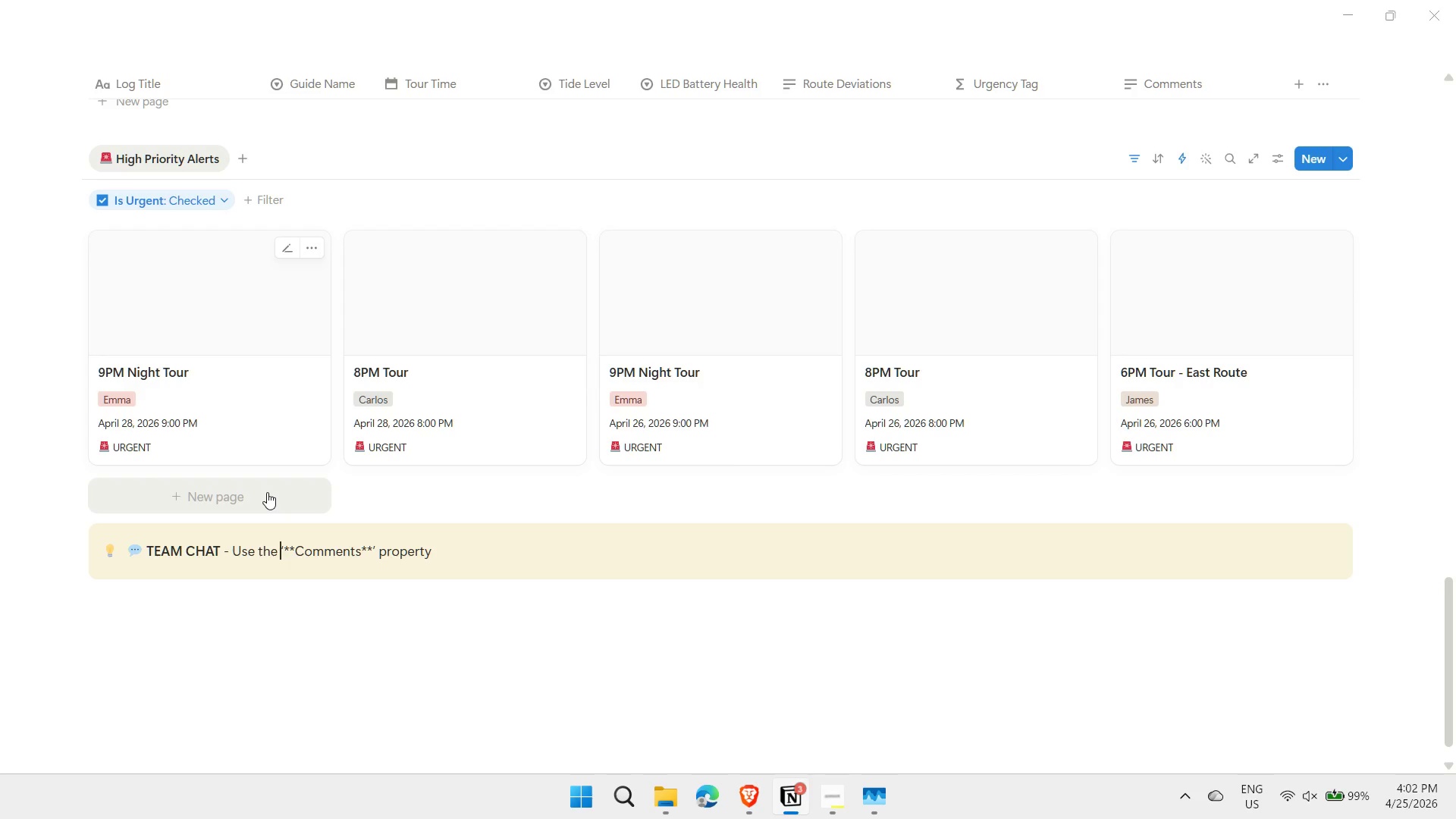 
key(ArrowRight)
 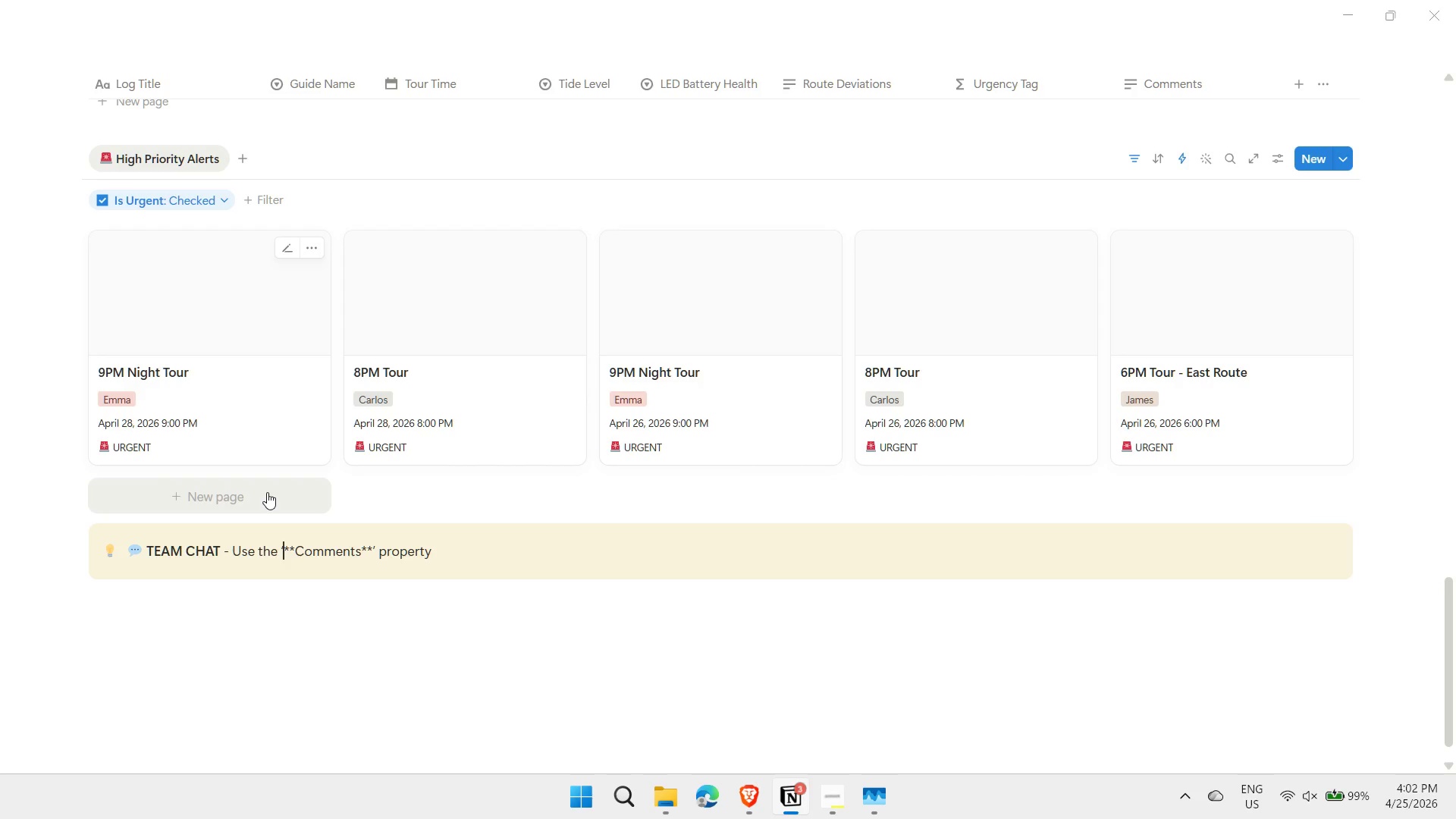 
key(Backspace)
 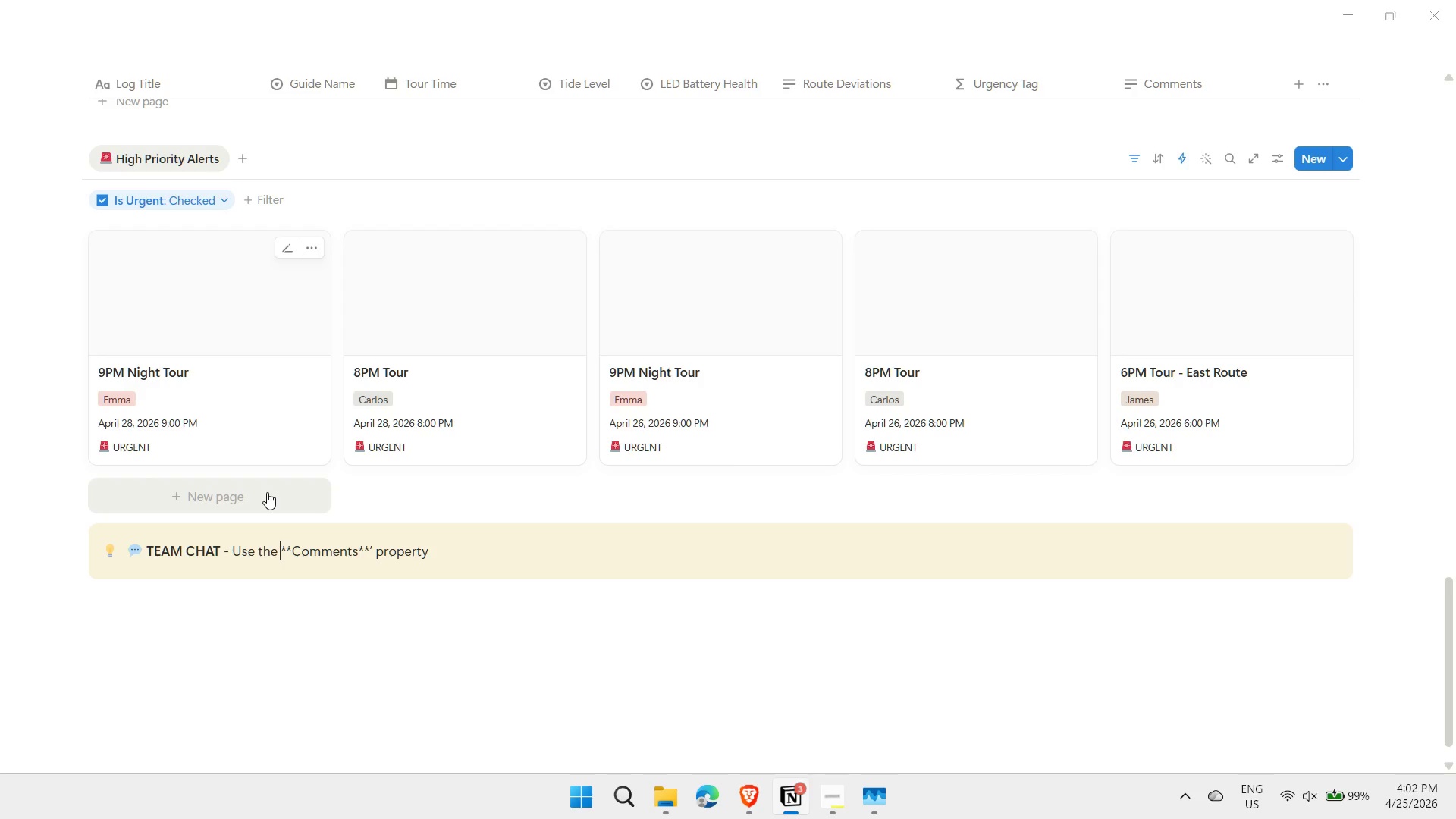 
key(ArrowRight)
 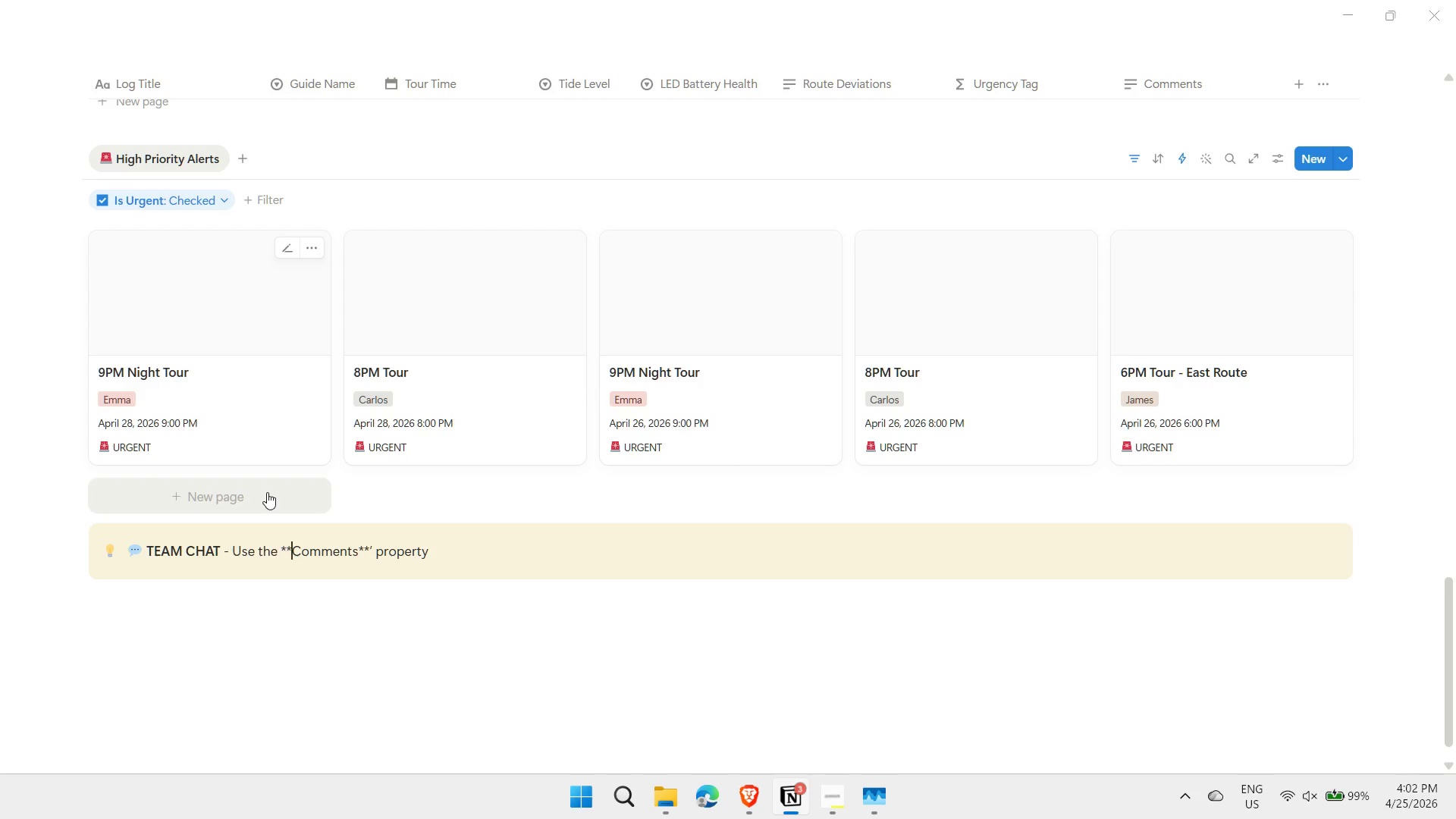 
hold_key(key=ArrowRight, duration=0.83)
 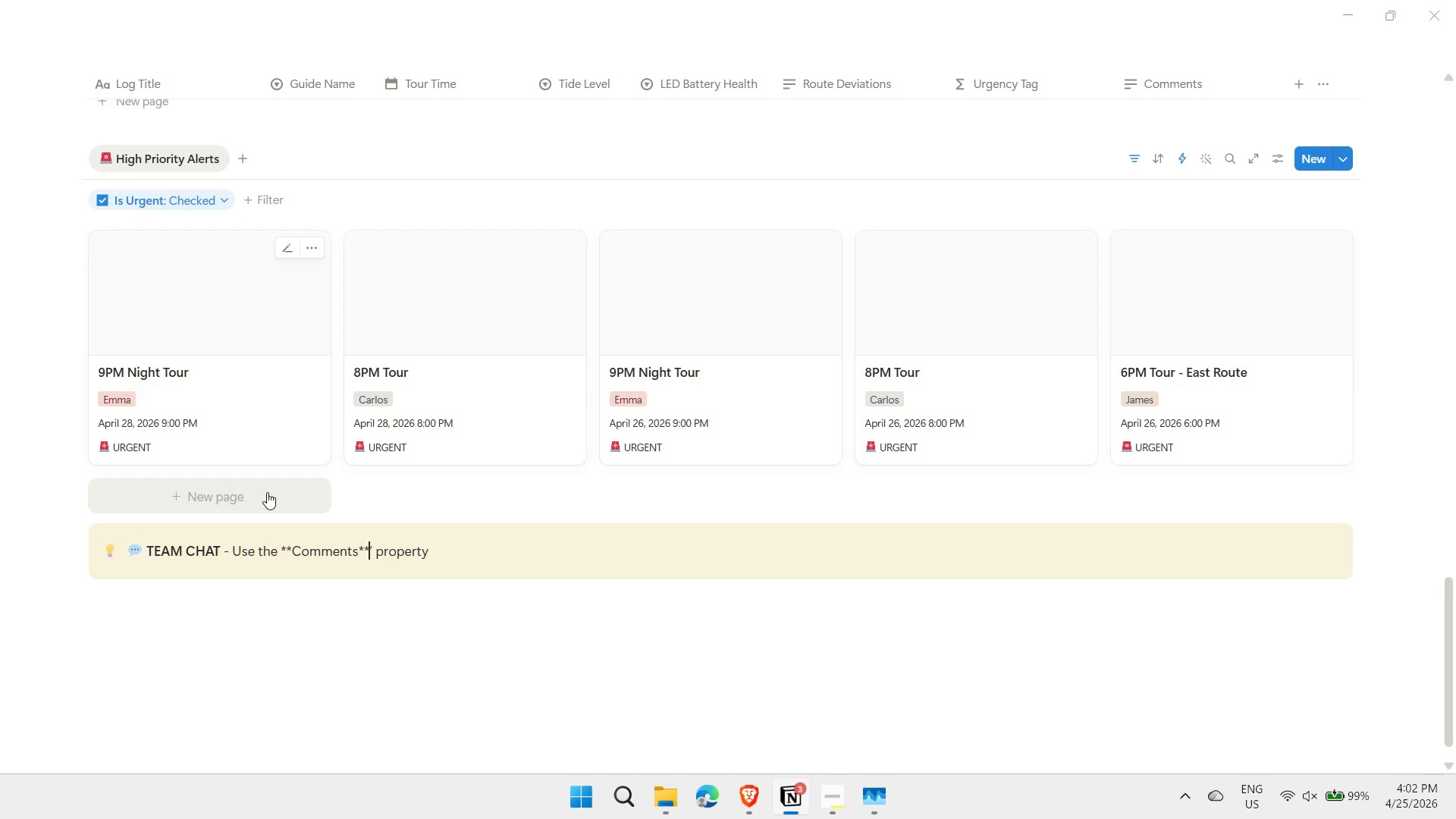 
key(ArrowRight)
 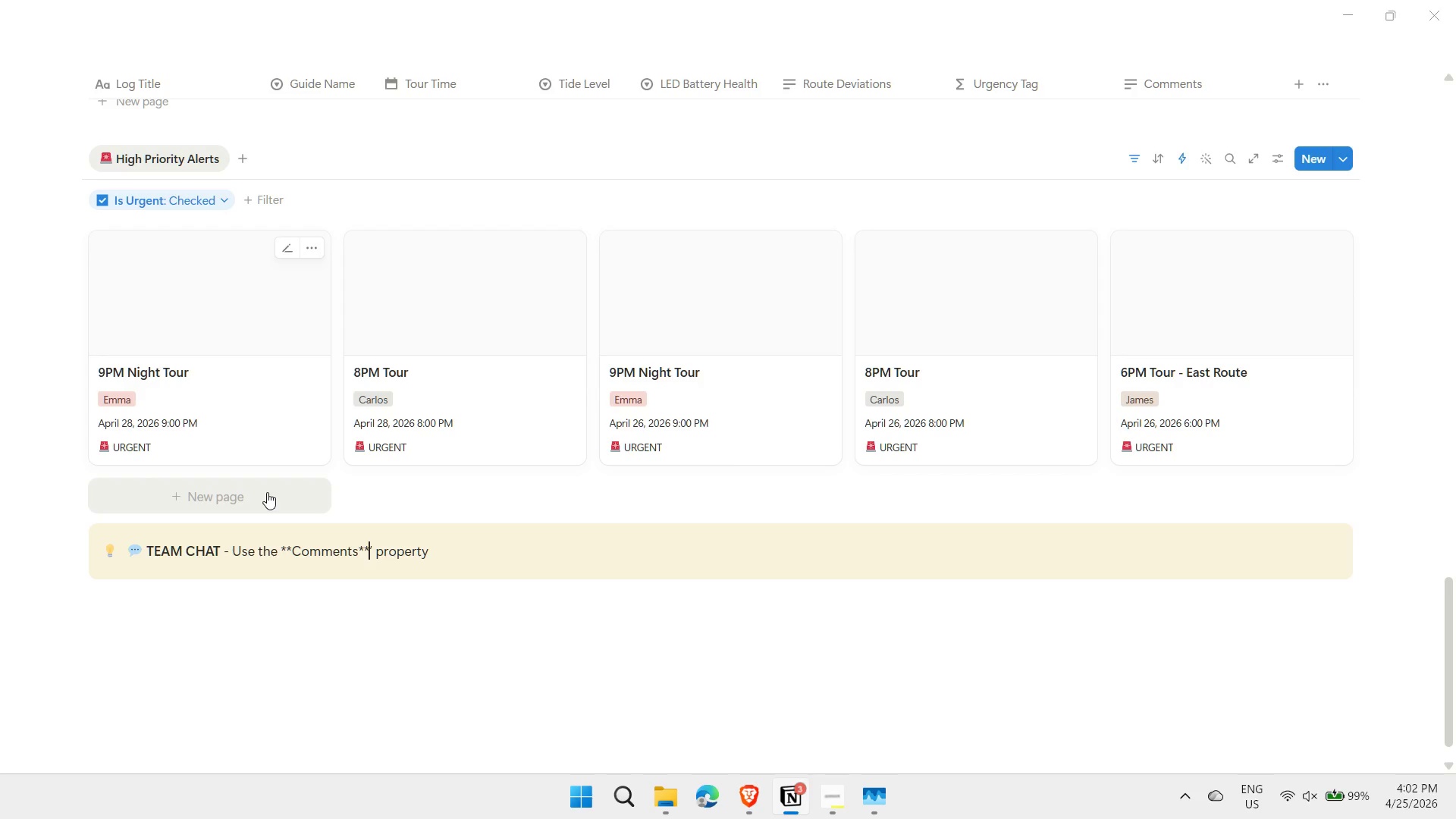 
key(ArrowRight)
 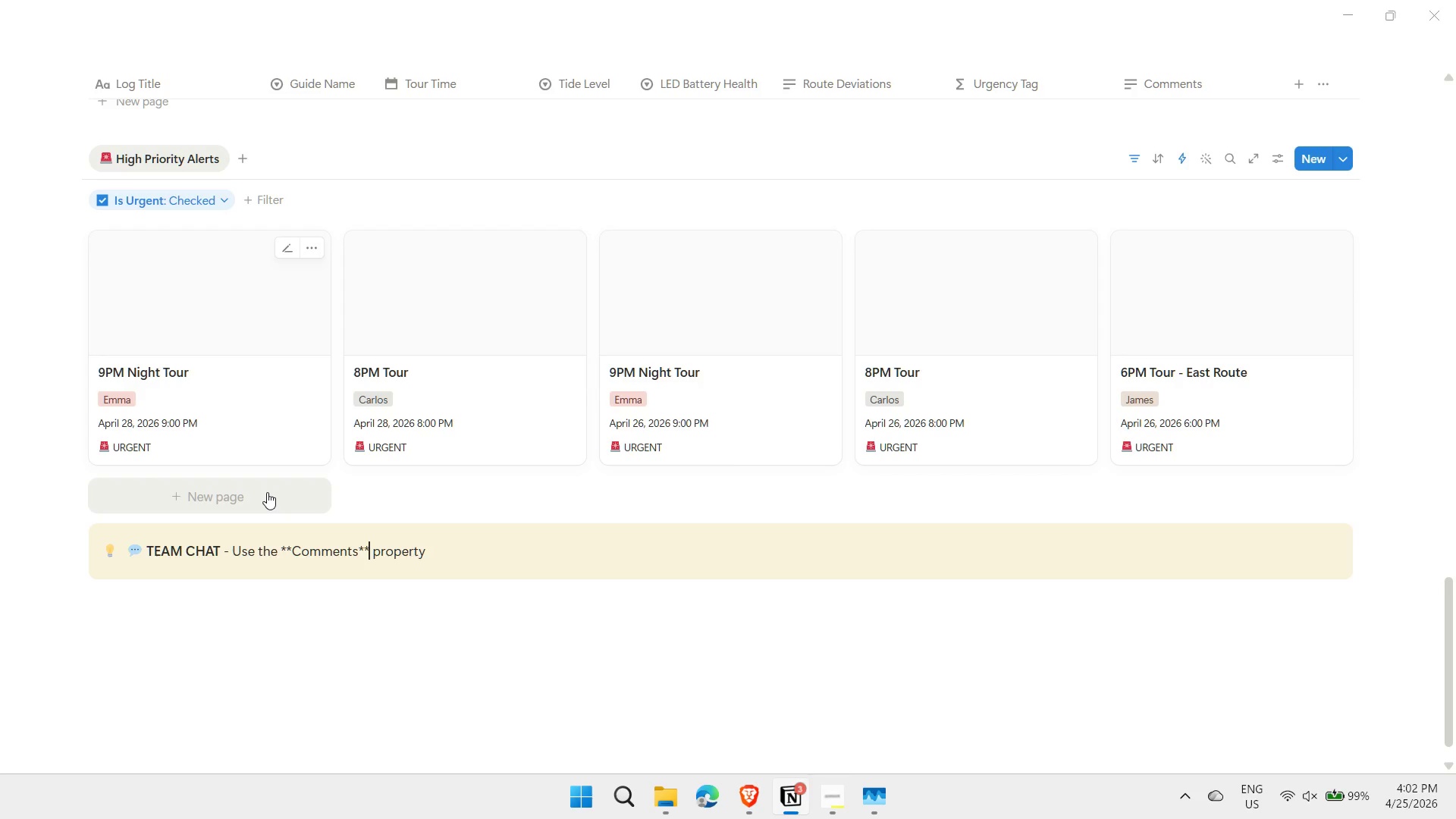 
key(Backspace)
 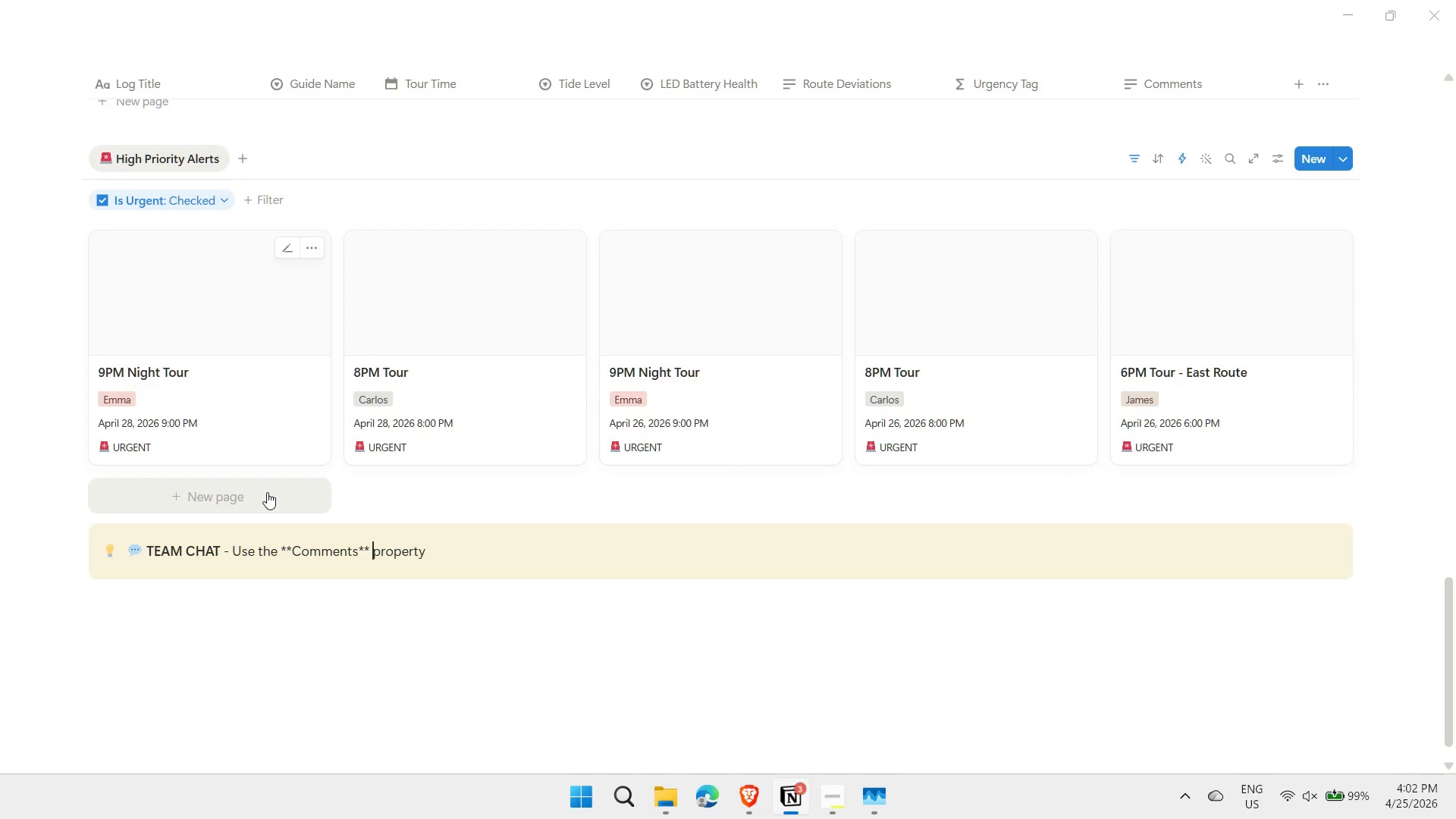 
hold_key(key=ArrowRight, duration=0.77)
 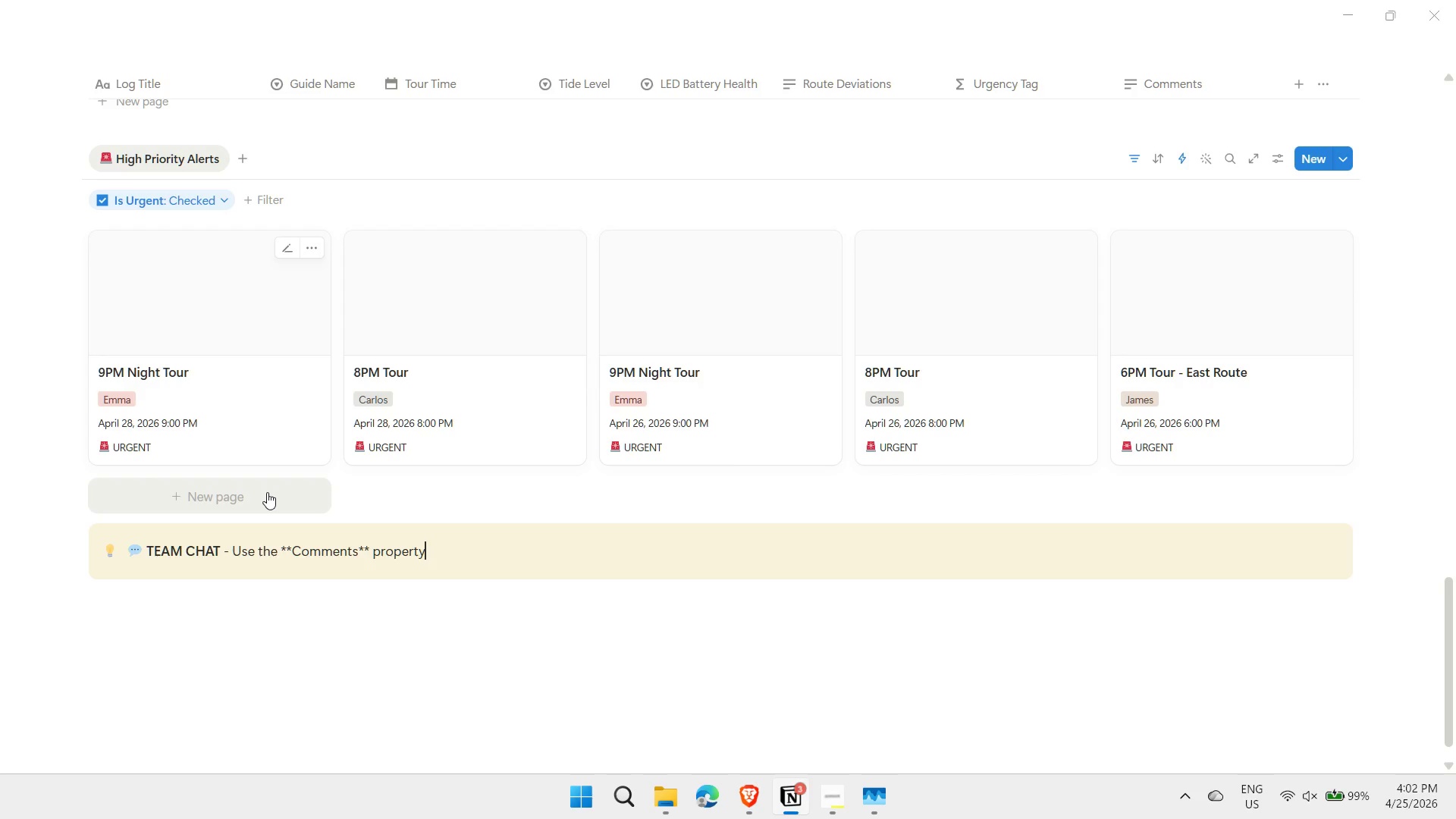 
key(ArrowRight)
 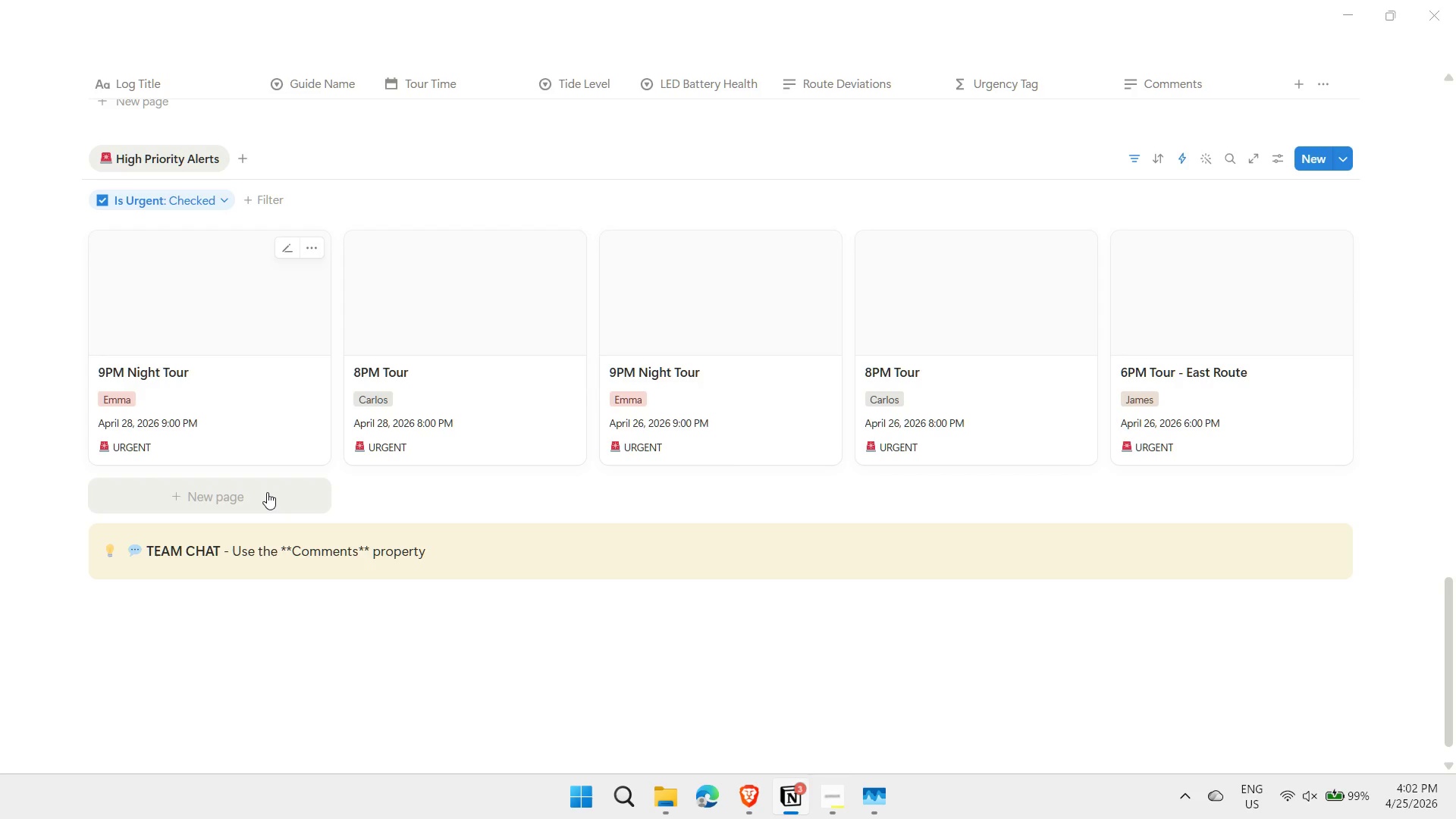 
type( in any Gear Alert or Guide Log)
 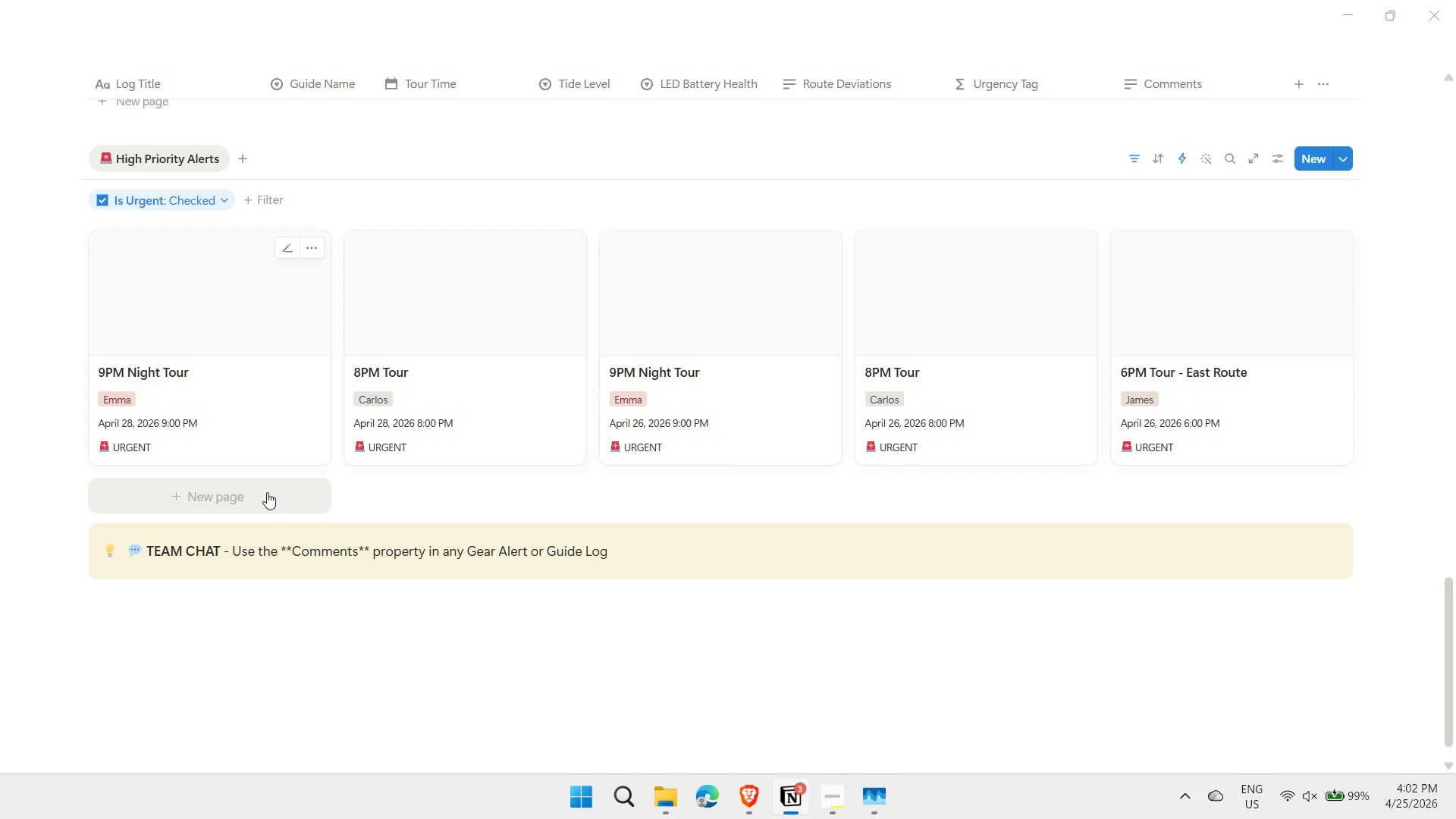 
hold_key(key=ArrowLeft, duration=1.5)
 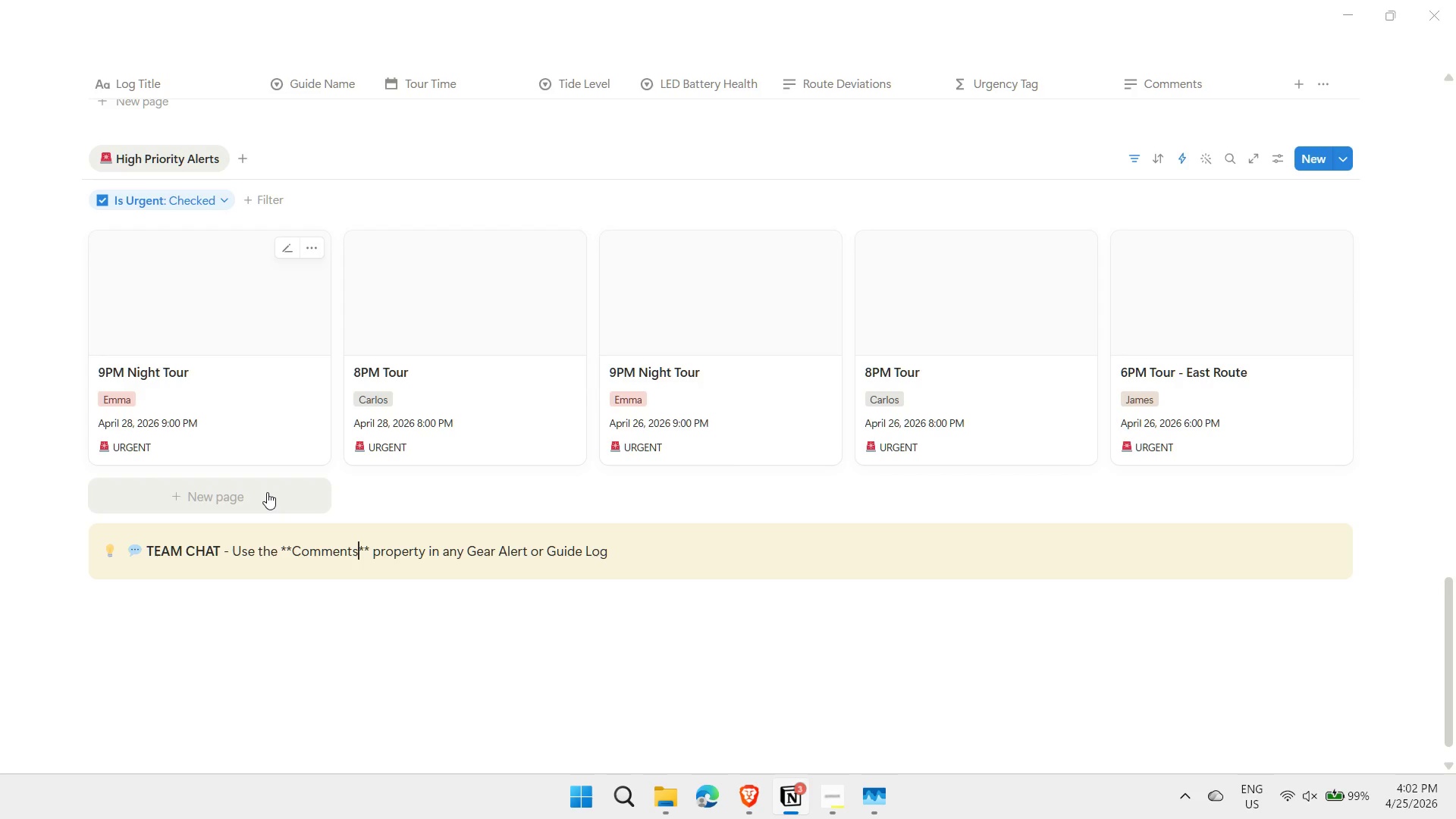 
hold_key(key=ArrowLeft, duration=0.45)
 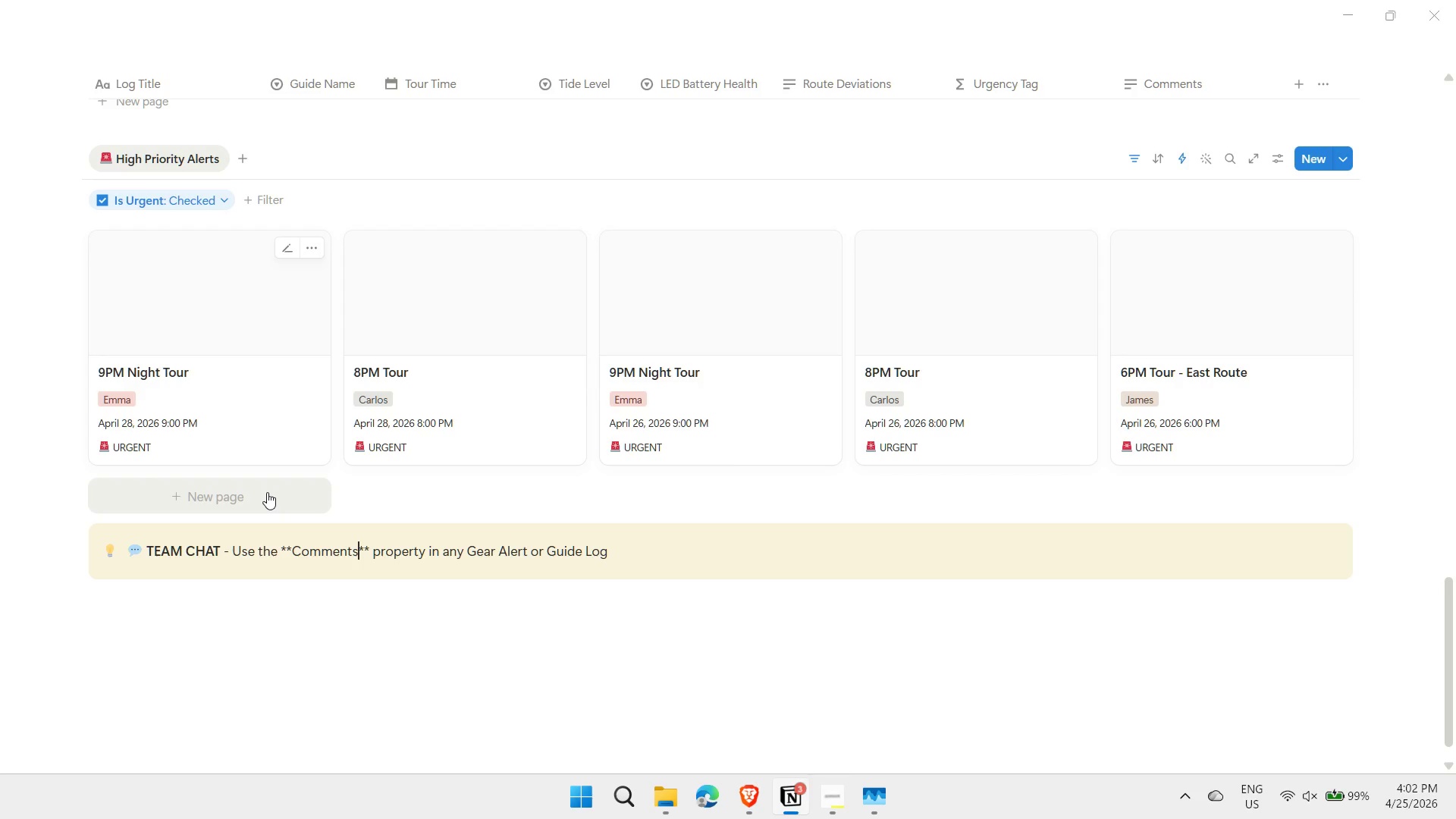 
hold_key(key=ArrowLeft, duration=0.8)
 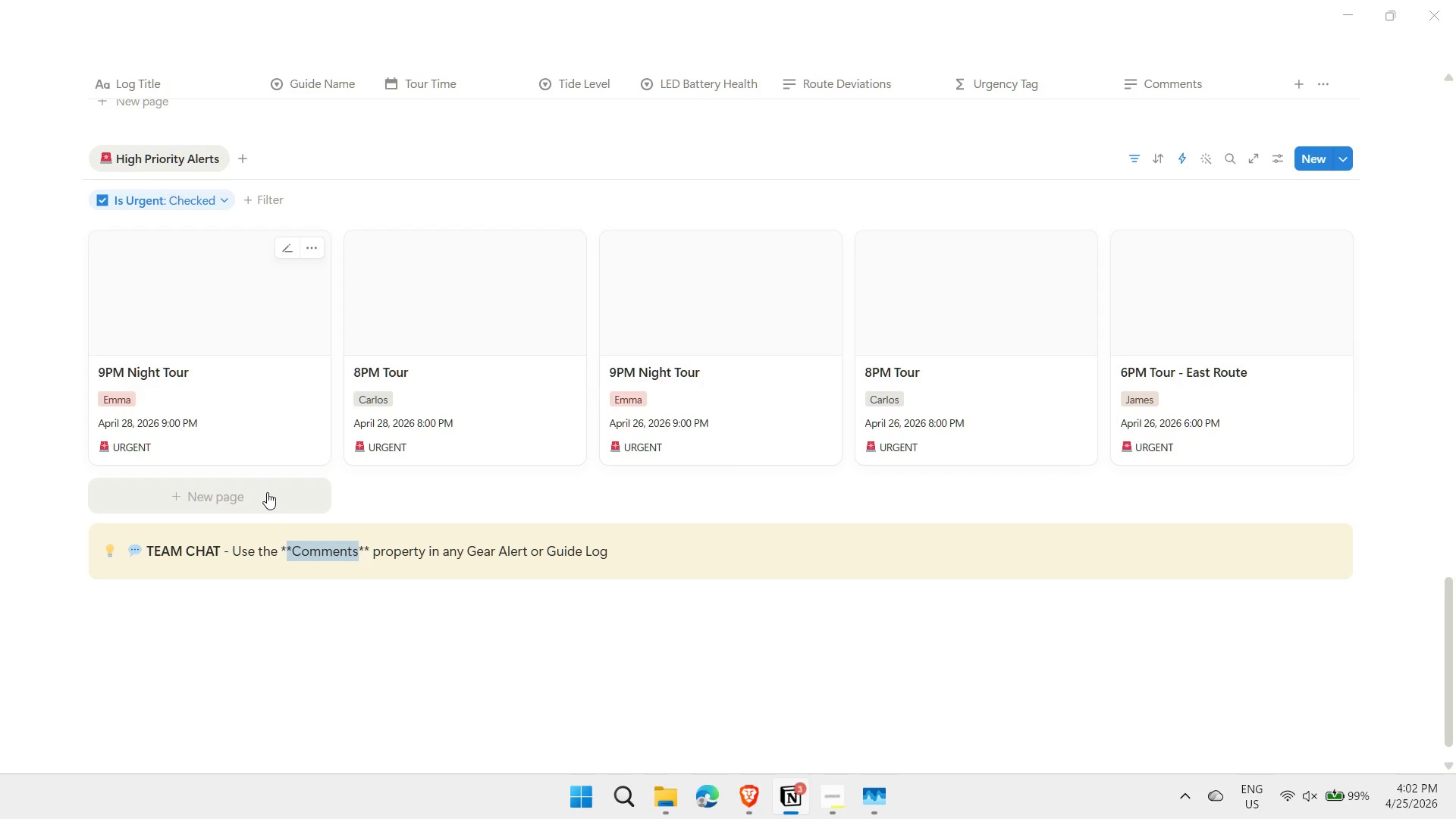 
key(Shift+ArrowRight)
 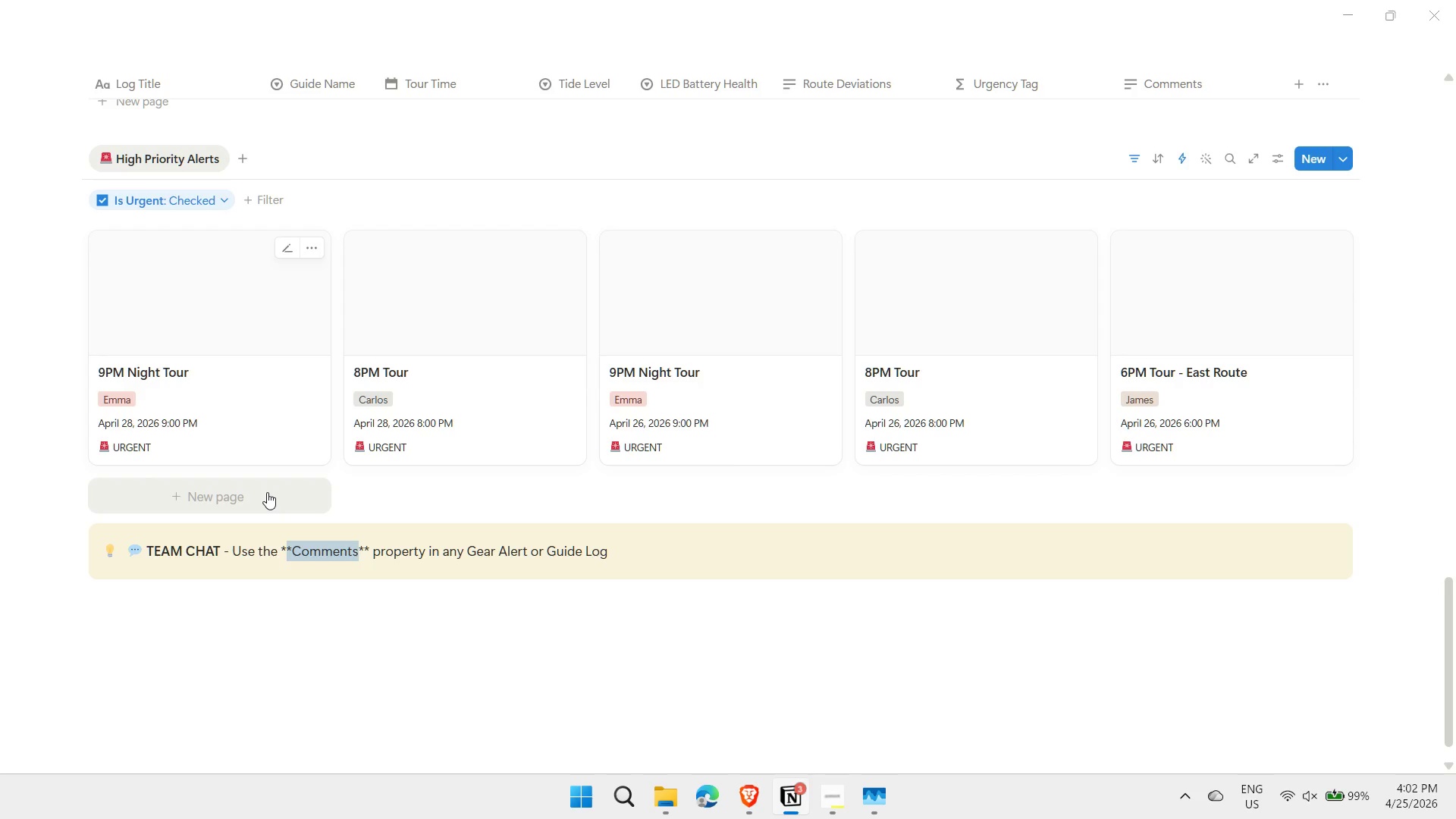 
key(Shift+ArrowRight)
 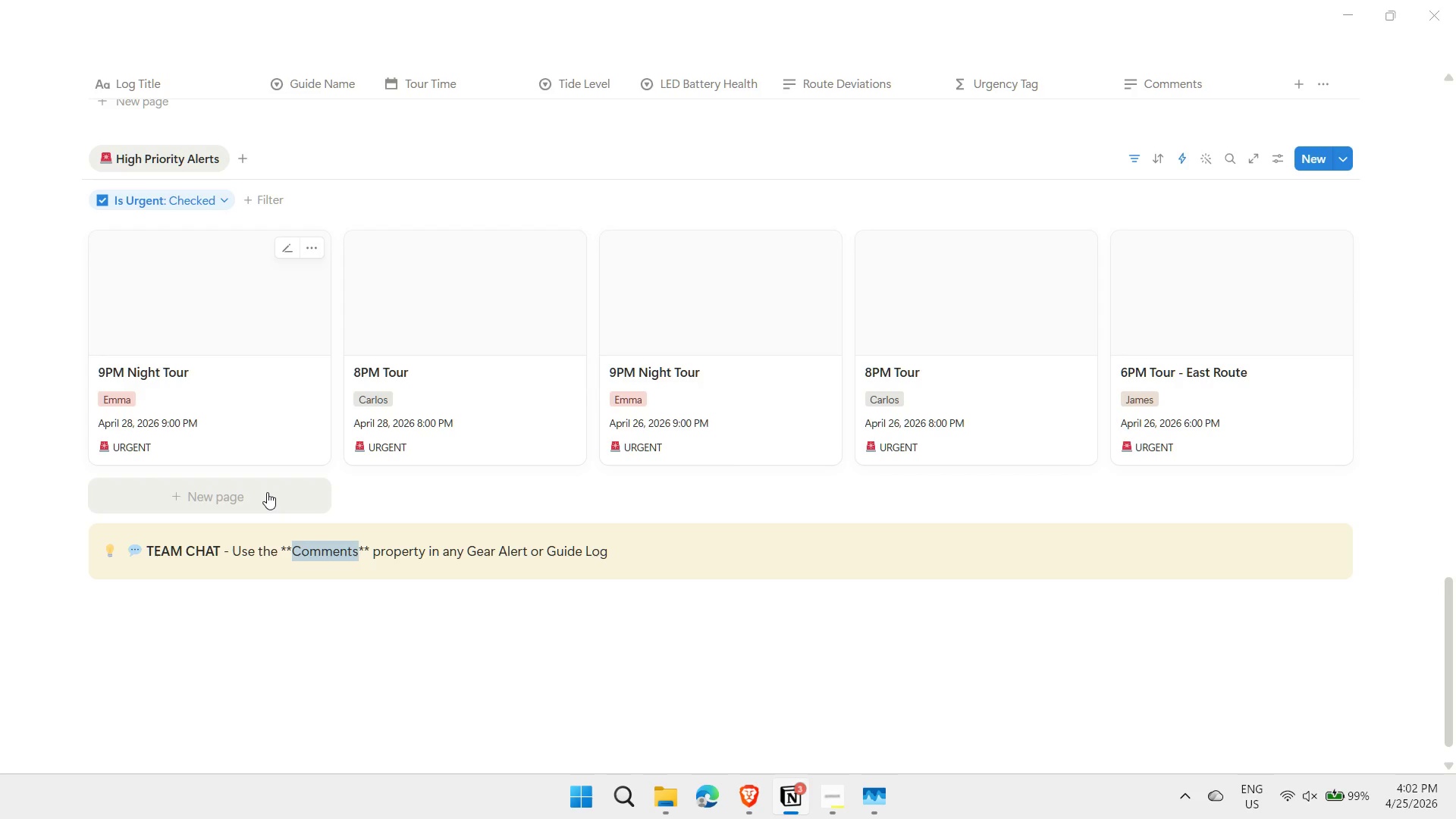 
key(Control+B)
 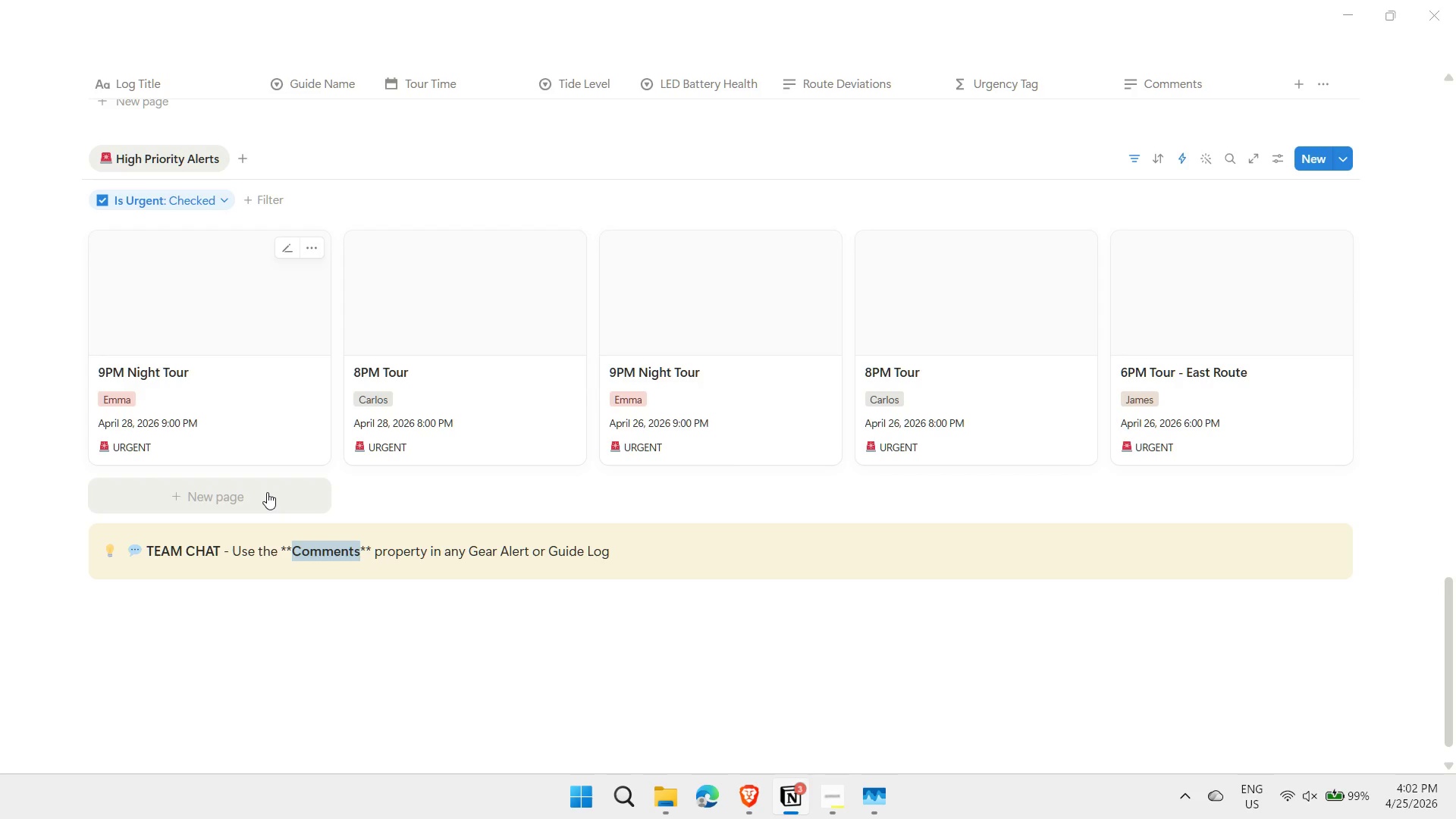 
key(ArrowLeft)
 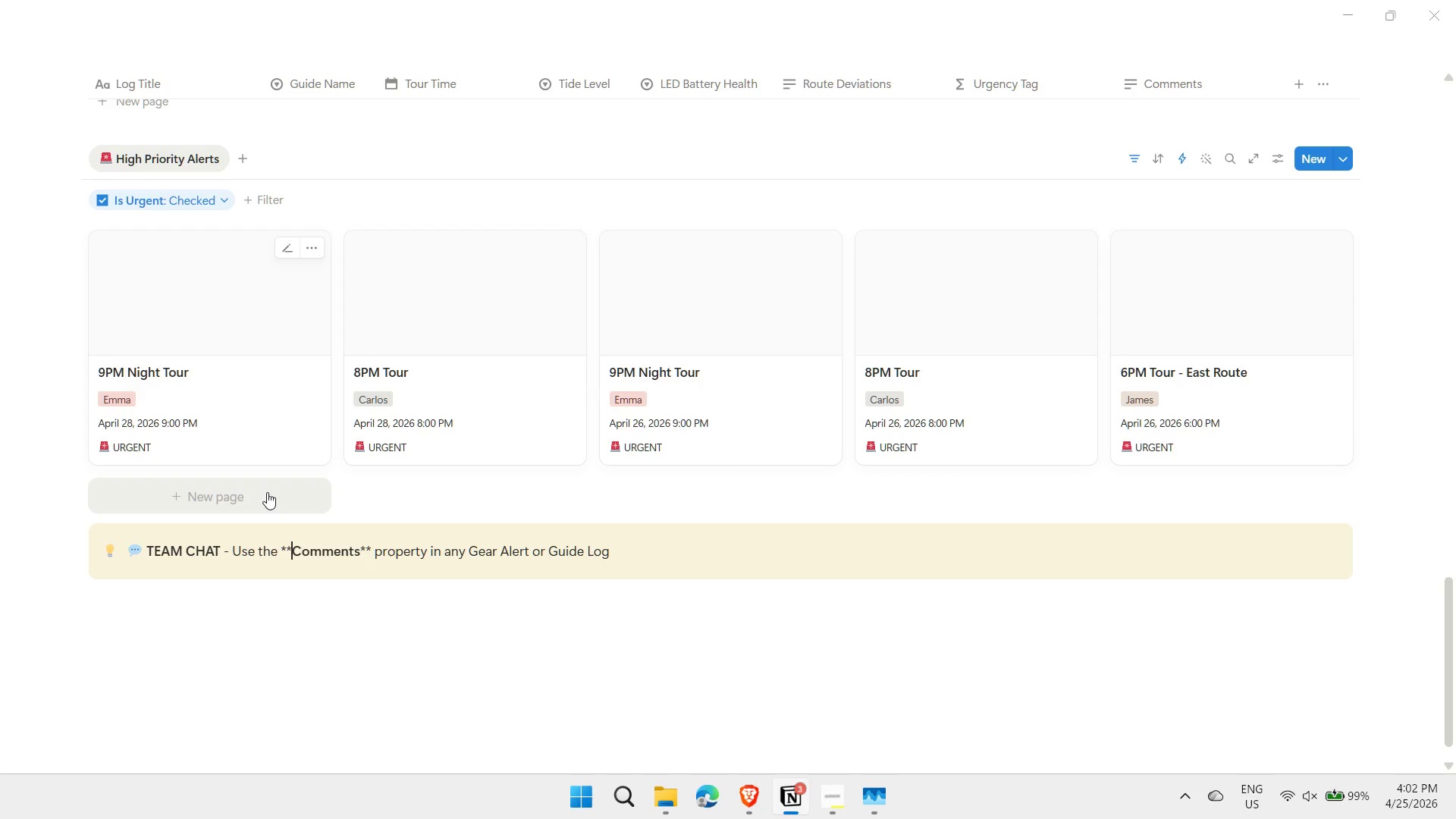 
key(Shift+ShiftLeft)
 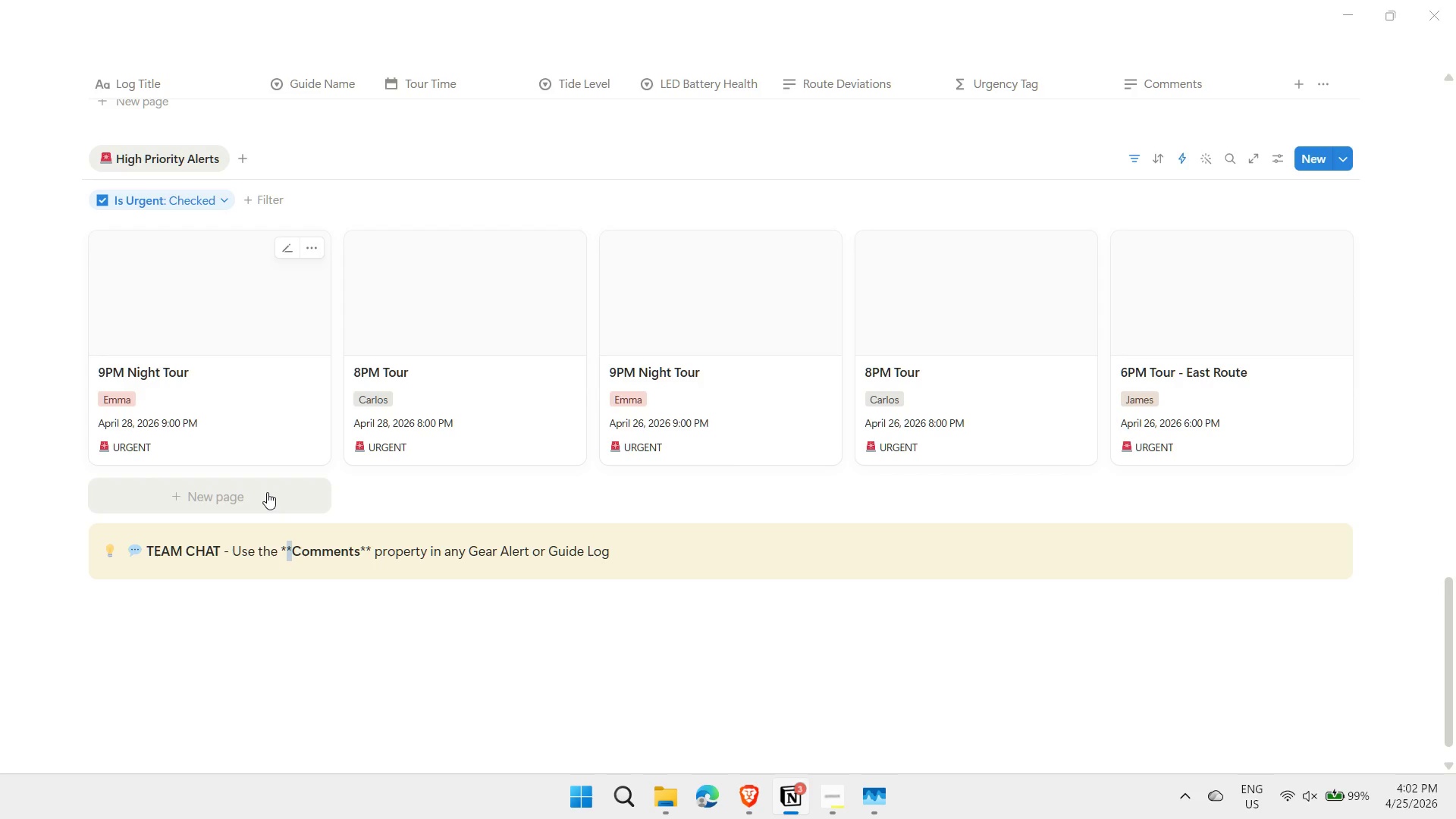 
key(Shift+ArrowLeft)
 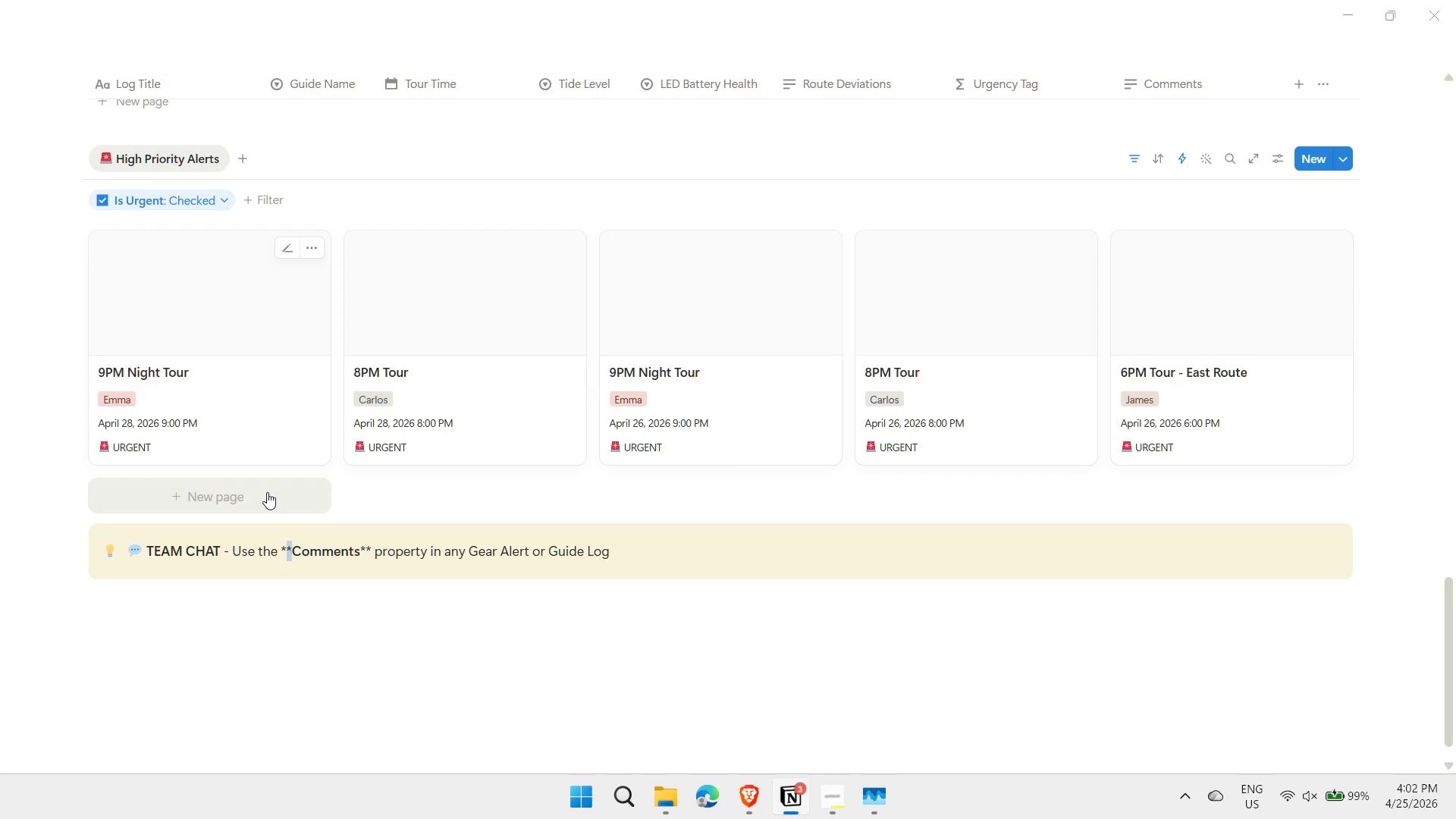 
key(Shift+ShiftLeft)
 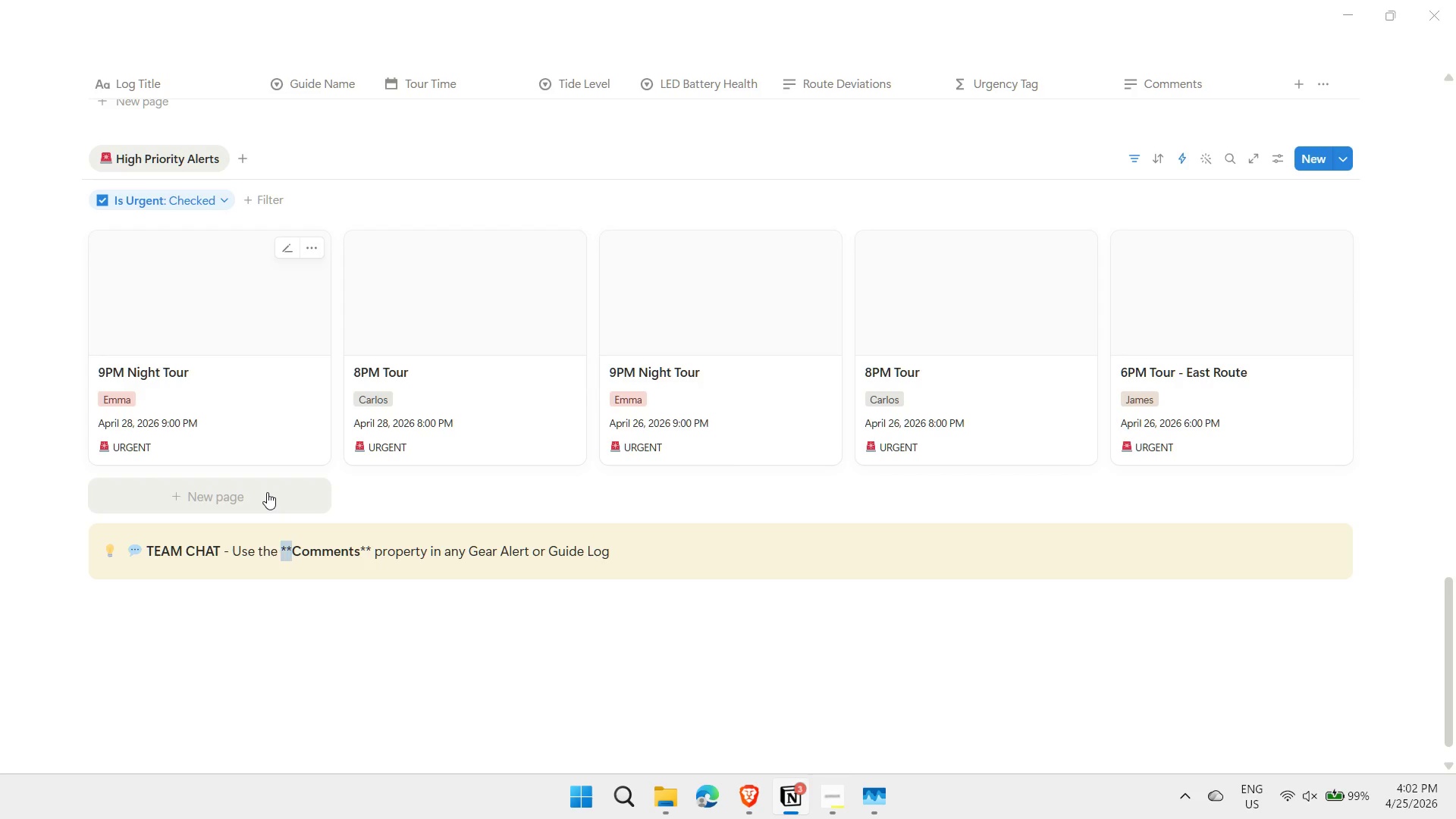 
key(Shift+ArrowLeft)
 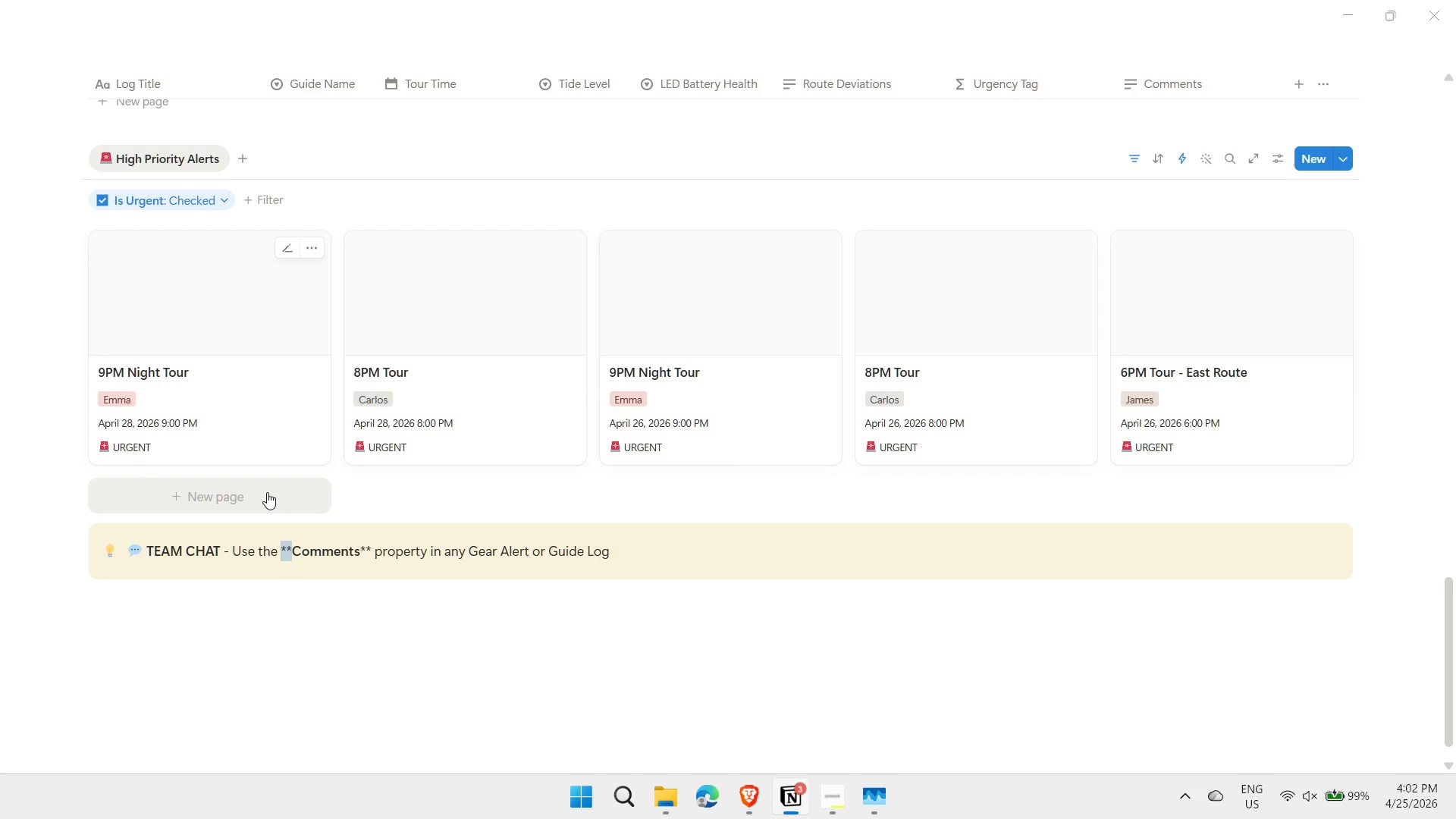 
key(Backspace)
 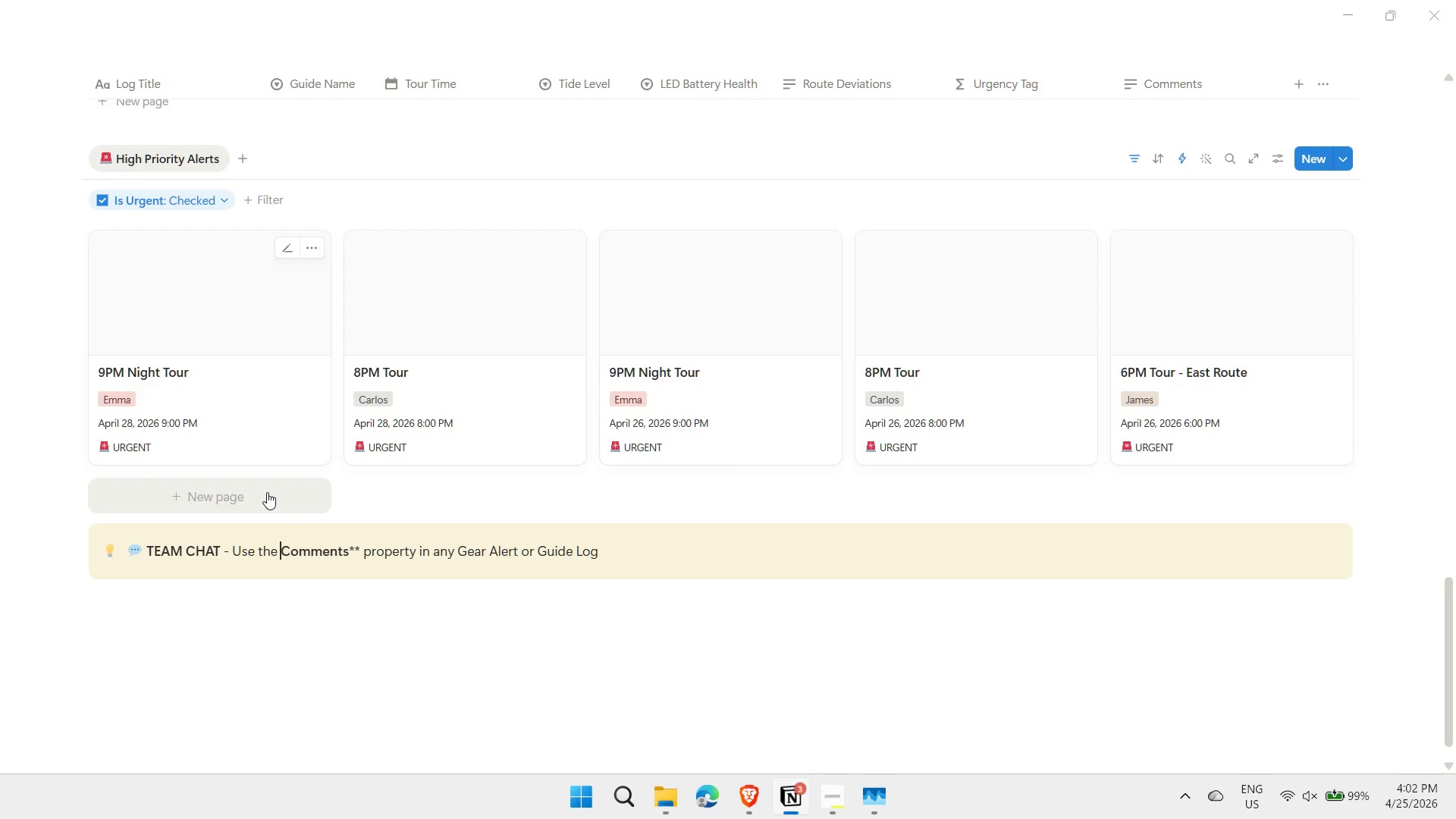 
hold_key(key=ArrowRight, duration=0.73)
 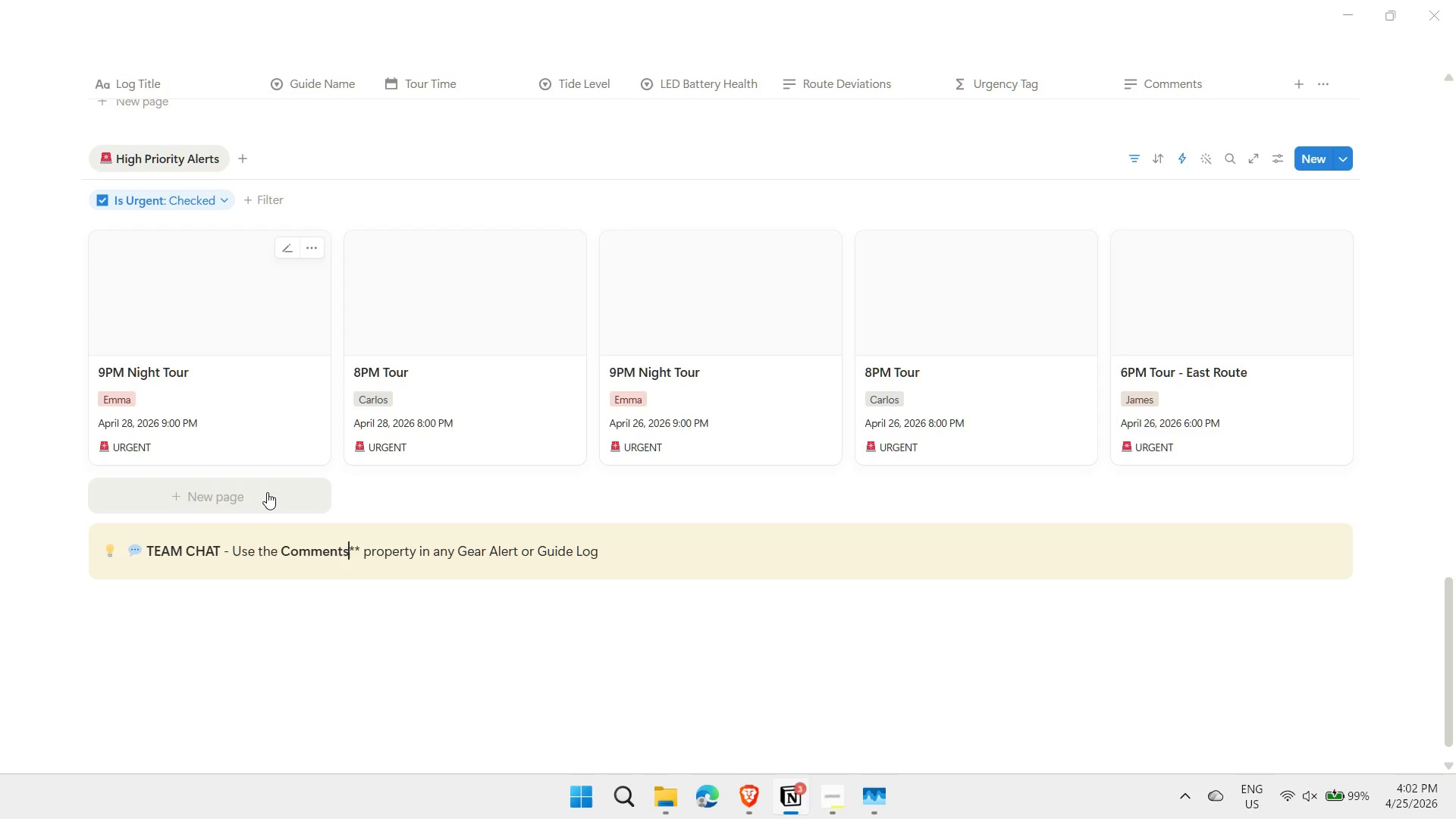 
key(ArrowRight)
 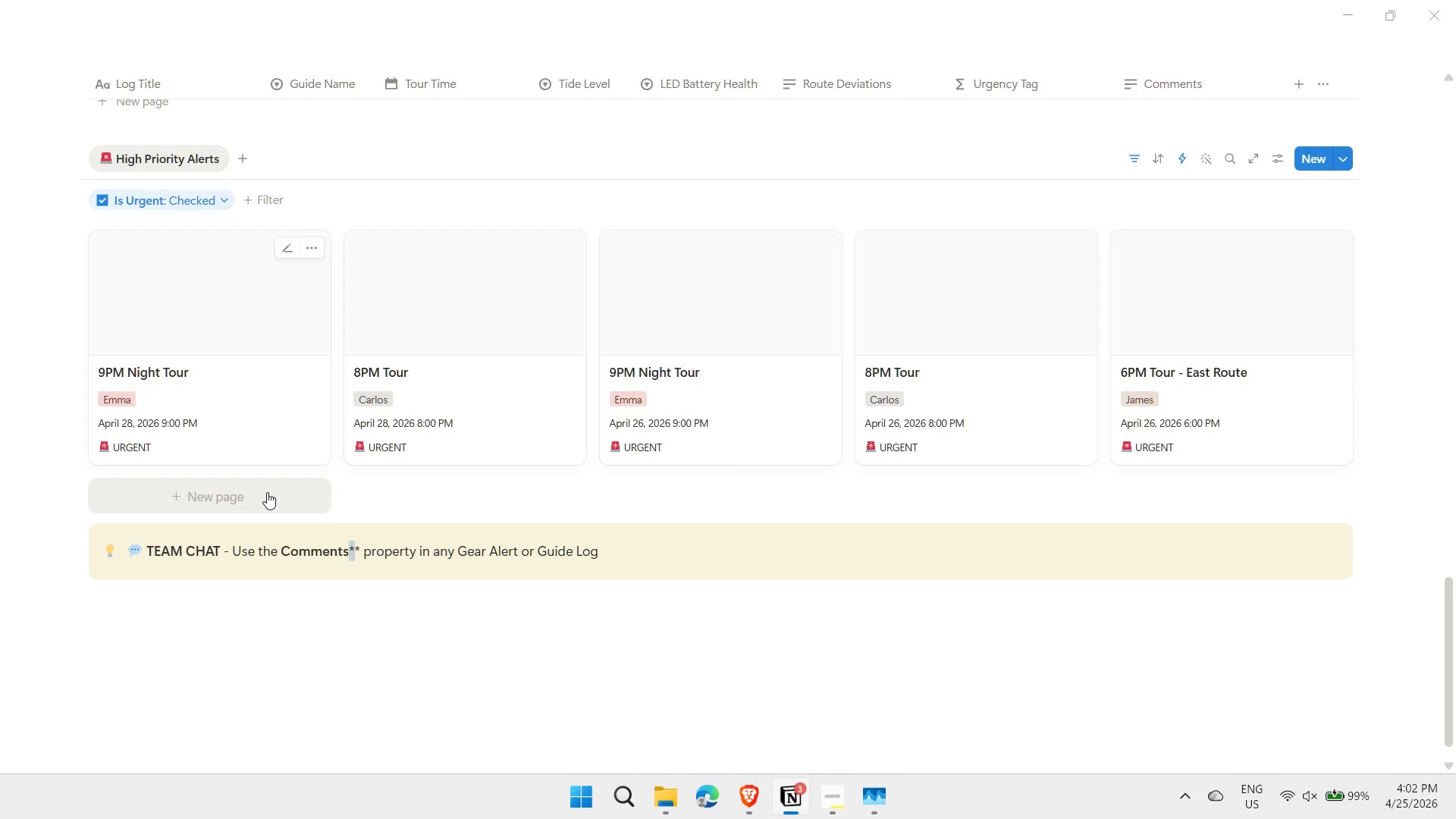 
key(Shift+ArrowRight)
 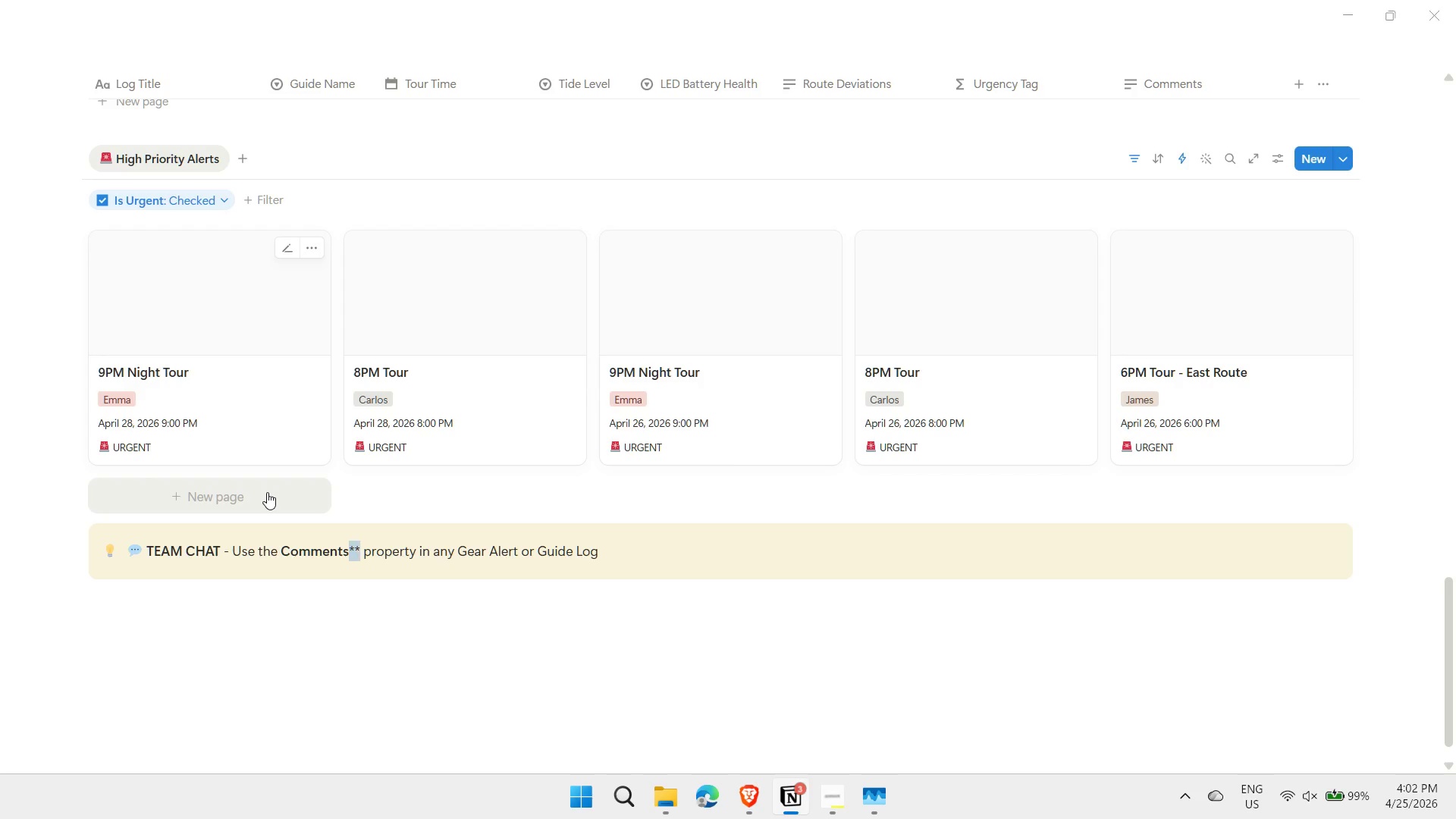 
key(Shift+ArrowRight)
 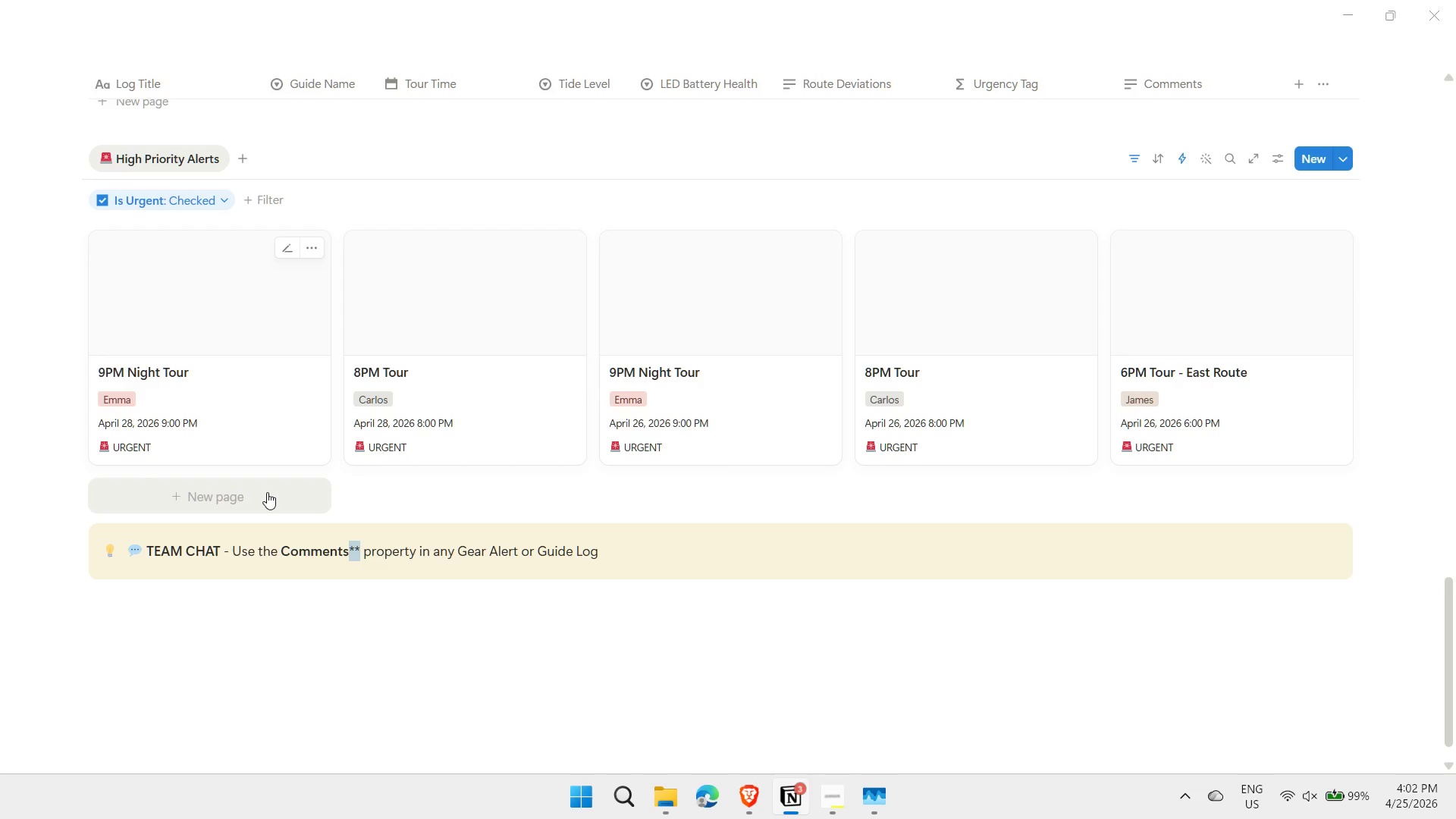 
key(Delete)
 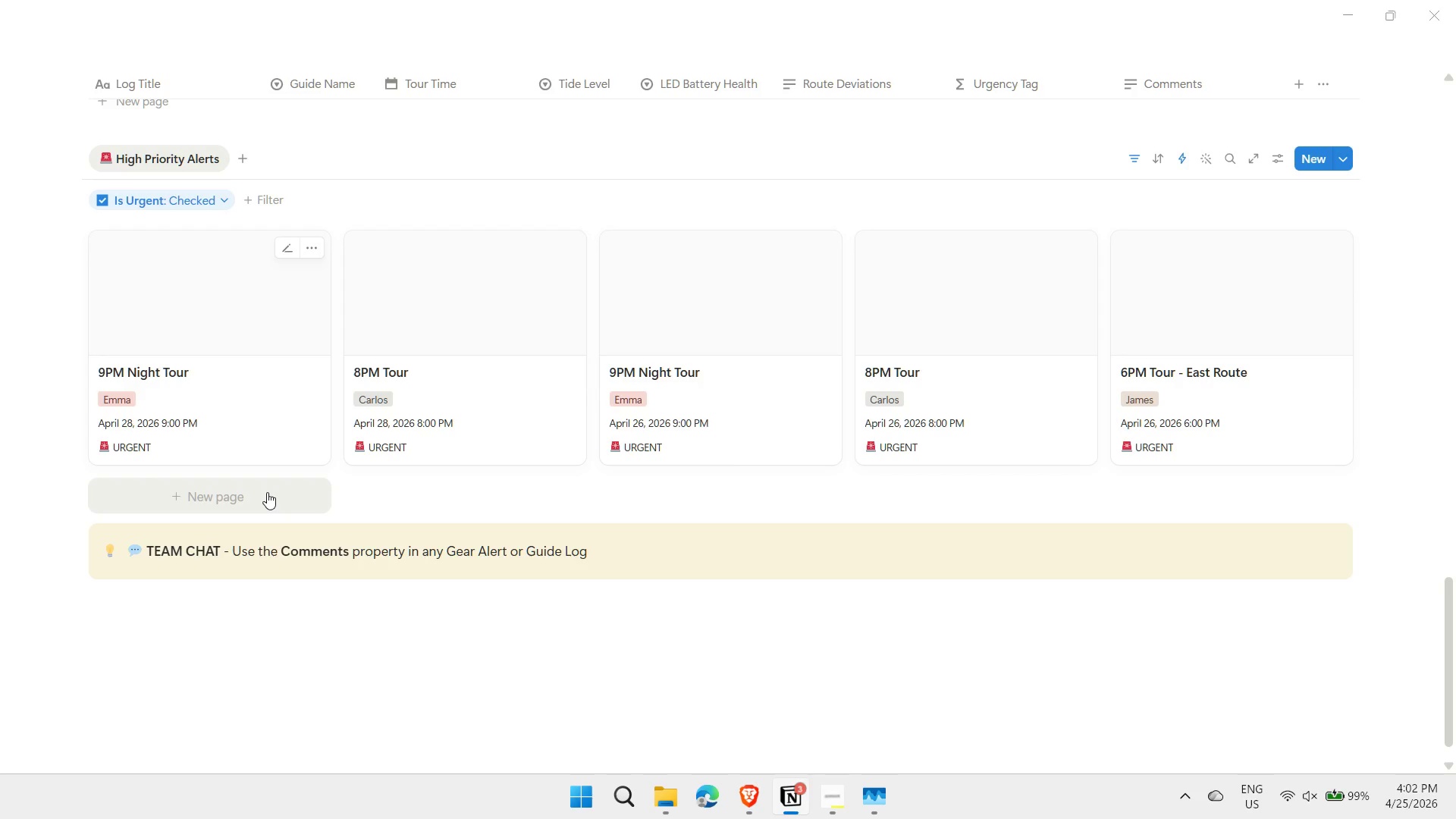 
hold_key(key=ArrowLeft, duration=0.95)
 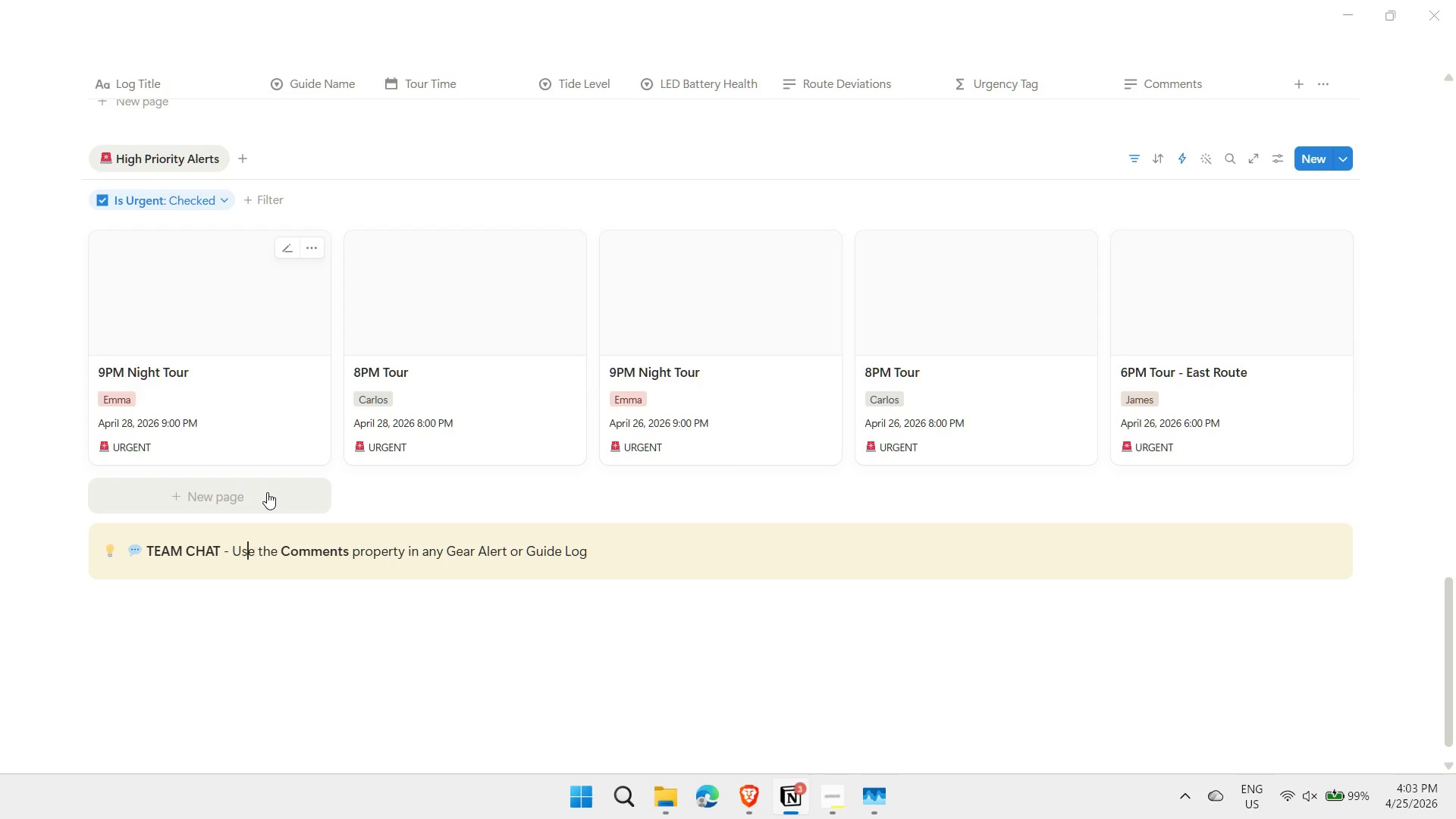 
key(ArrowLeft)
 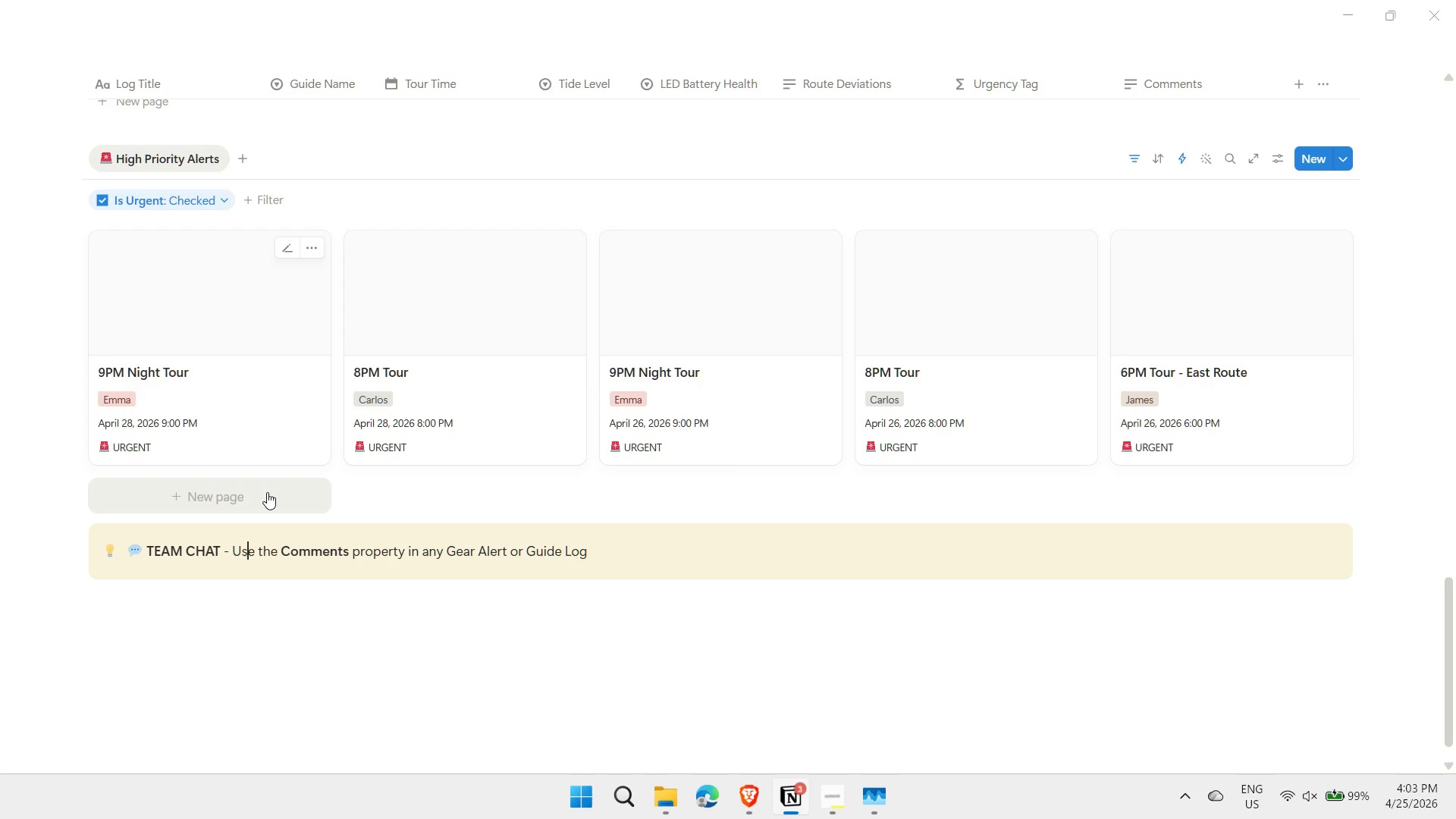 
key(ArrowLeft)
 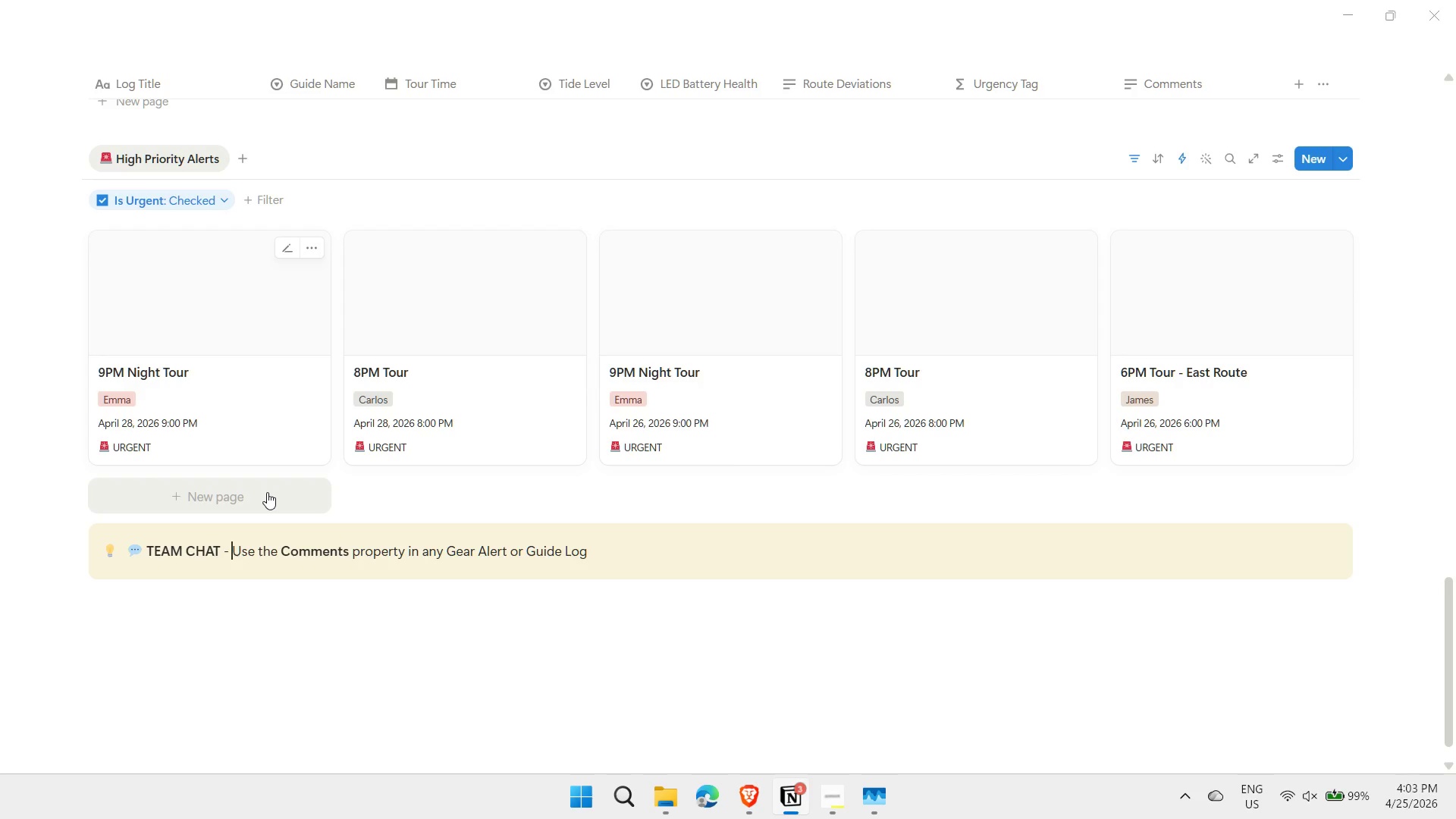 
key(ArrowLeft)
 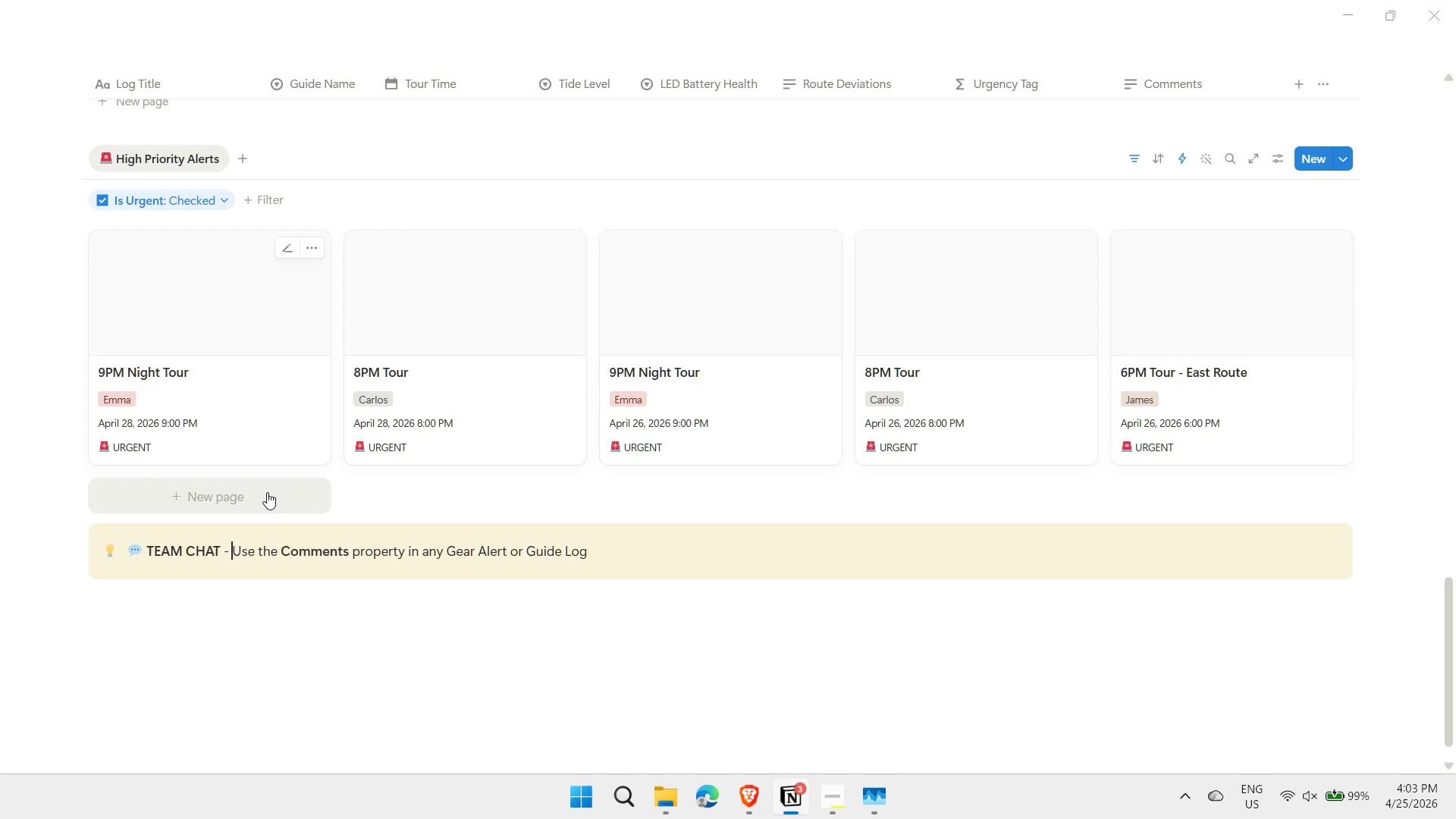 
hold_key(key=ArrowRight, duration=1.51)
 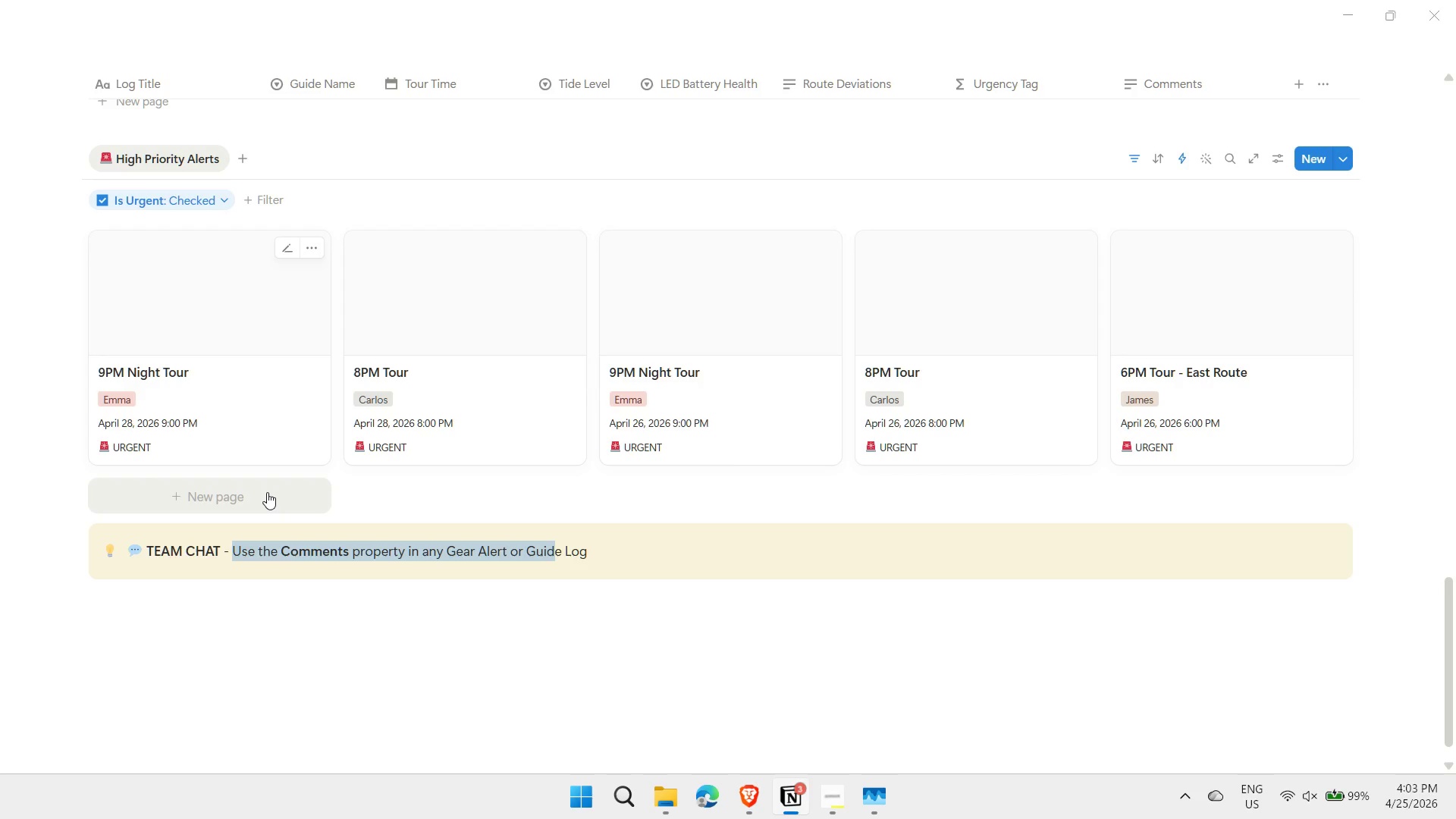 
hold_key(key=ArrowRight, duration=0.56)
 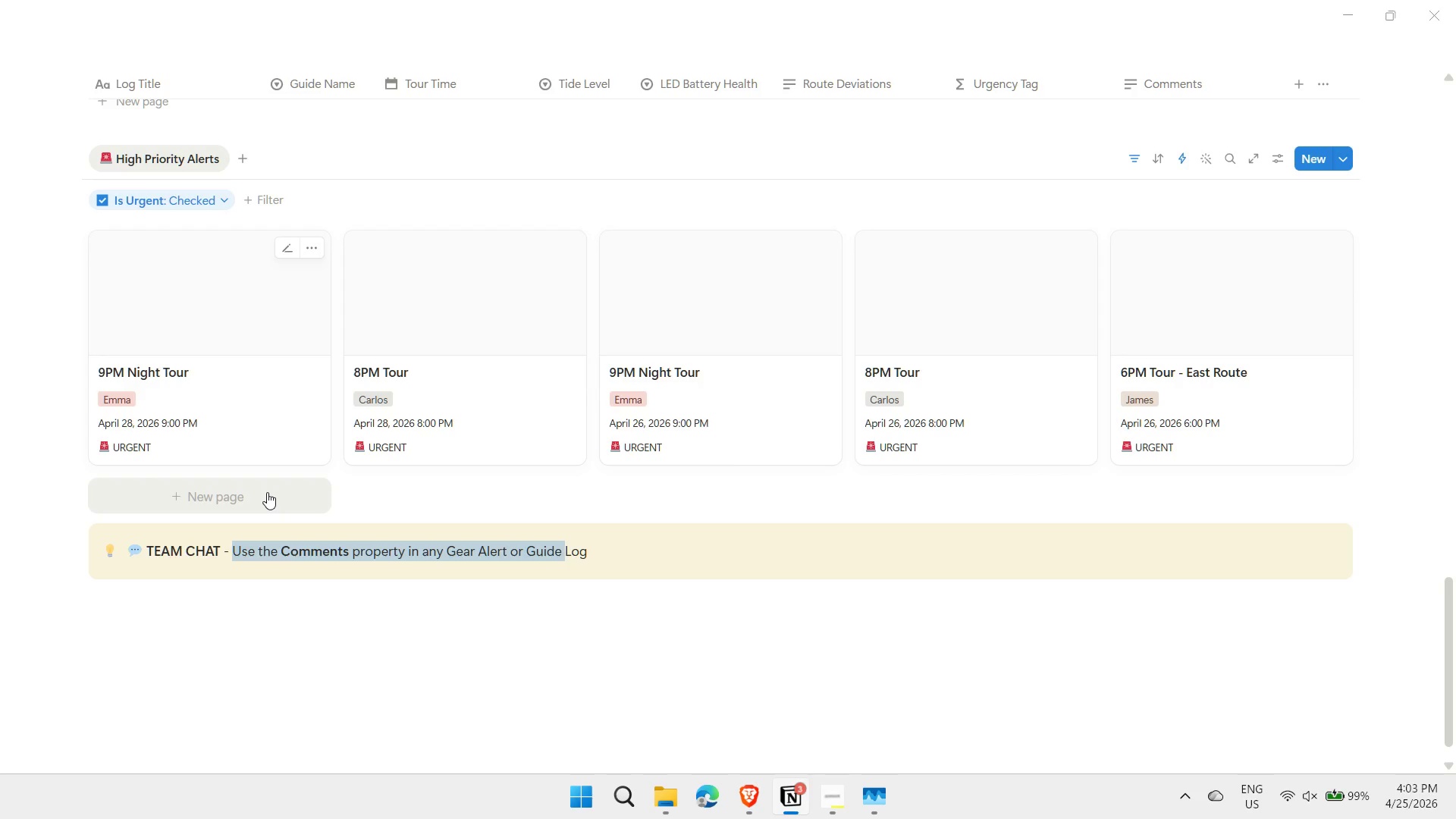 
key(Shift+ArrowRight)
 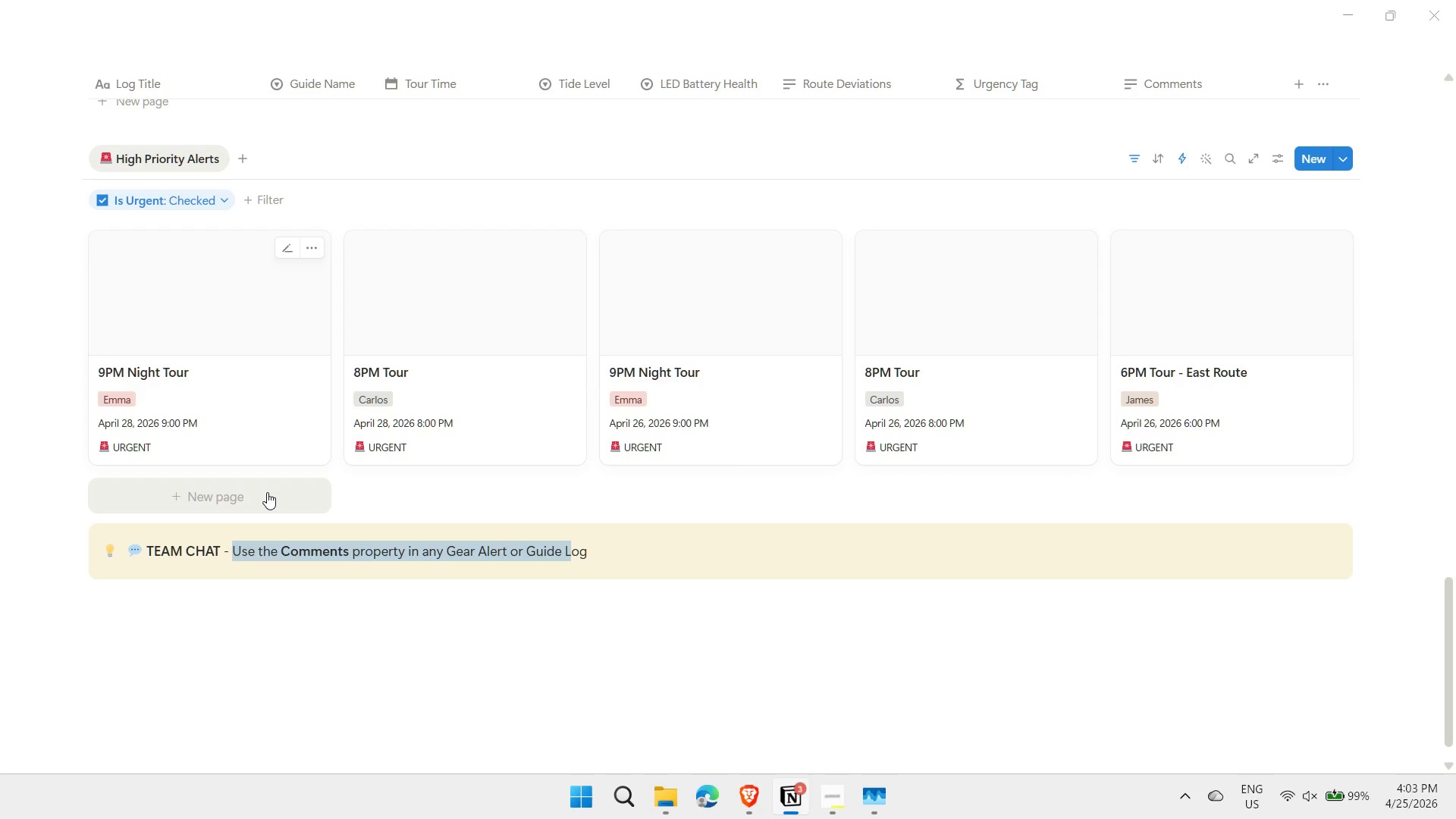 
key(Shift+ArrowRight)
 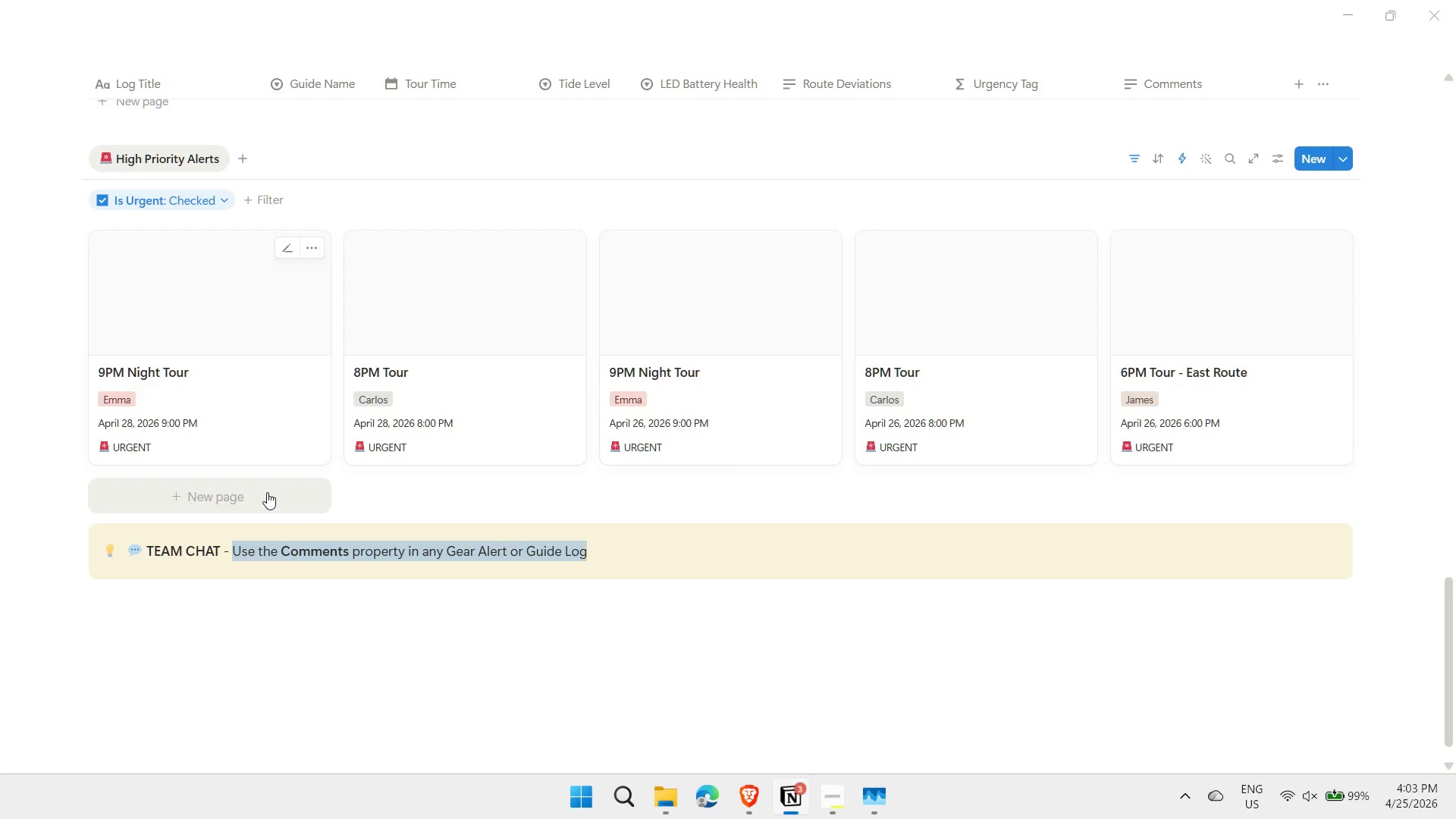 
key(Shift+ShiftLeft)
 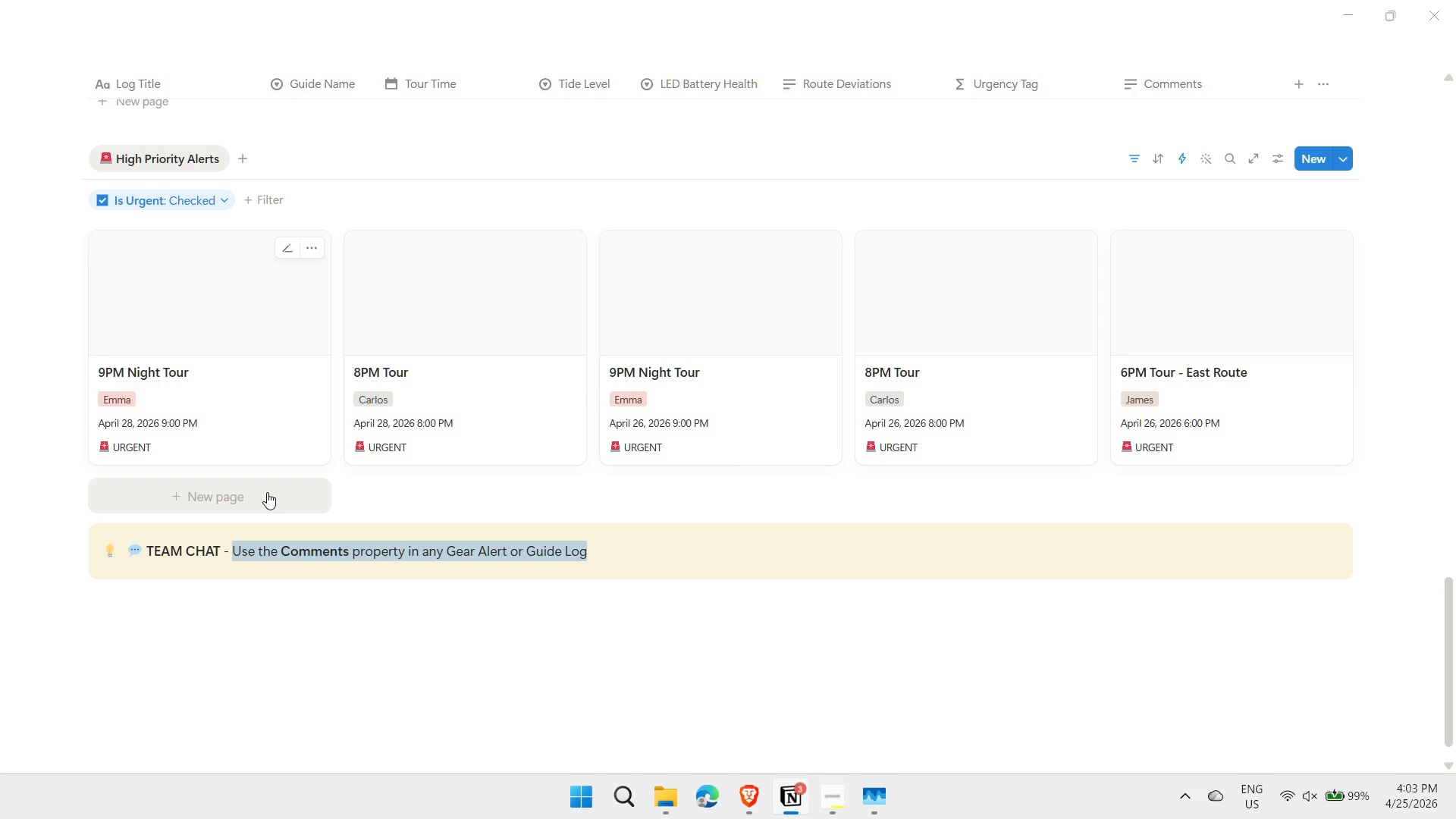 
key(Shift+ArrowRight)
 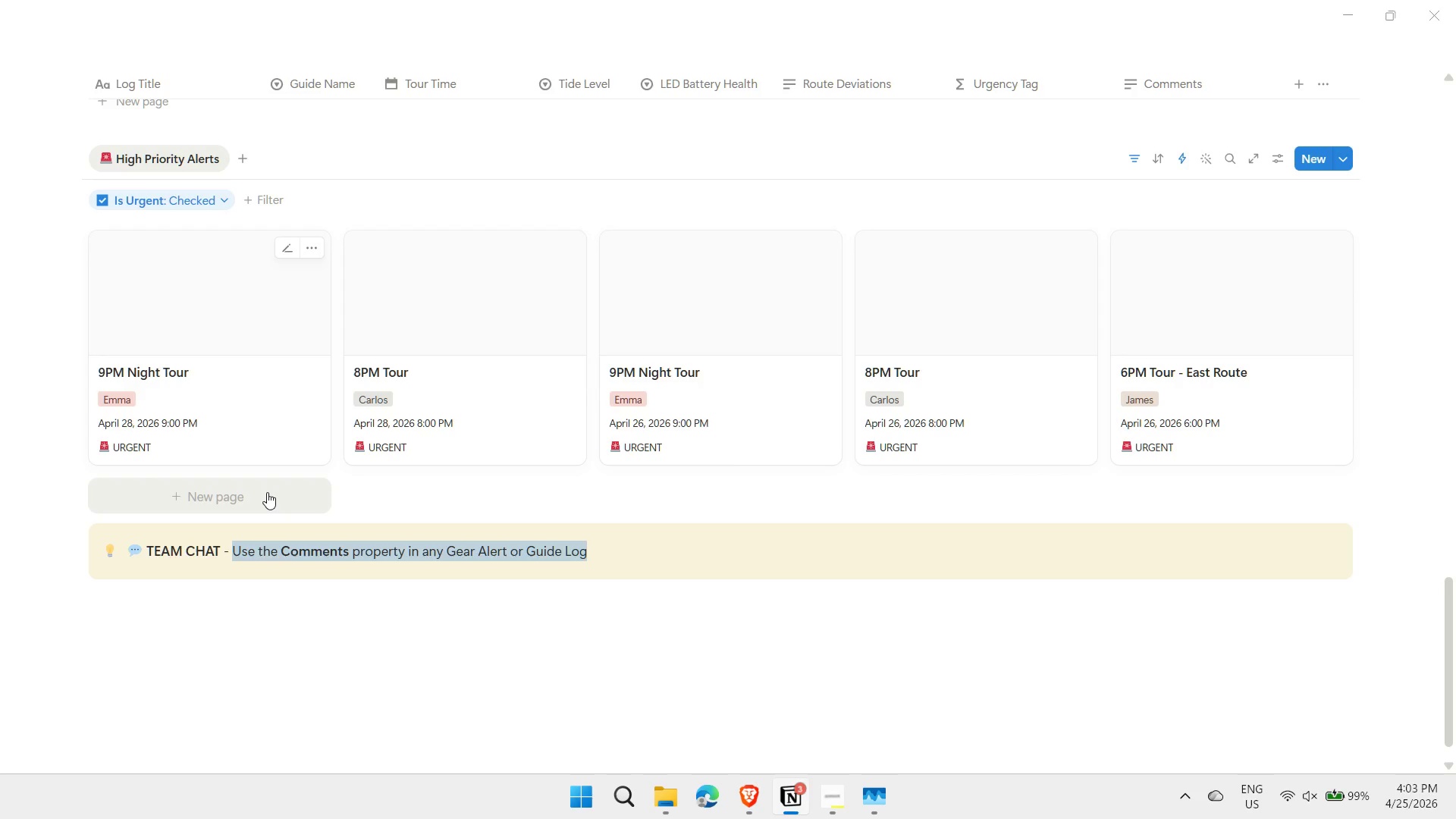 
key(Control+ControlLeft)
 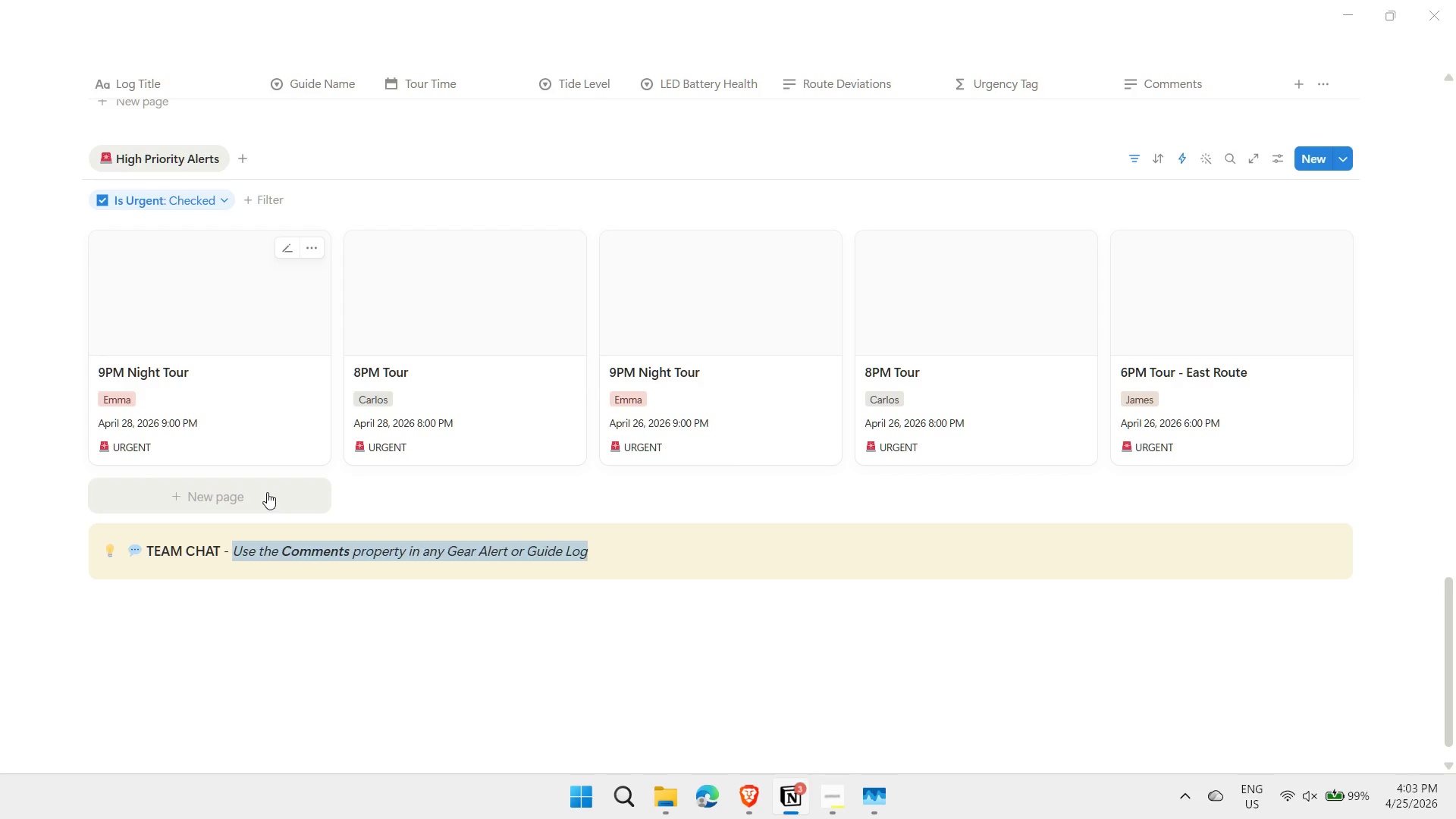 
key(Control+I)
 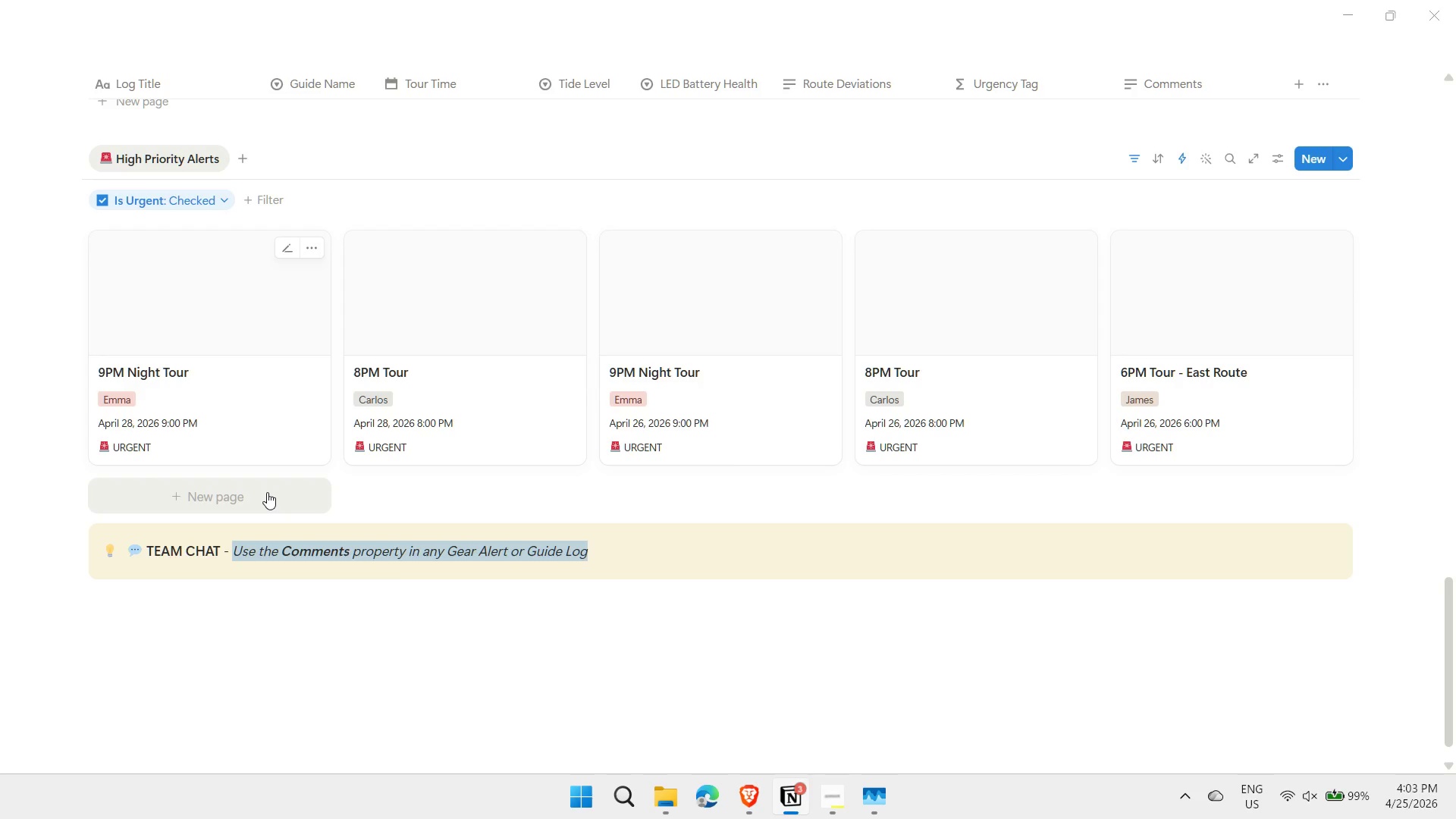 
key(ArrowRight)
 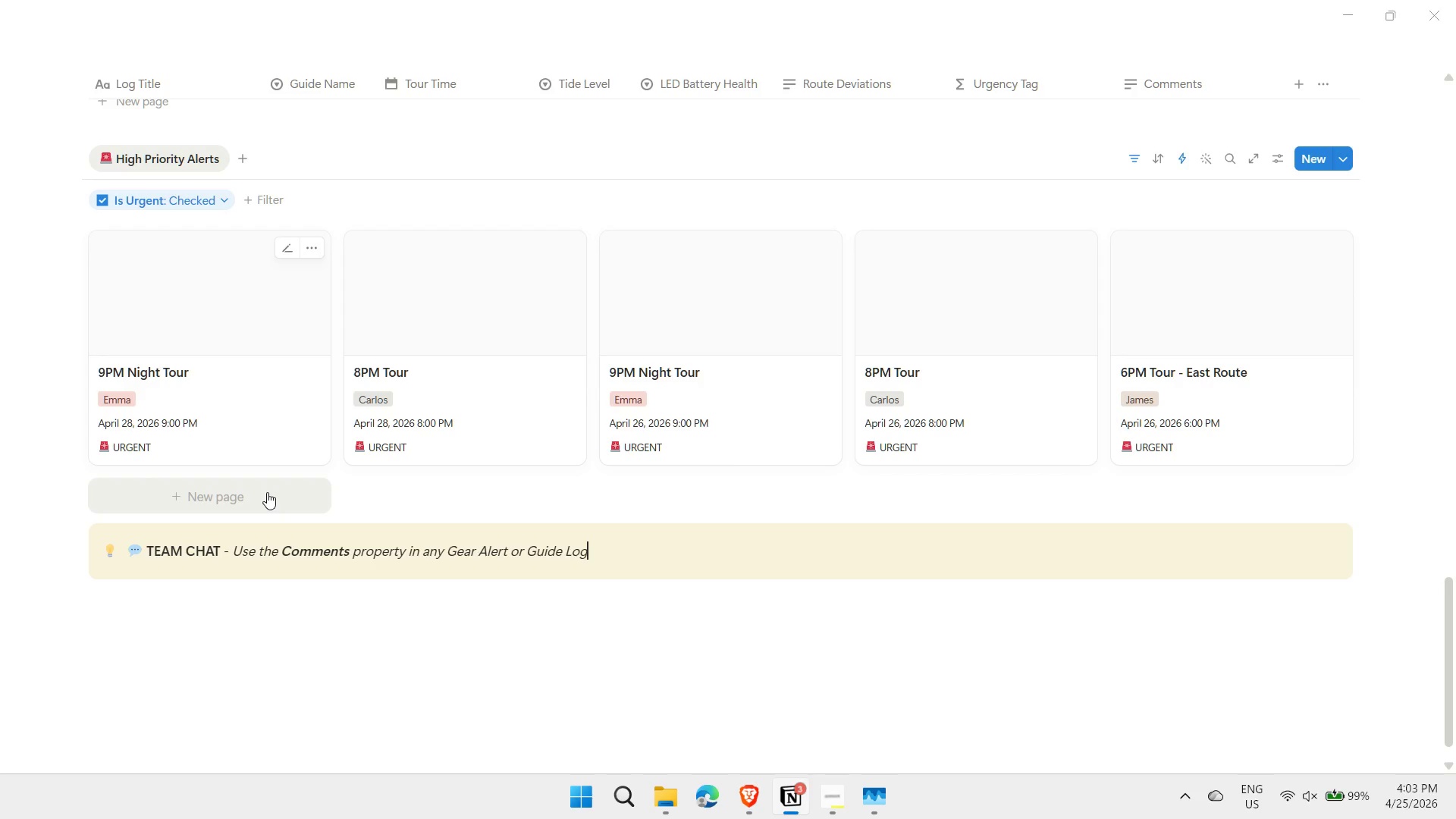 
key(ArrowRight)
 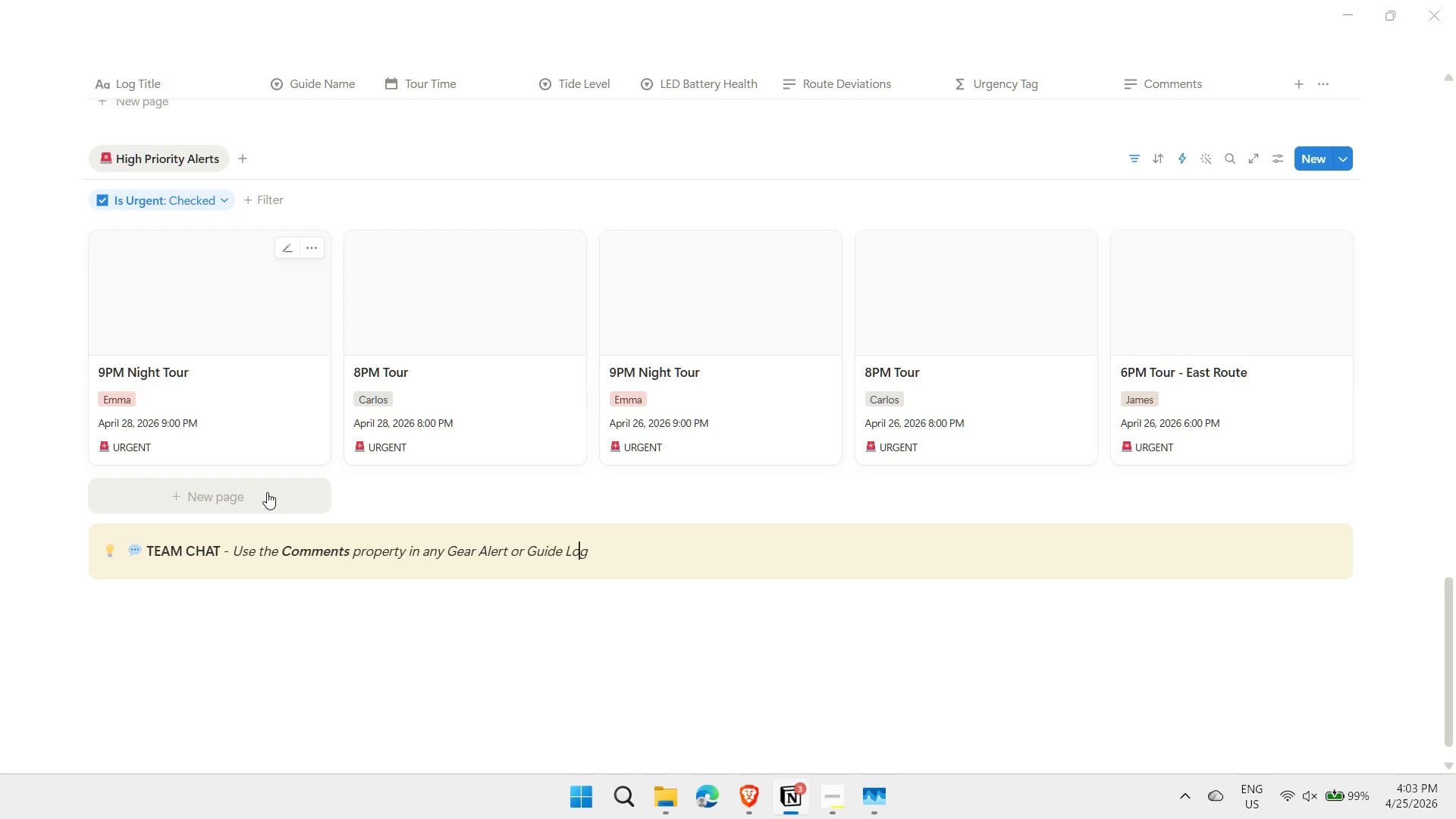 
hold_key(key=ArrowLeft, duration=1.17)
 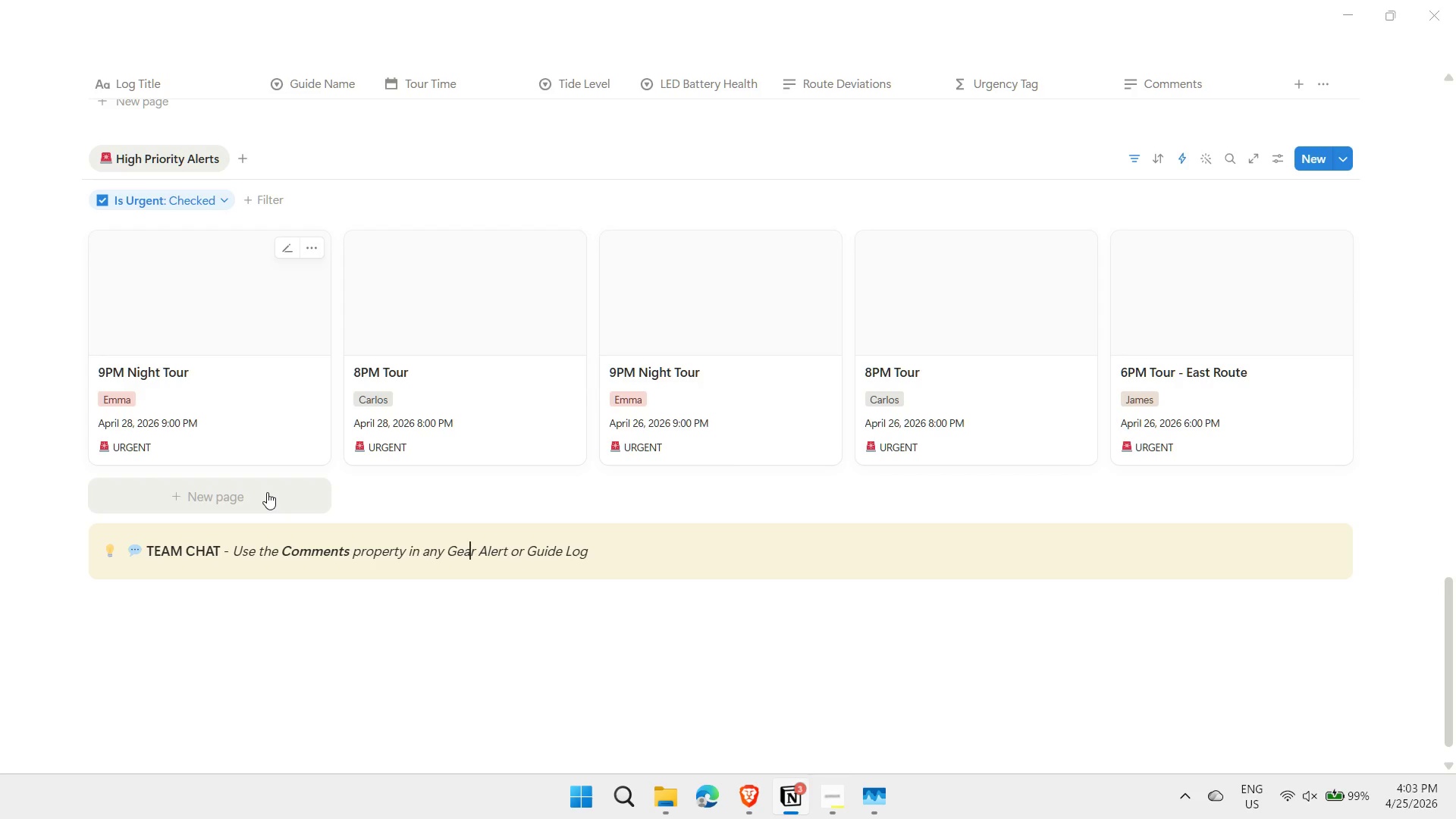 
key(ArrowLeft)
 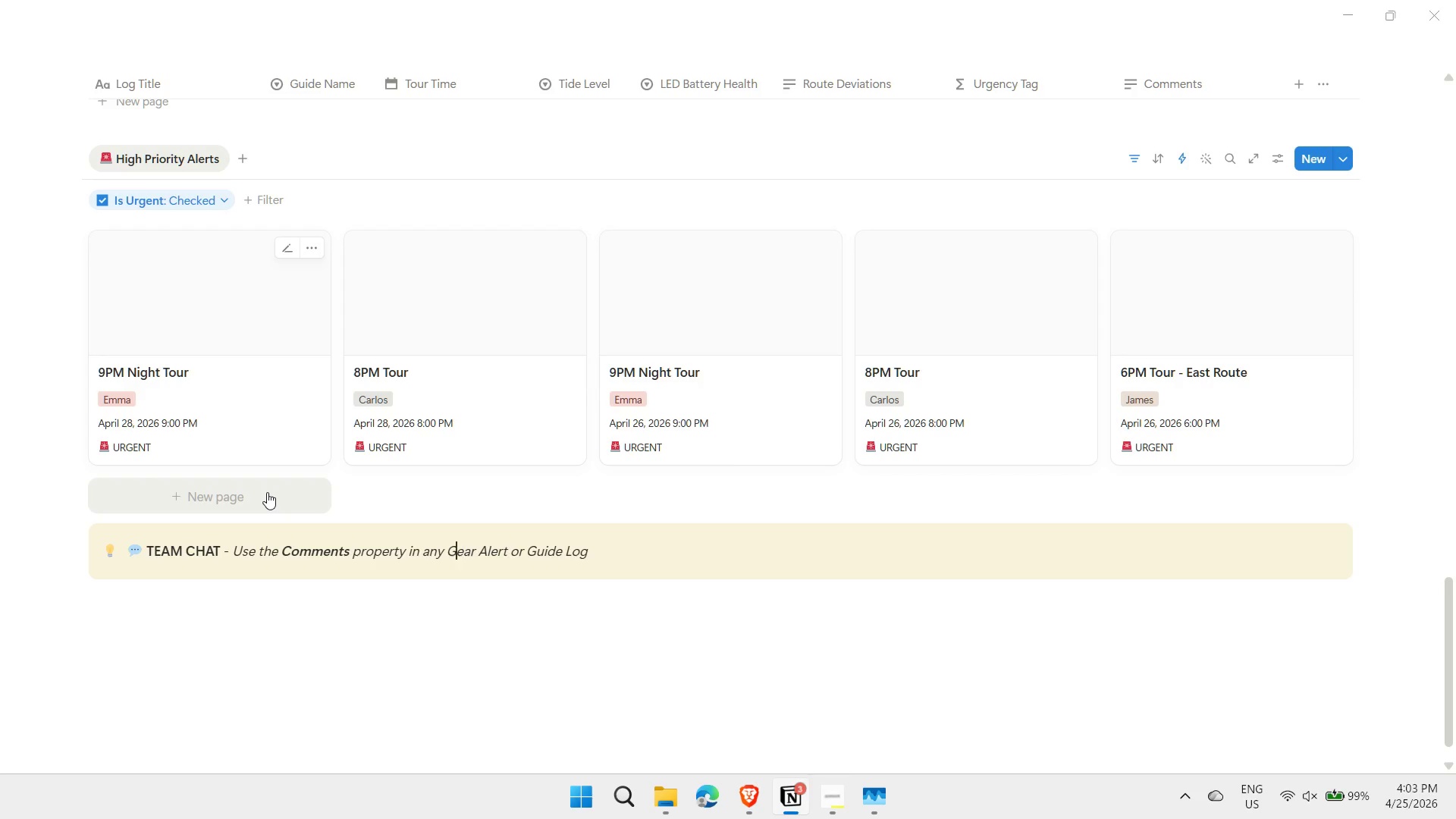 
key(ArrowLeft)
 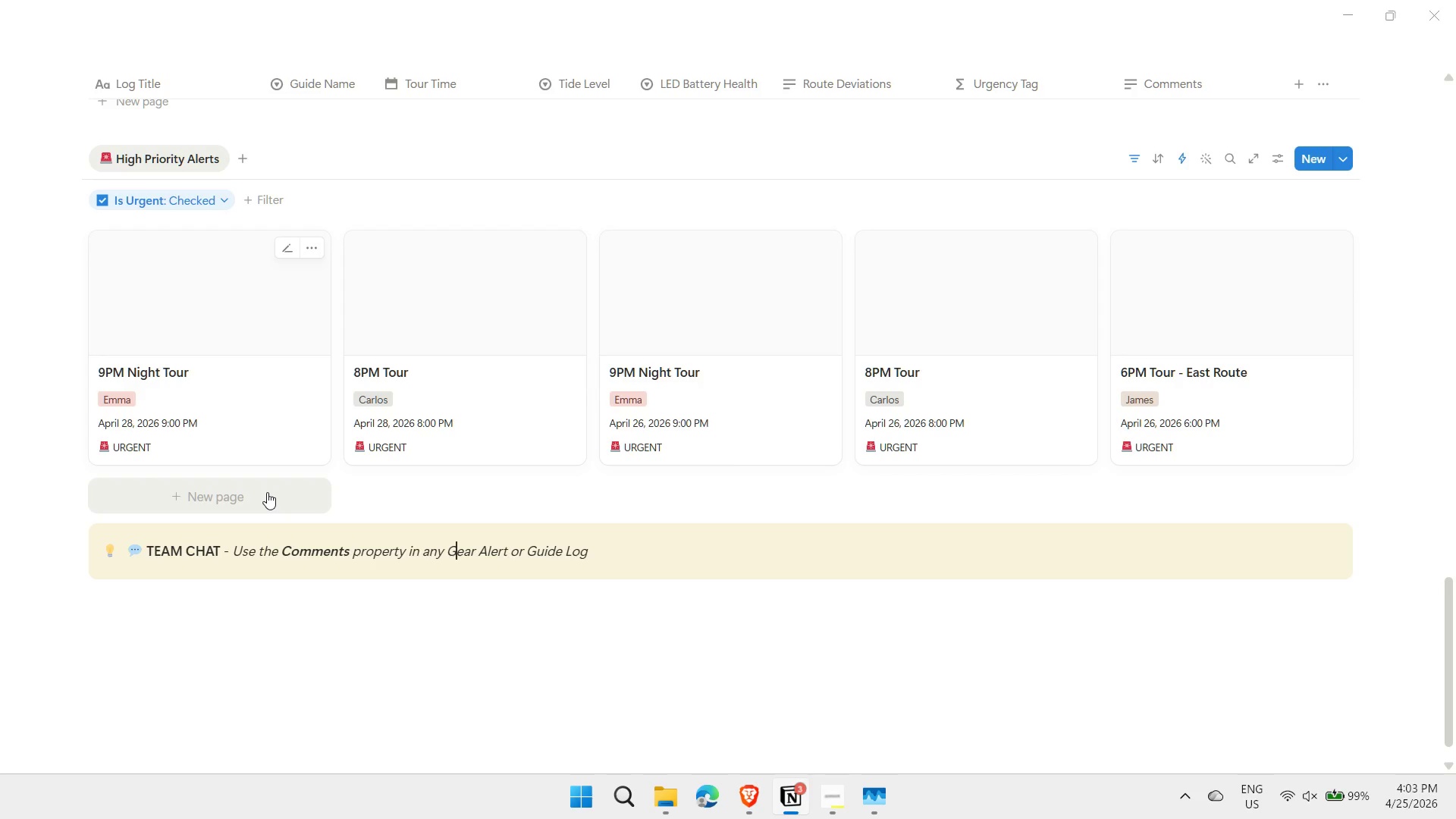 
key(ArrowLeft)
 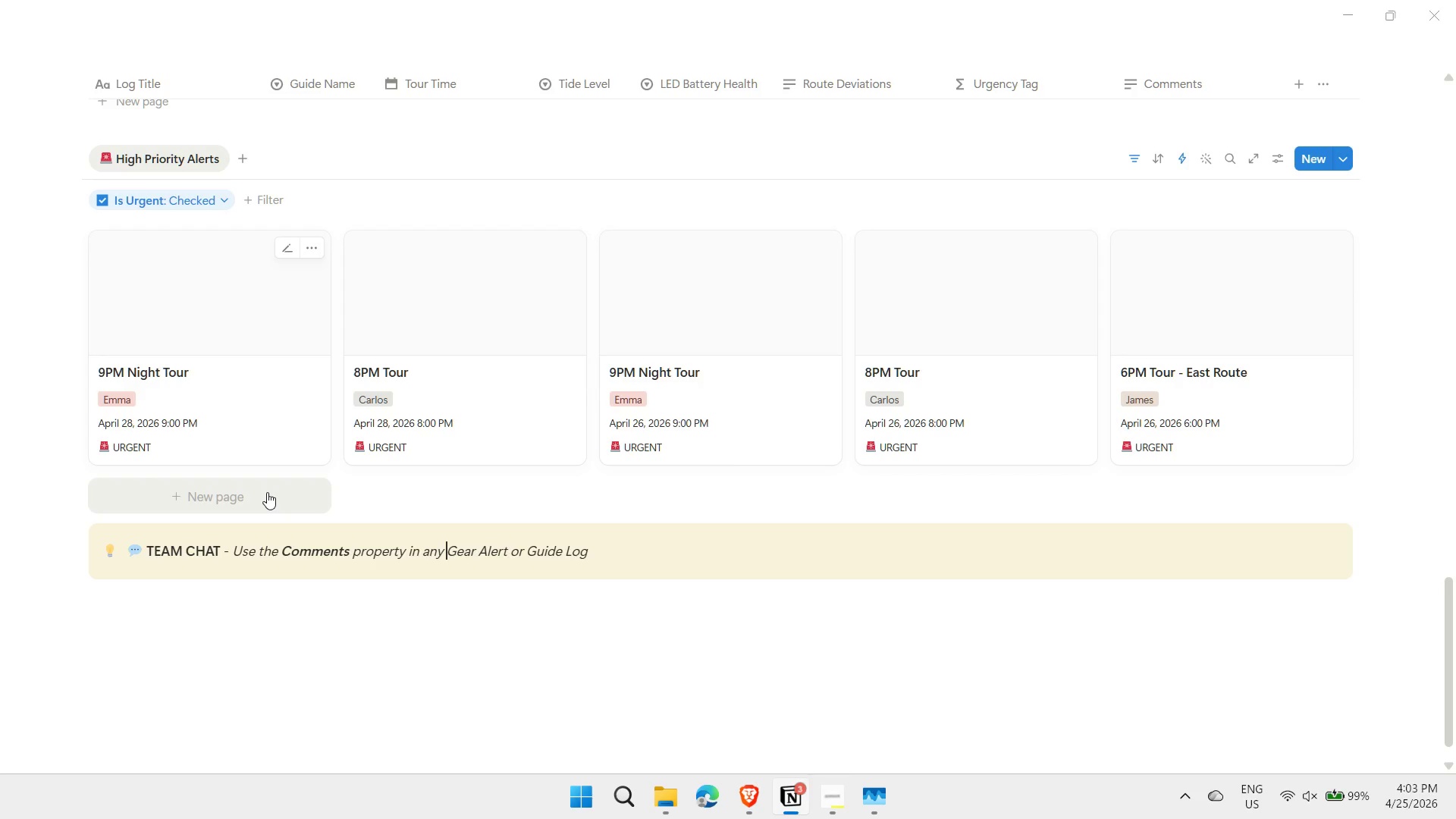 
hold_key(key=ArrowRight, duration=0.7)
 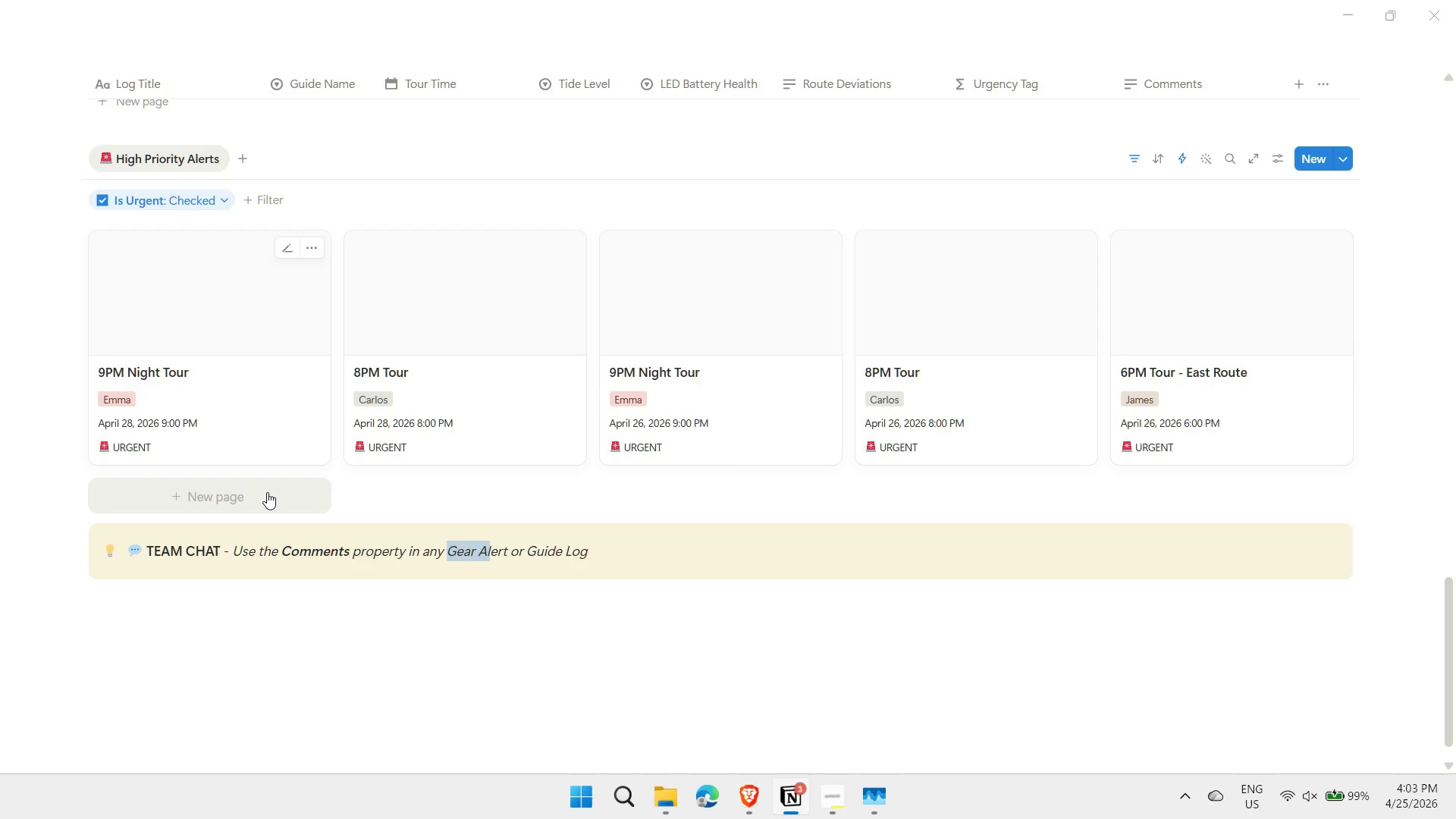 
key(Shift+ArrowRight)
 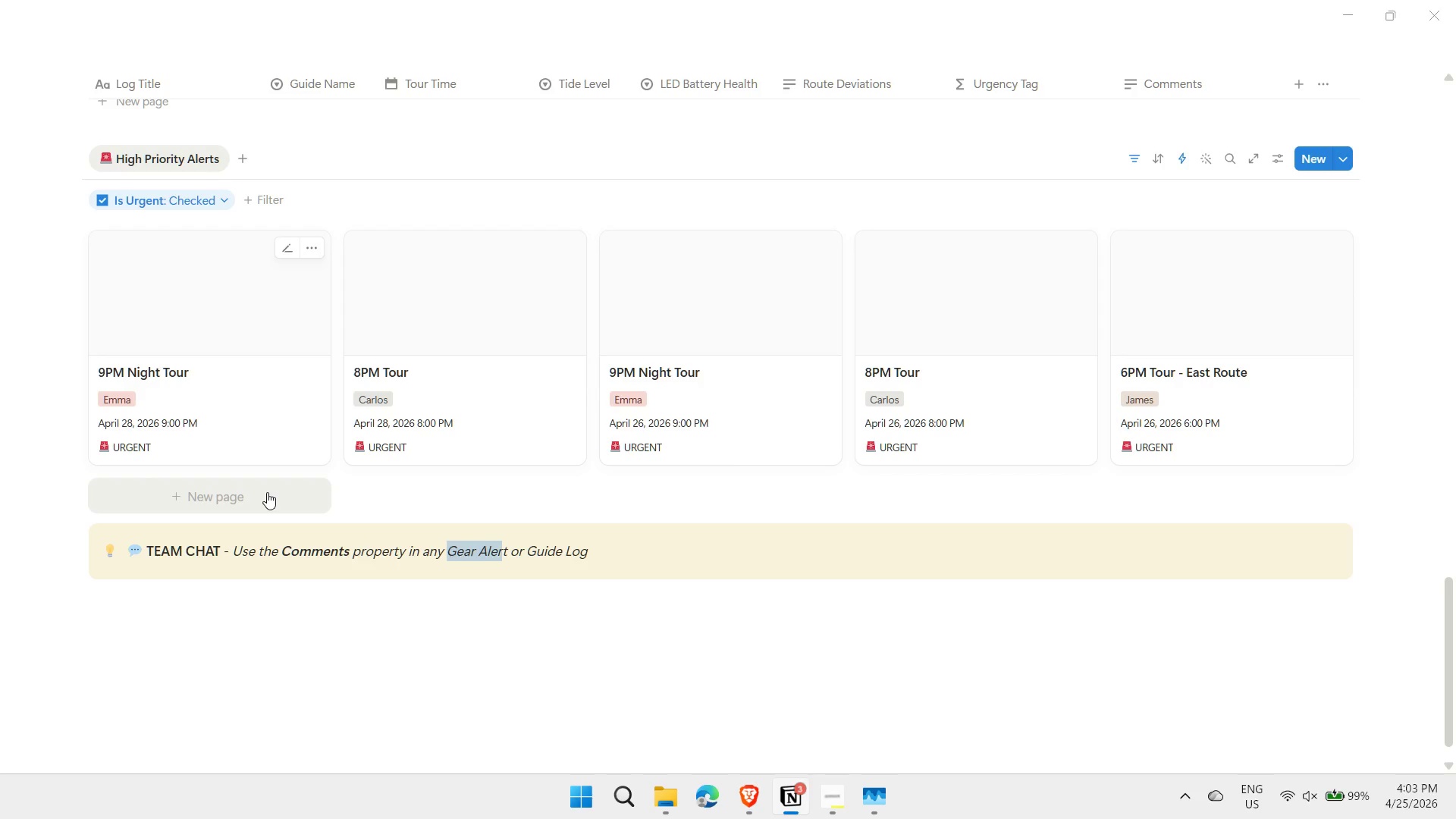 
key(Shift+ArrowRight)
 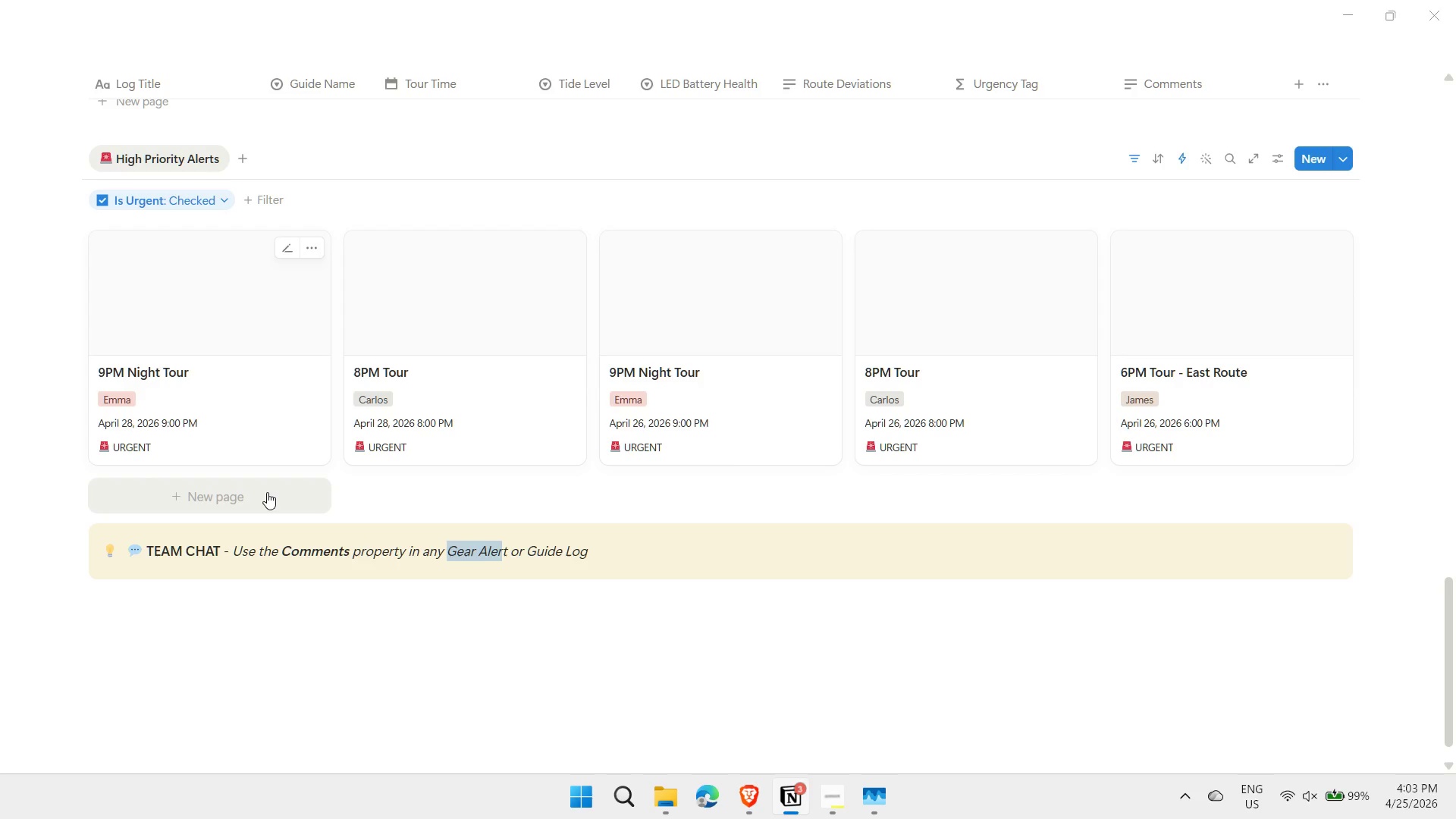 
key(Shift+ArrowRight)
 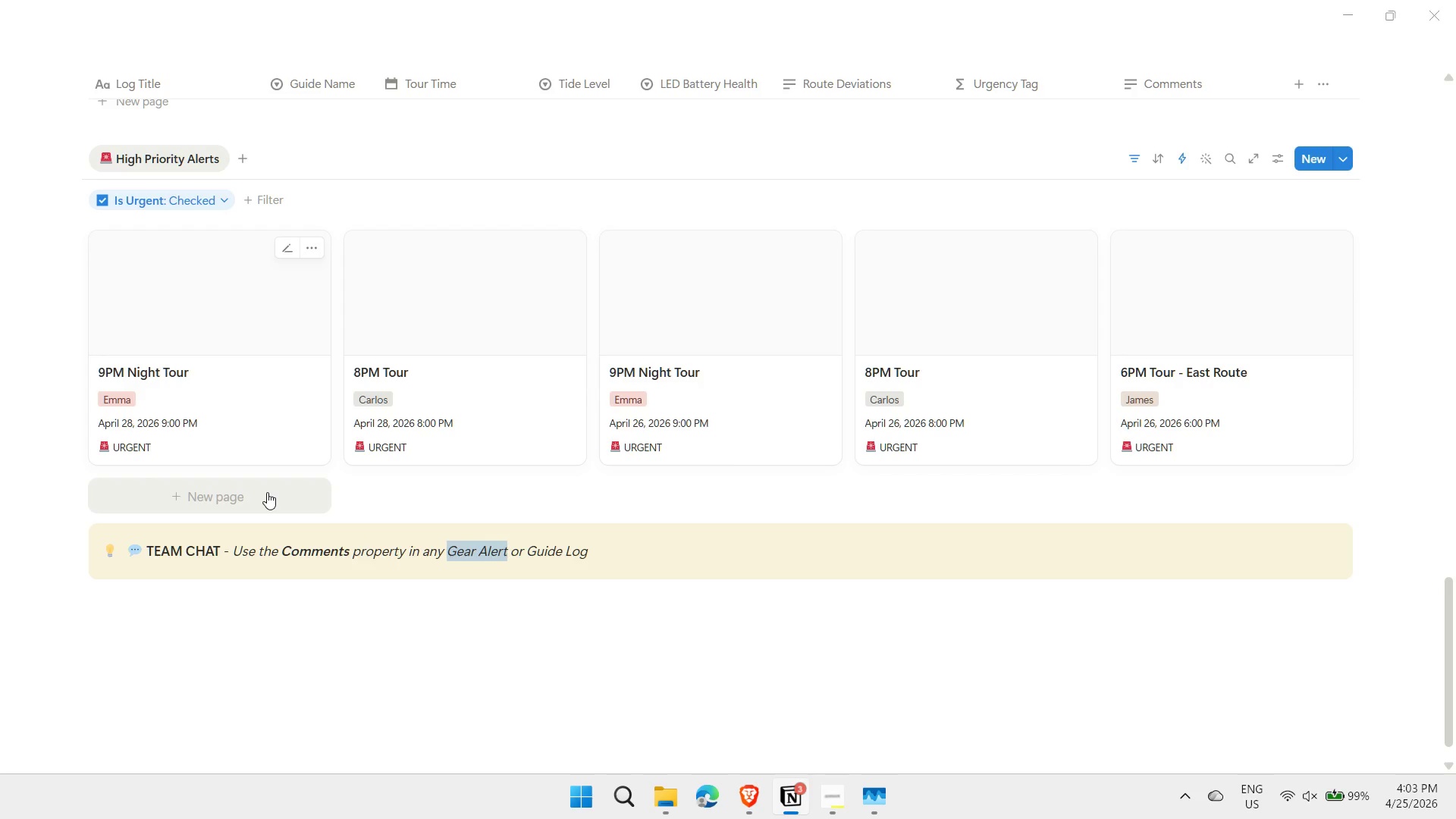 
key(Control+ControlLeft)
 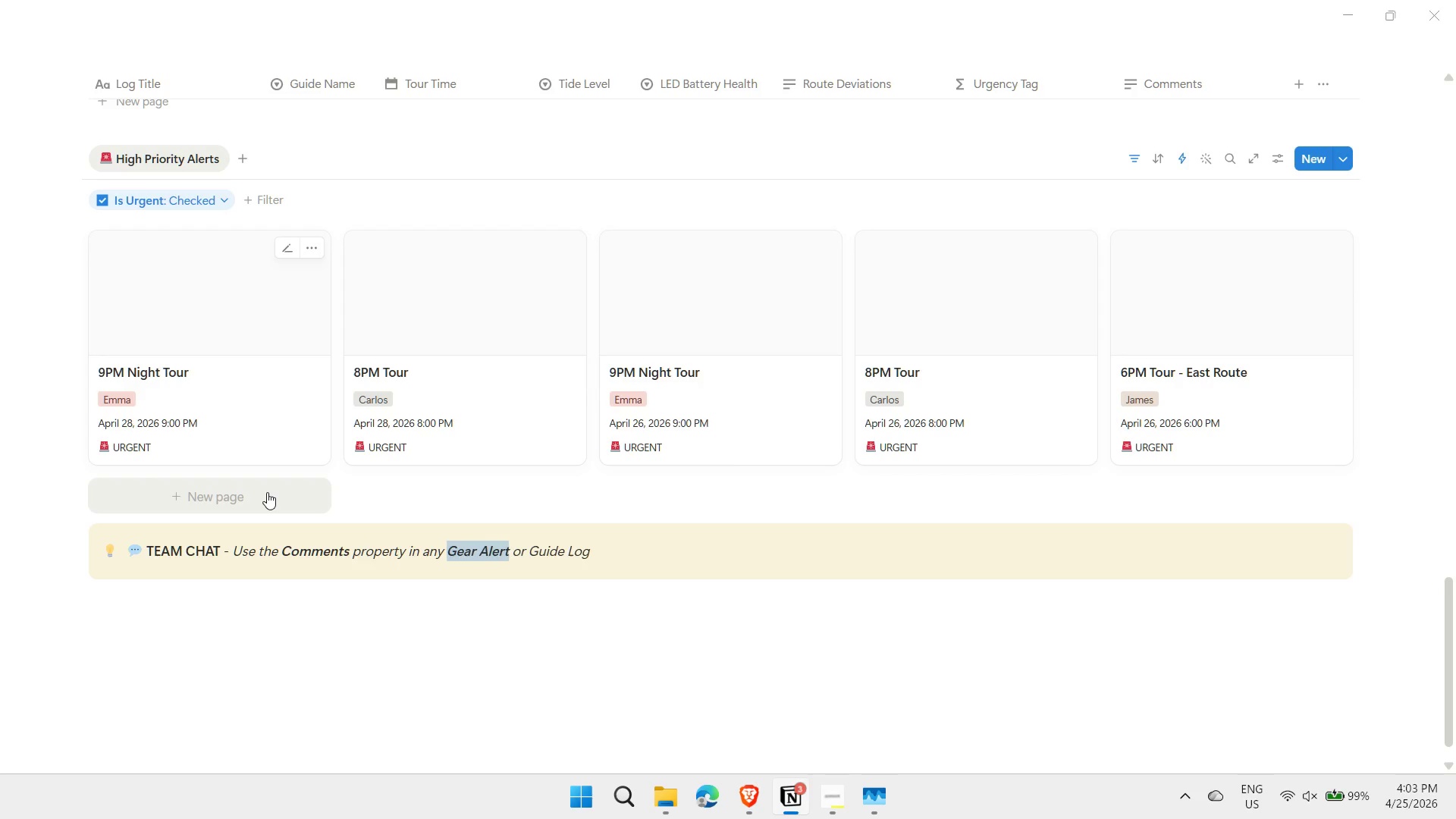 
key(Control+B)
 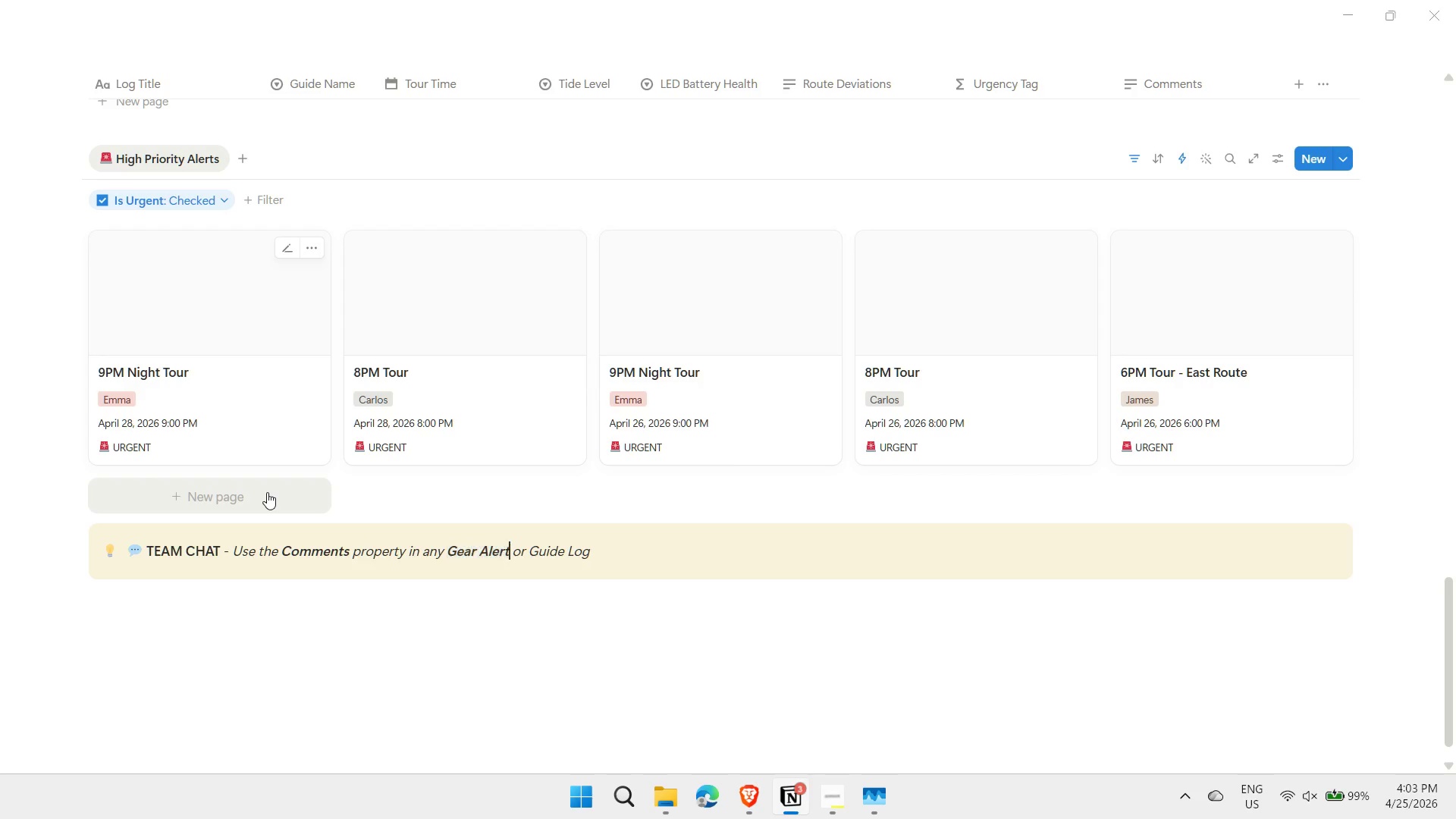 
key(ArrowRight)
 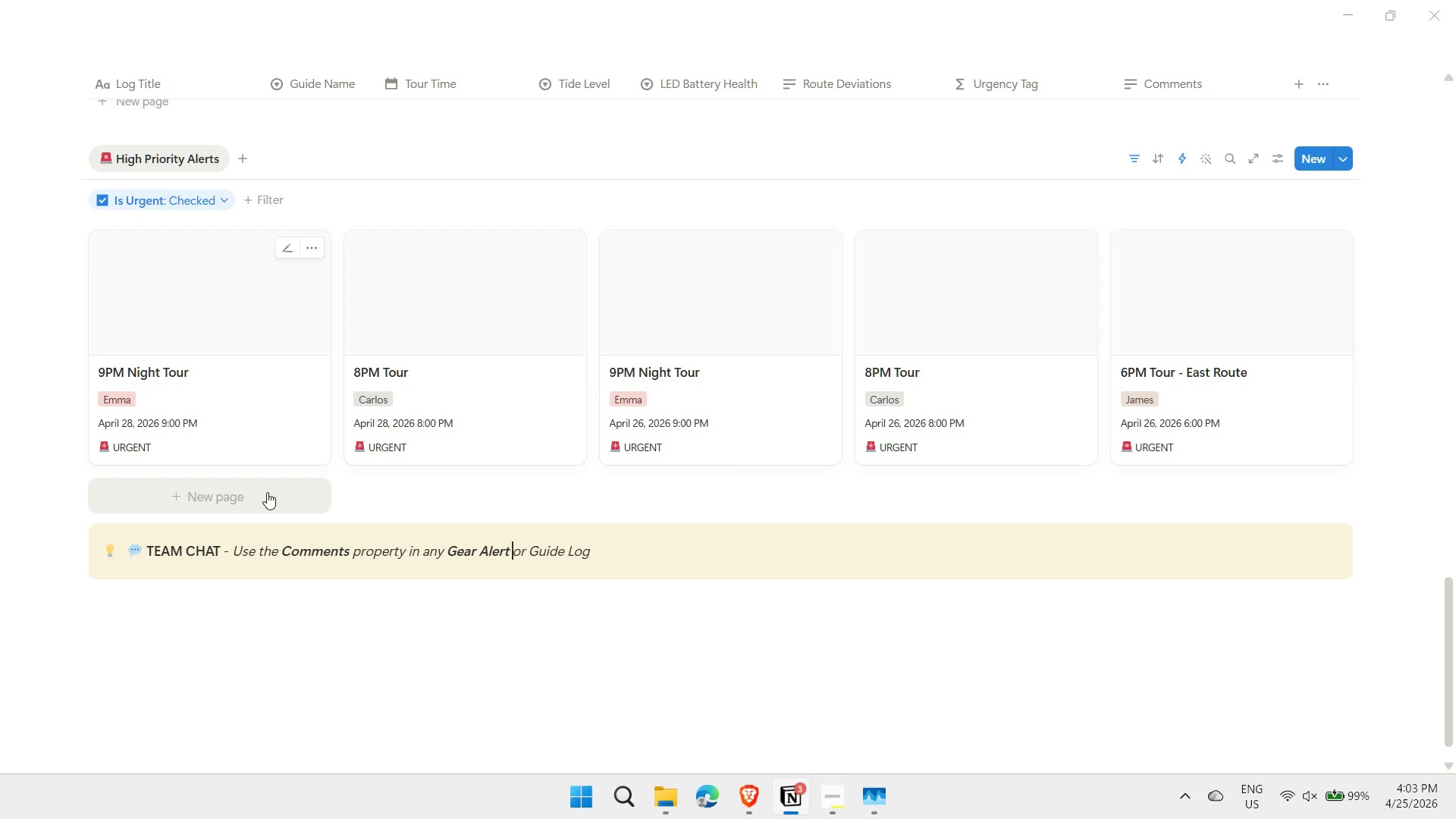 
key(ArrowRight)
 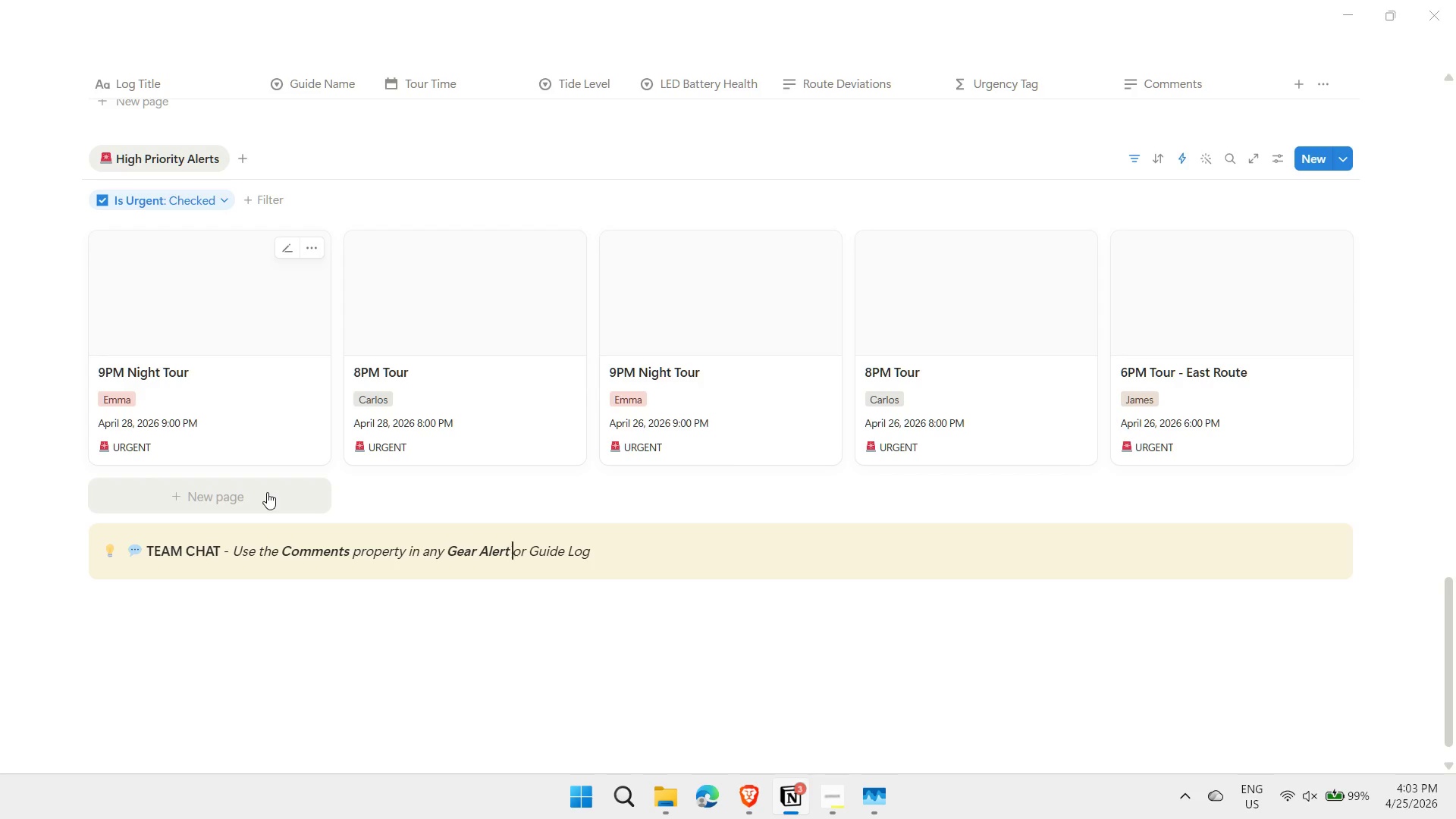 
key(ArrowRight)
 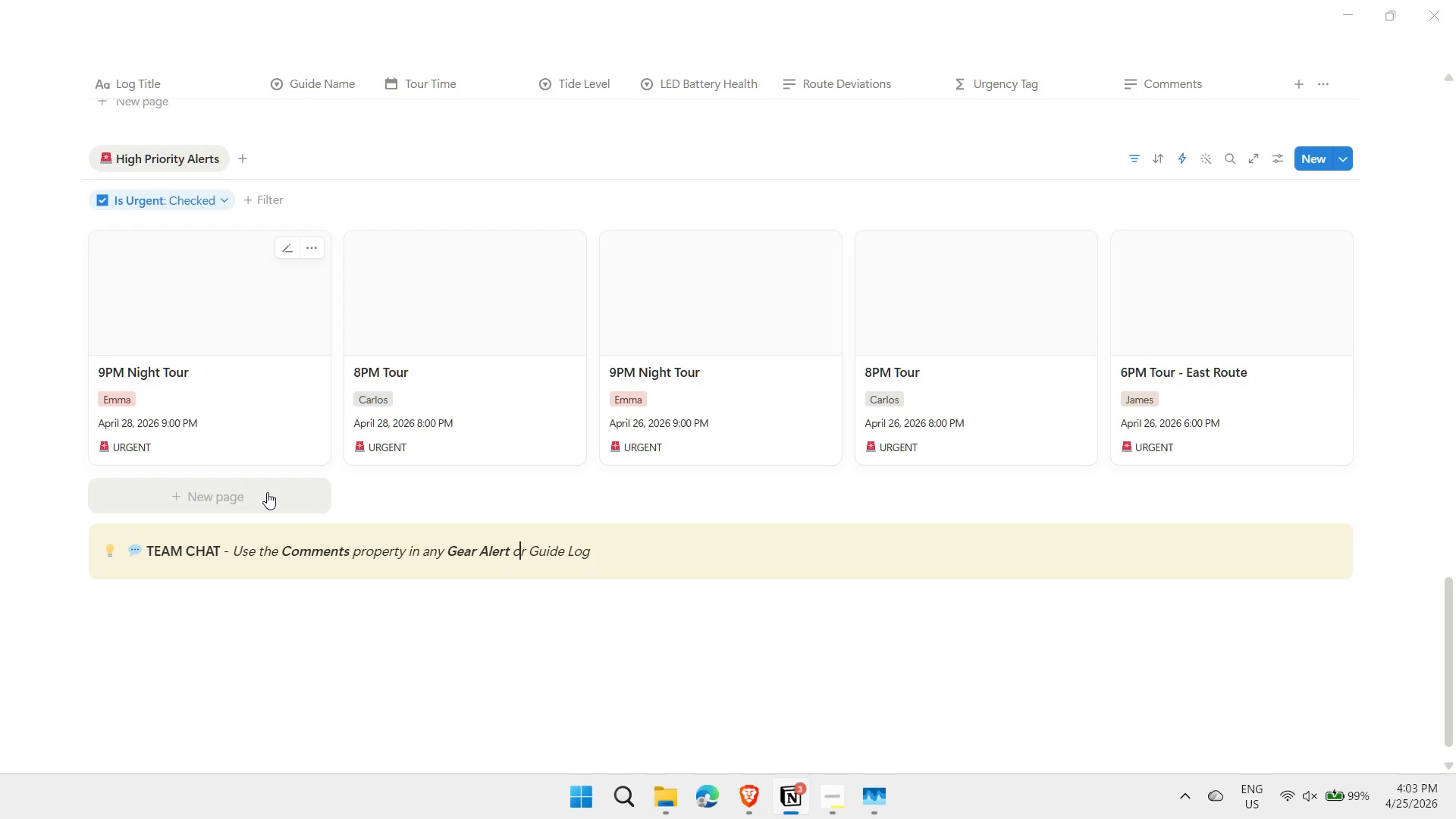 
key(ArrowRight)
 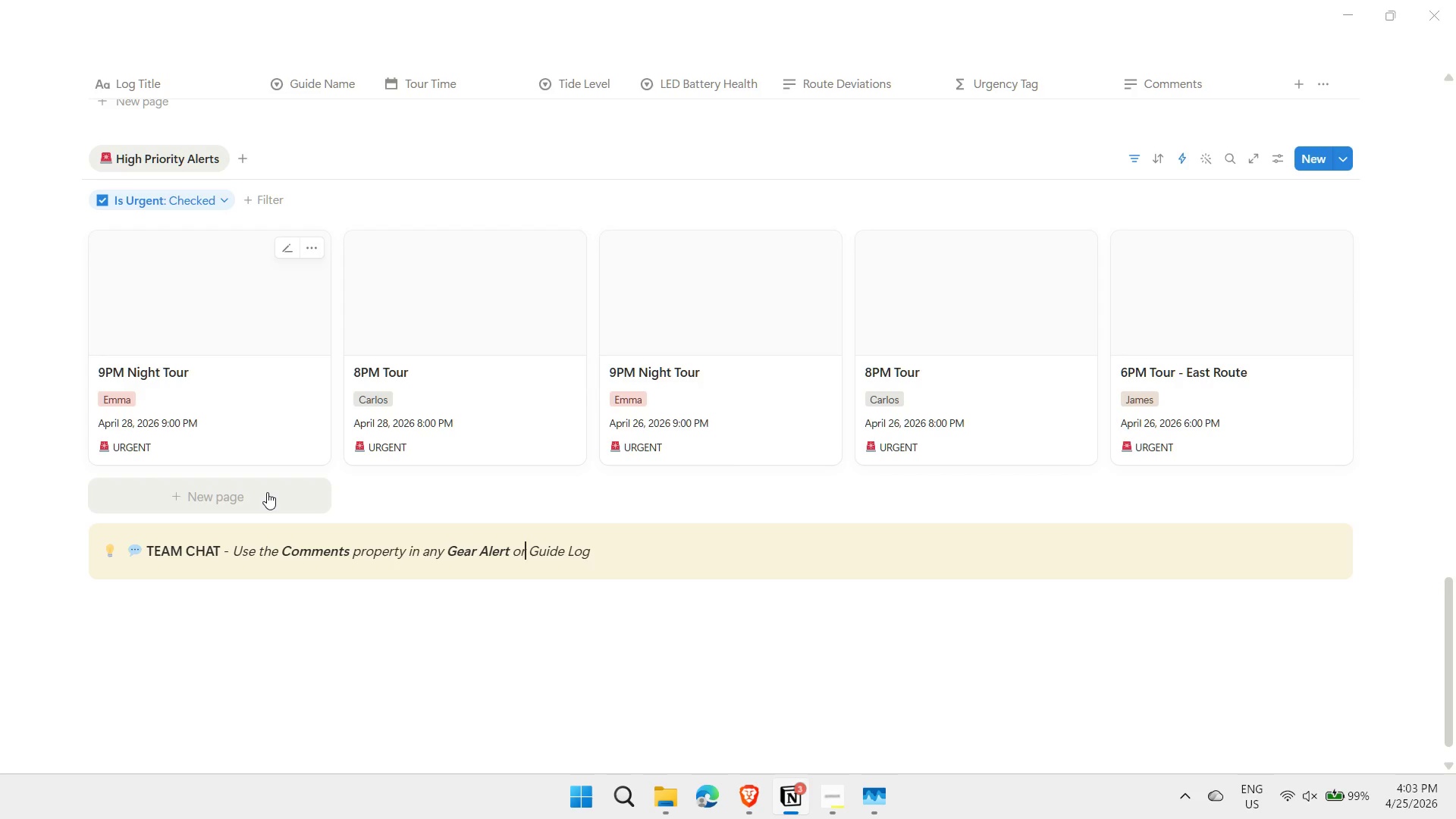 
key(ArrowRight)
 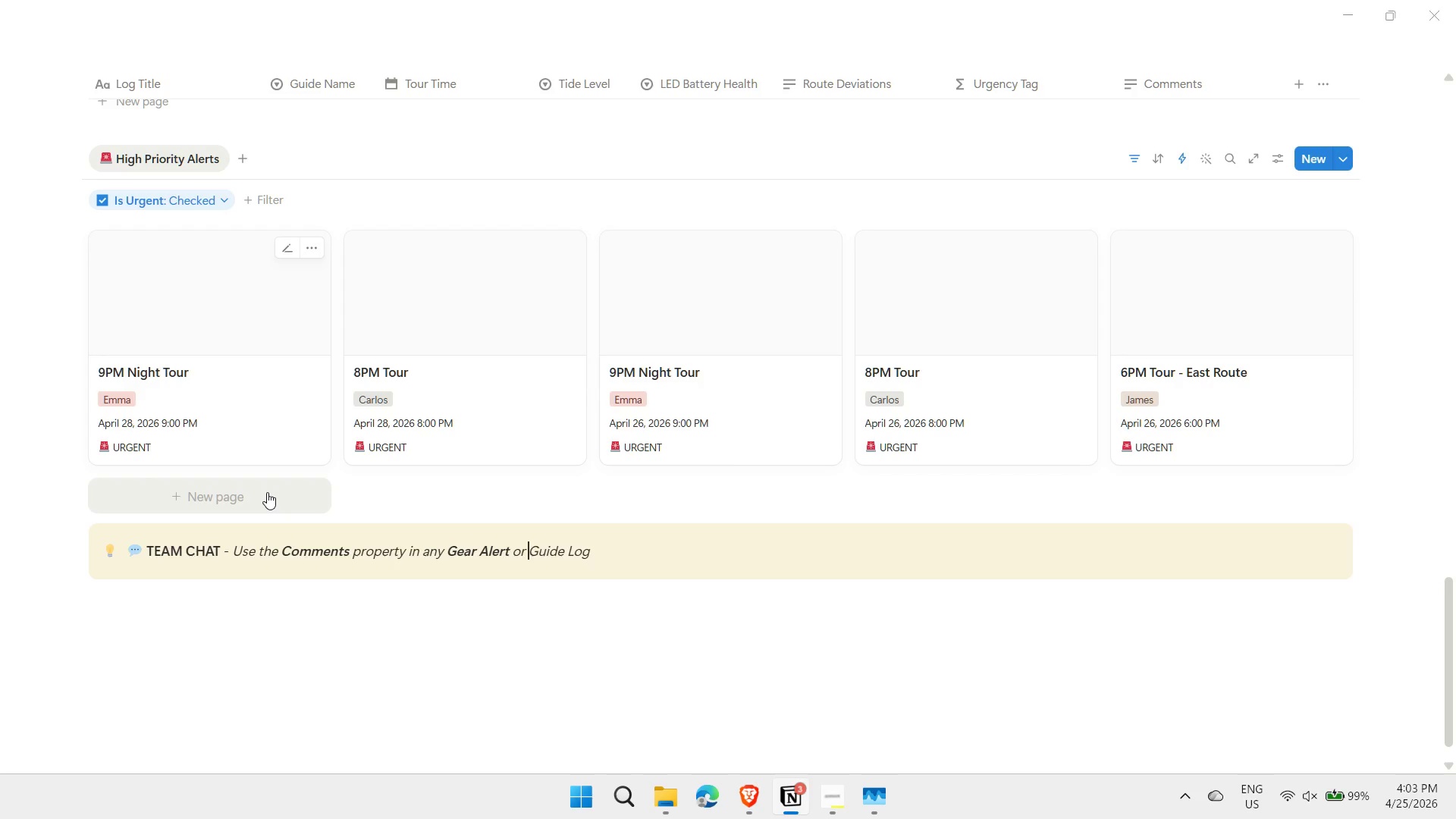 
key(Shift+ArrowRight)
 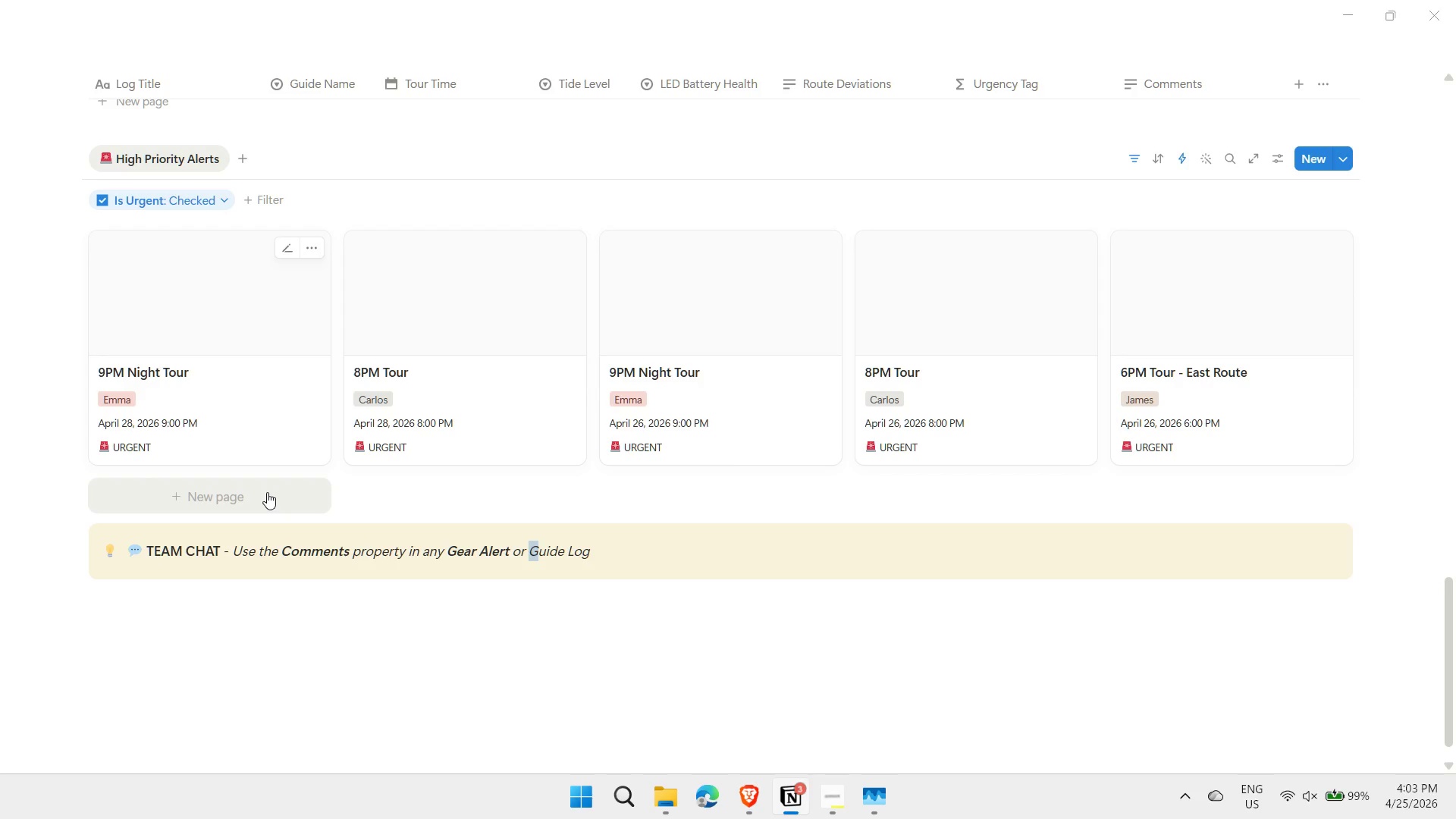 
key(Shift+ArrowRight)
 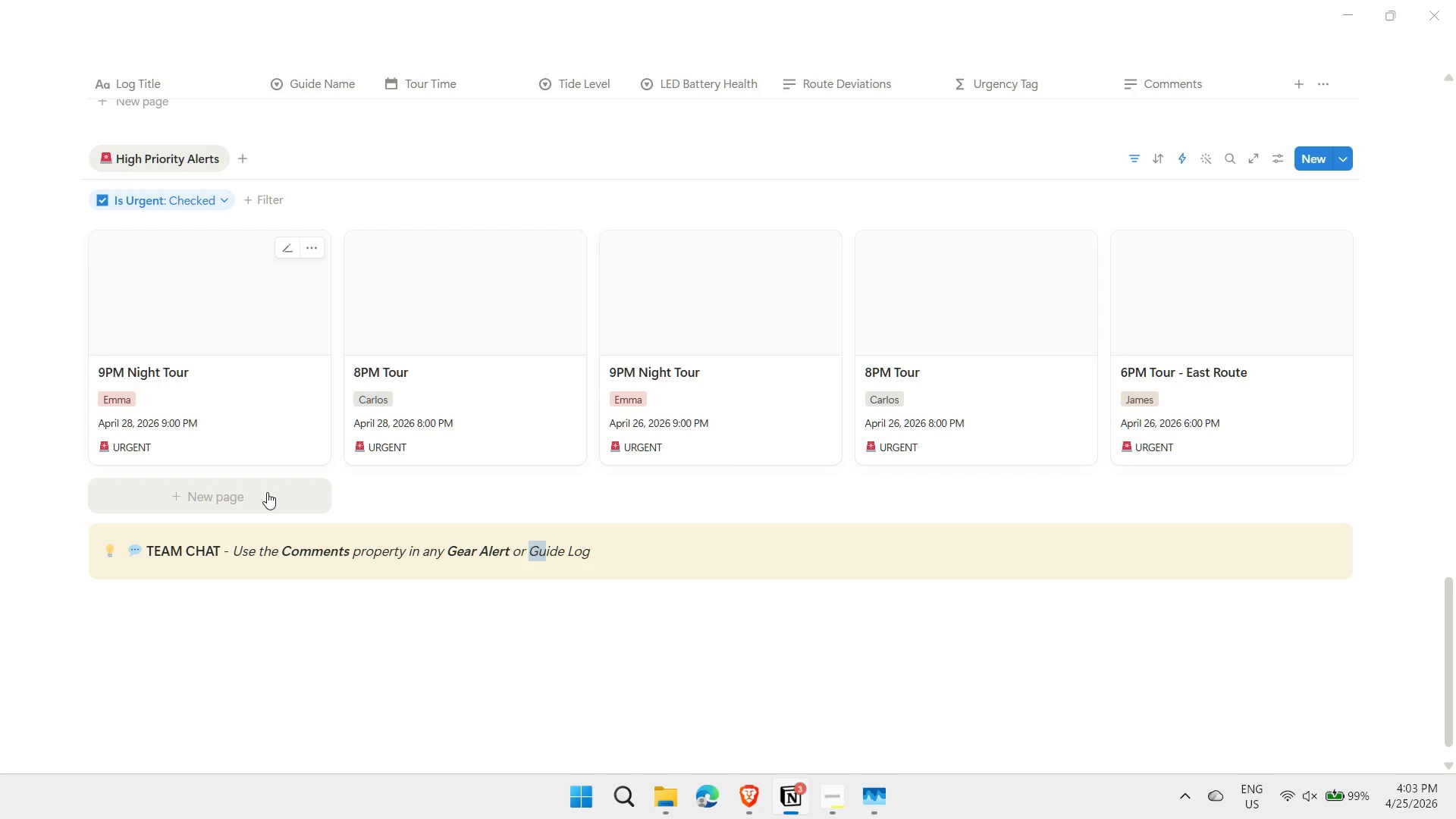 
key(Shift+ArrowRight)
 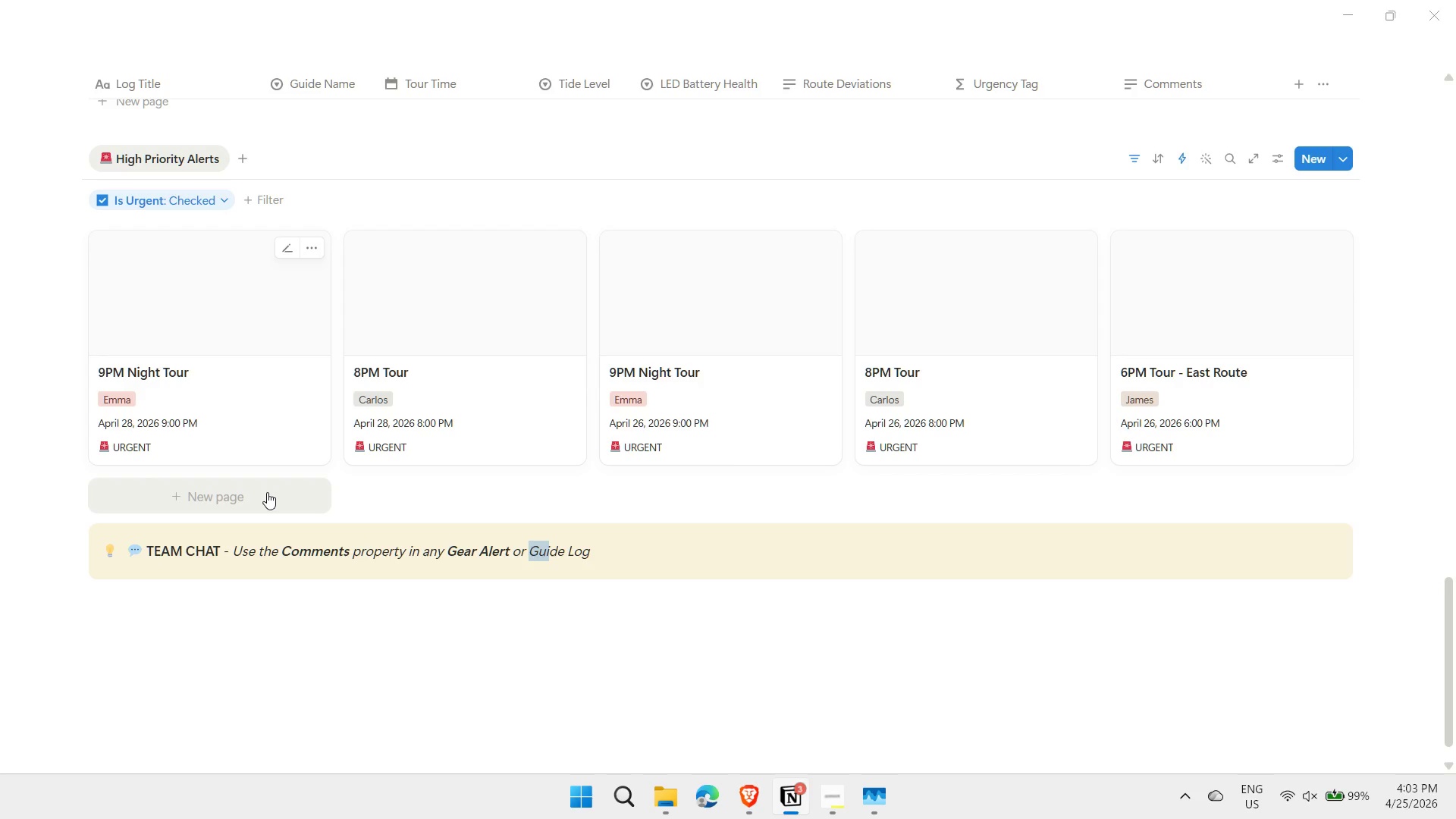 
key(Shift+ArrowRight)
 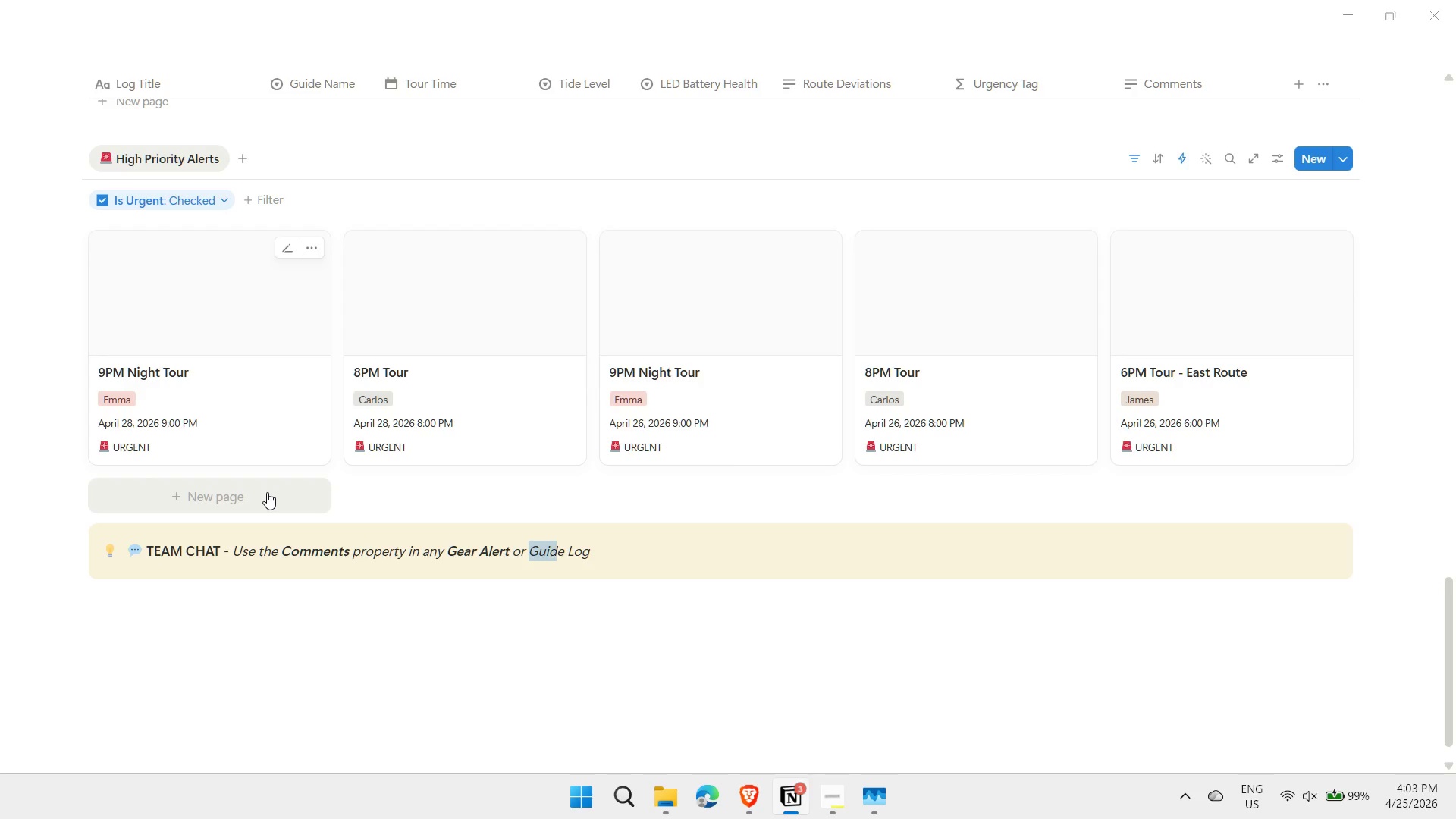 
key(Shift+ArrowRight)
 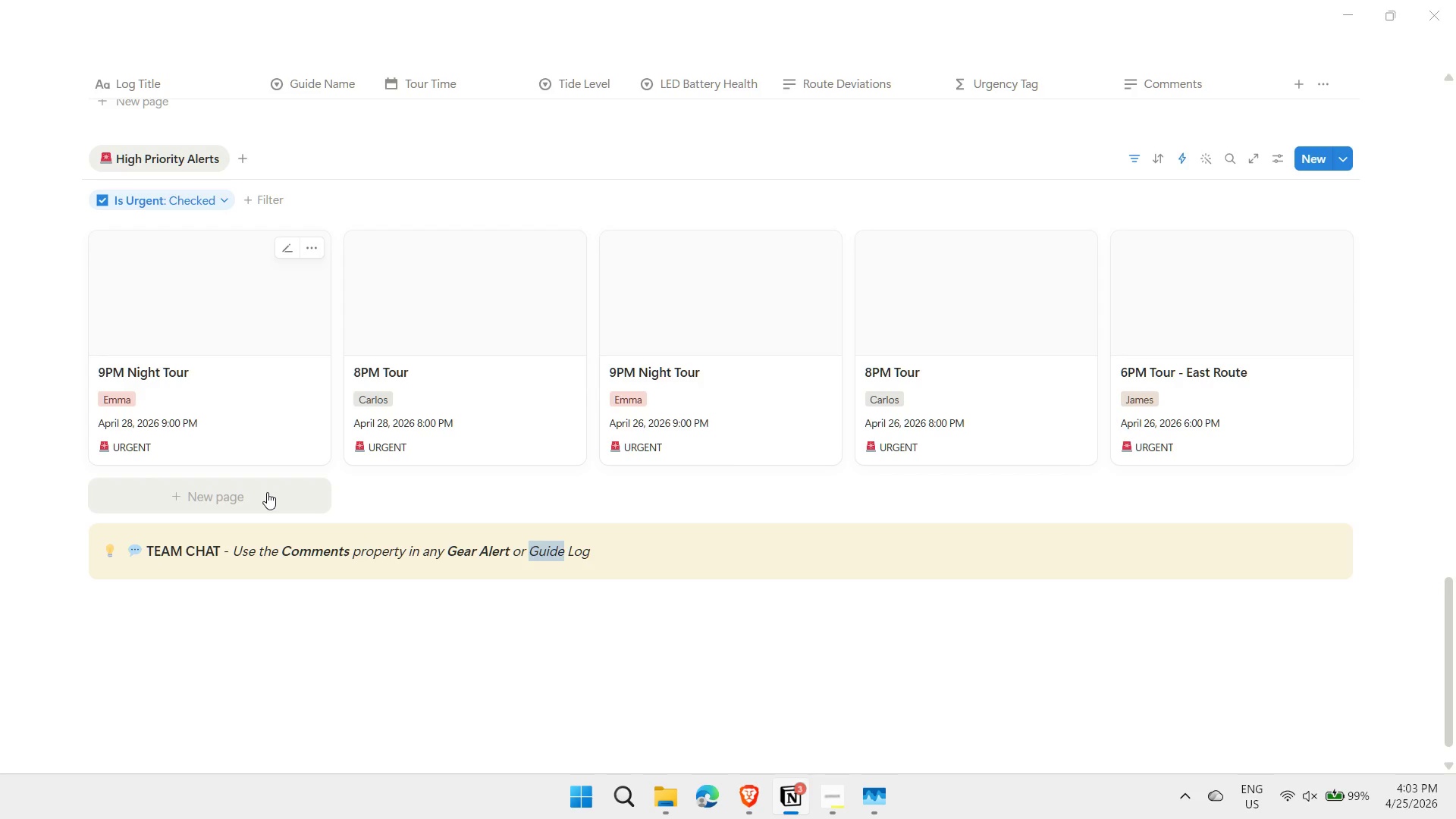 
key(Shift+ArrowRight)
 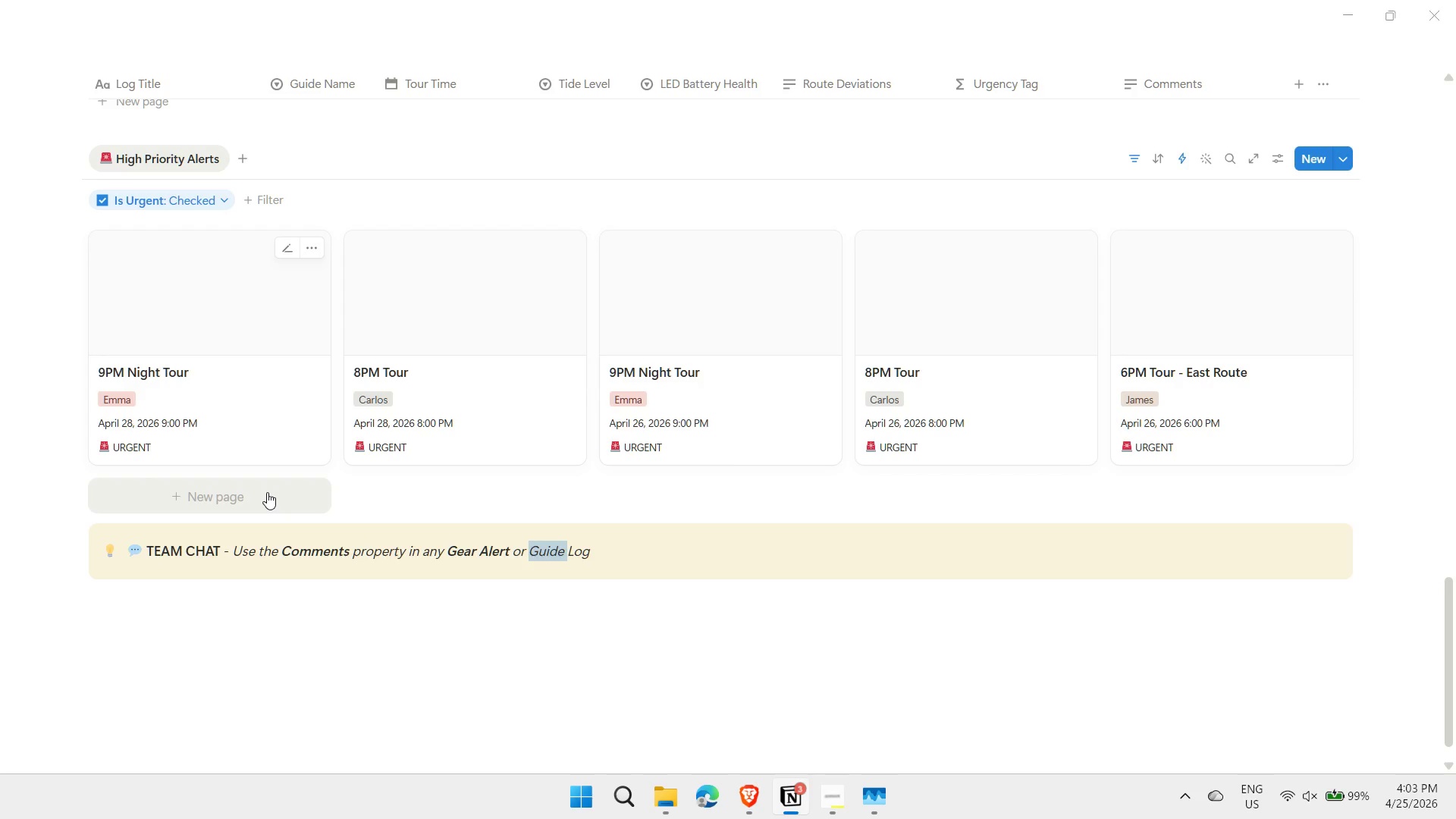 
key(Shift+ArrowRight)
 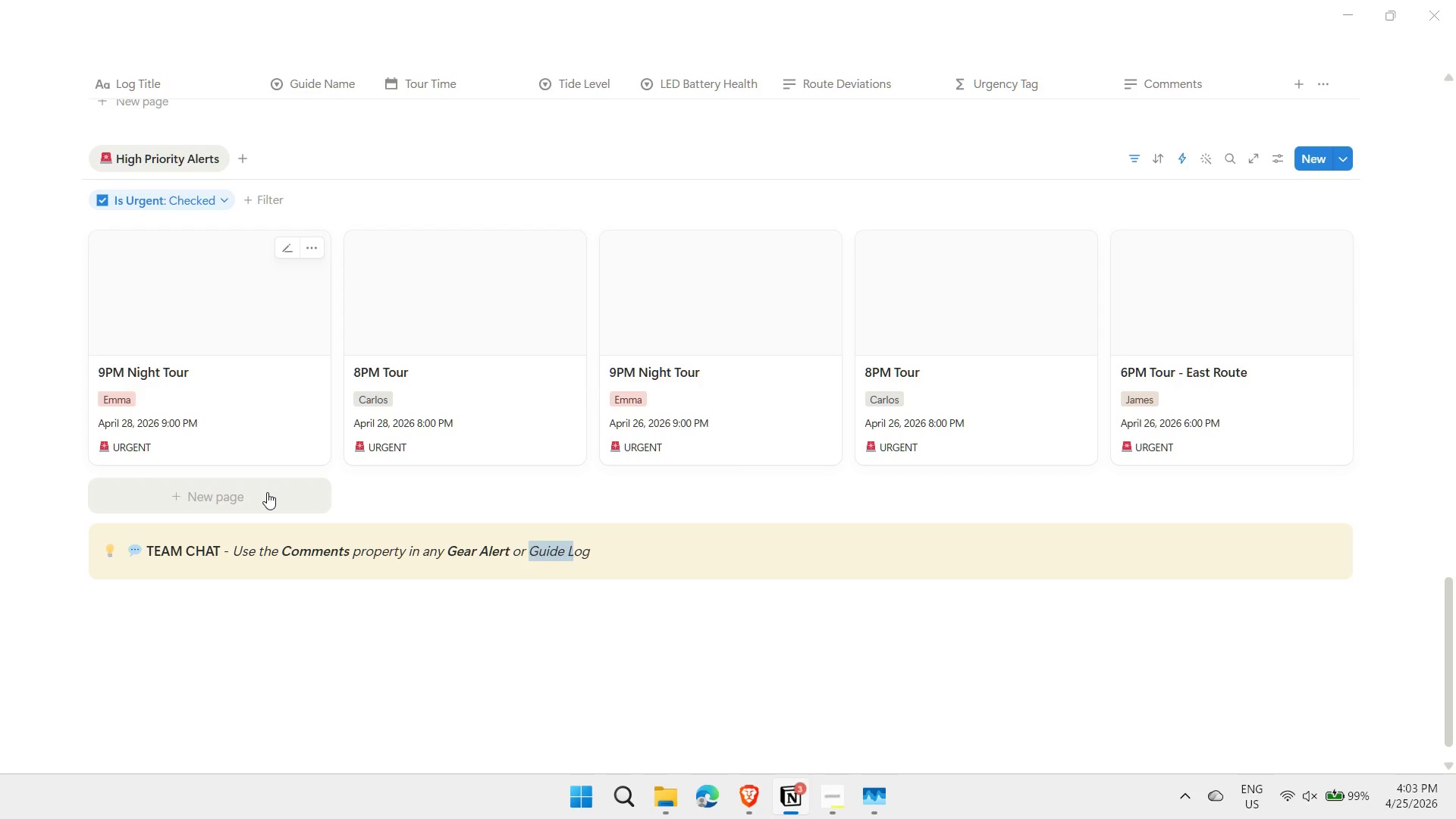 
key(Shift+ArrowRight)
 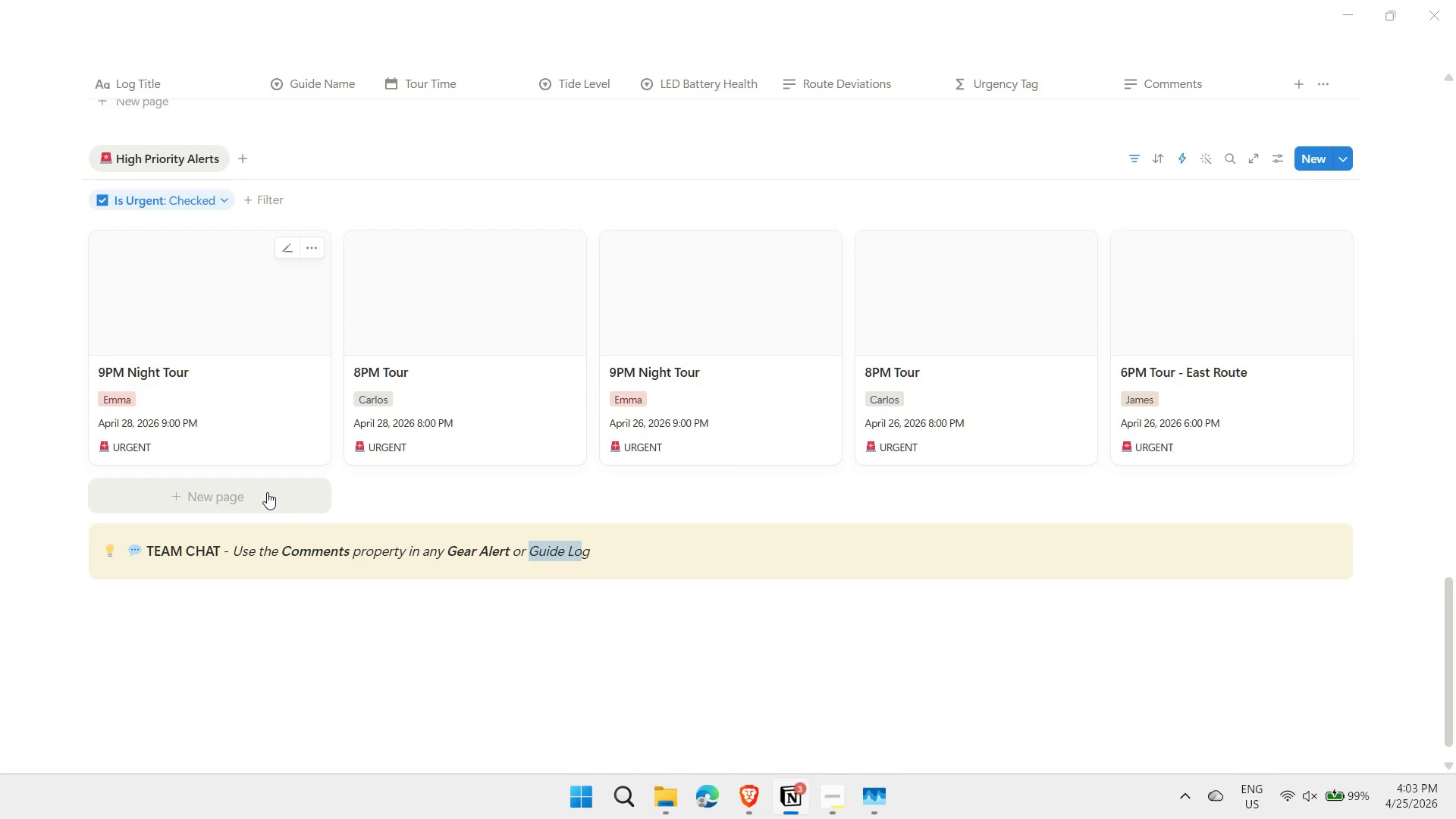 
key(Shift+ArrowRight)
 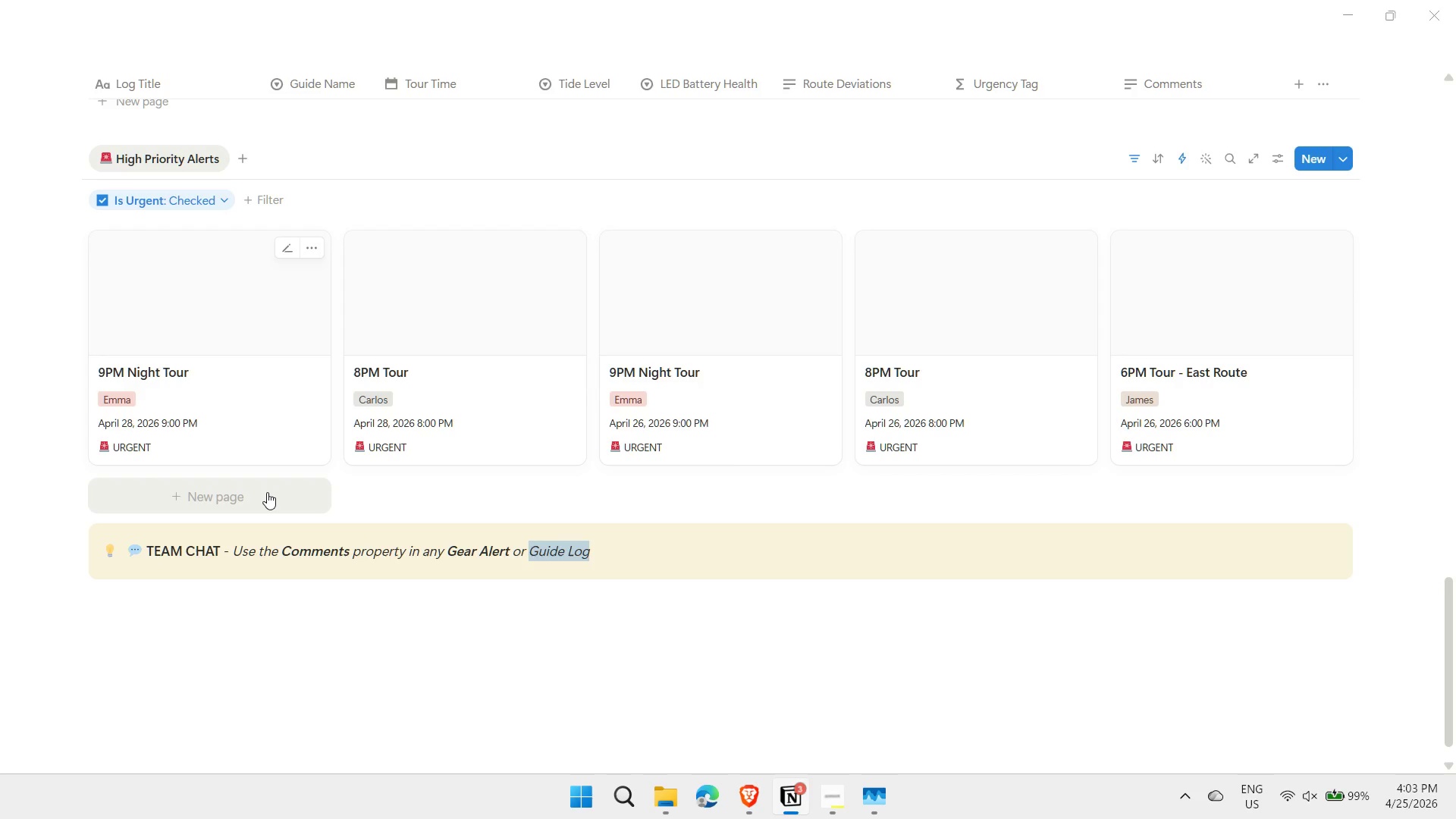 
key(Control+ControlLeft)
 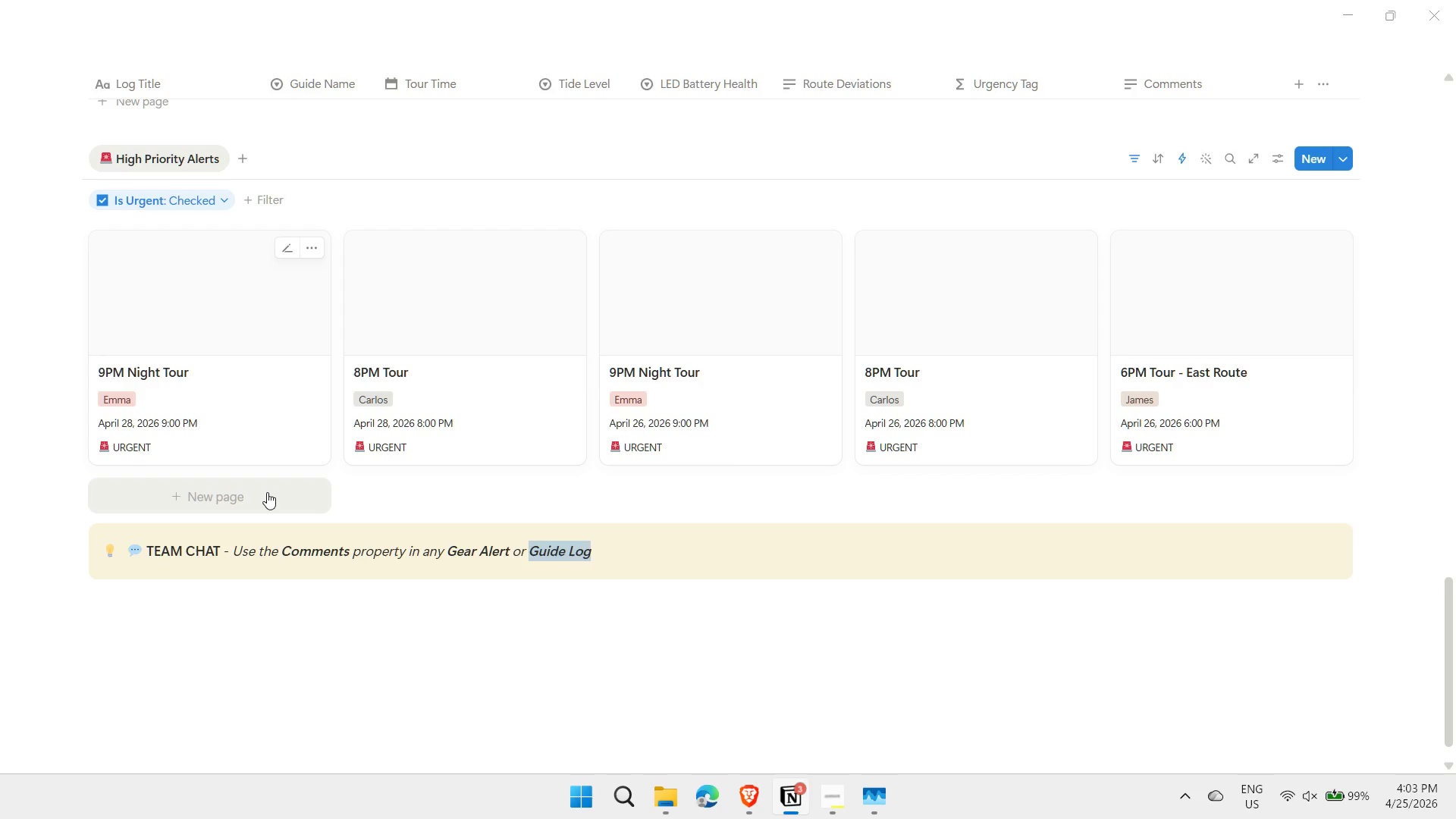 
key(Control+B)
 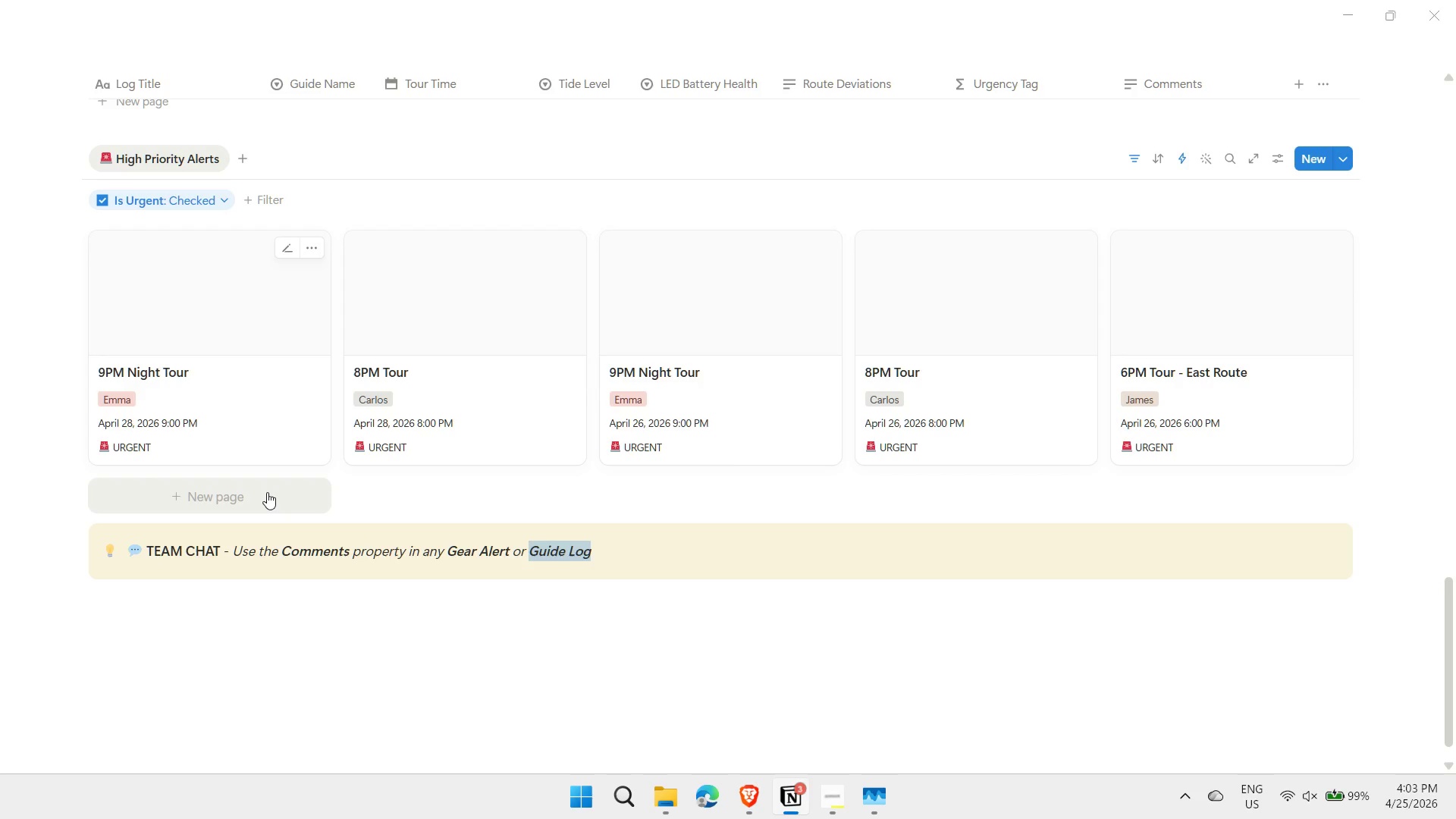 
key(ArrowRight)
 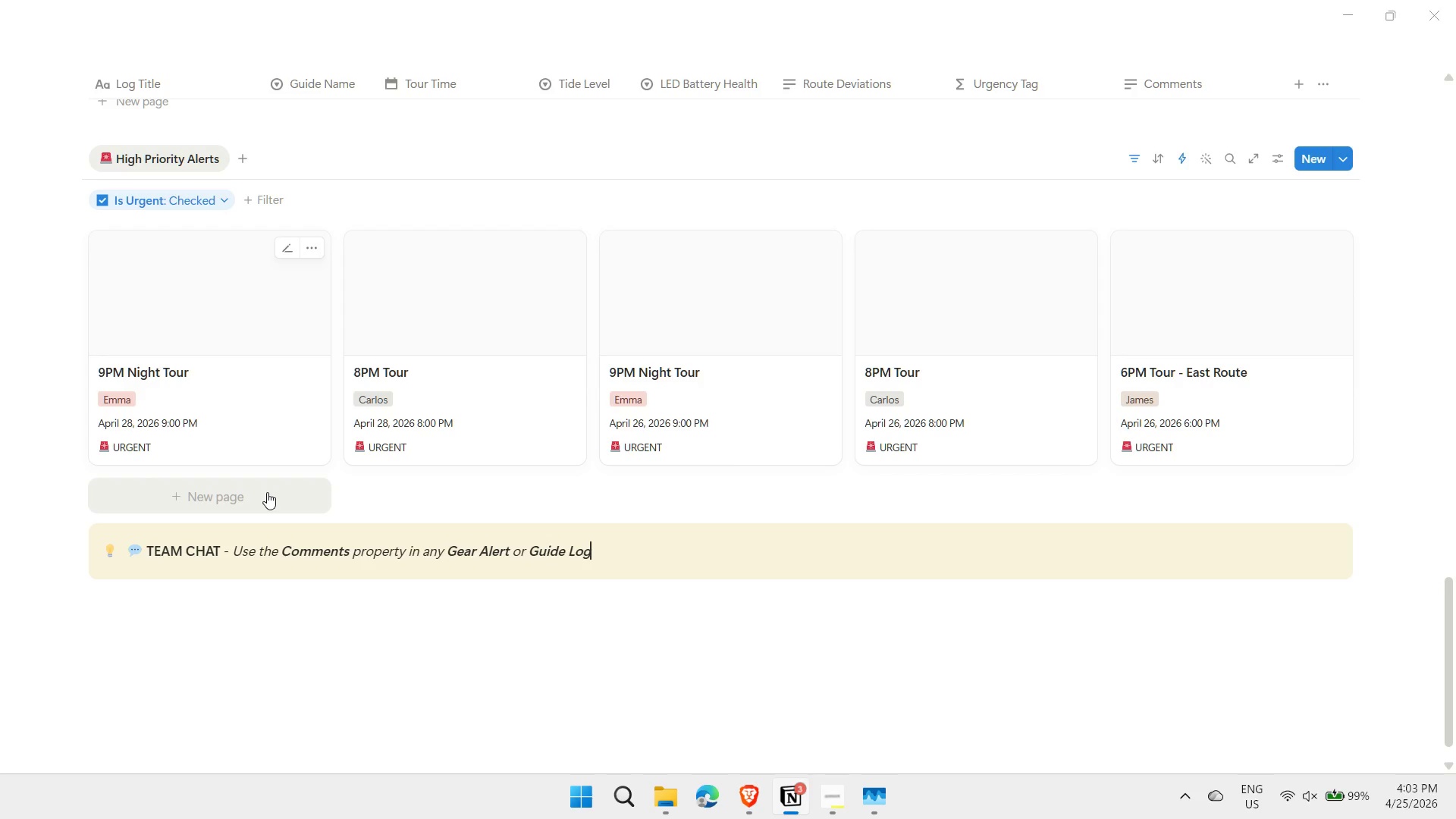 
type( entry t)
key(Backspace)
key(Backspace)
key(Backspace)
key(Backspace)
key(Backspace)
key(Backspace)
key(Backspace)
 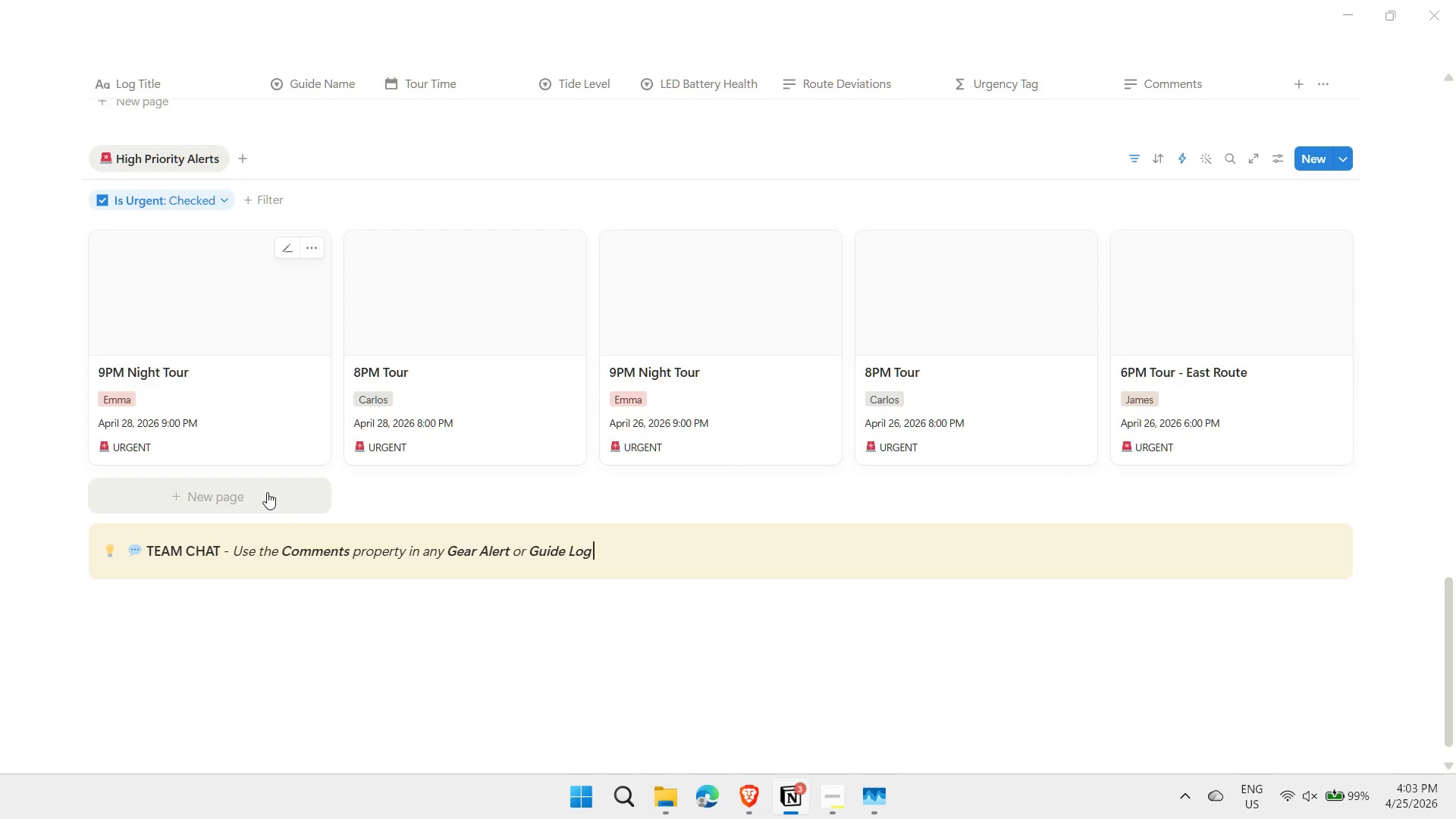 
key(Control+ControlLeft)
 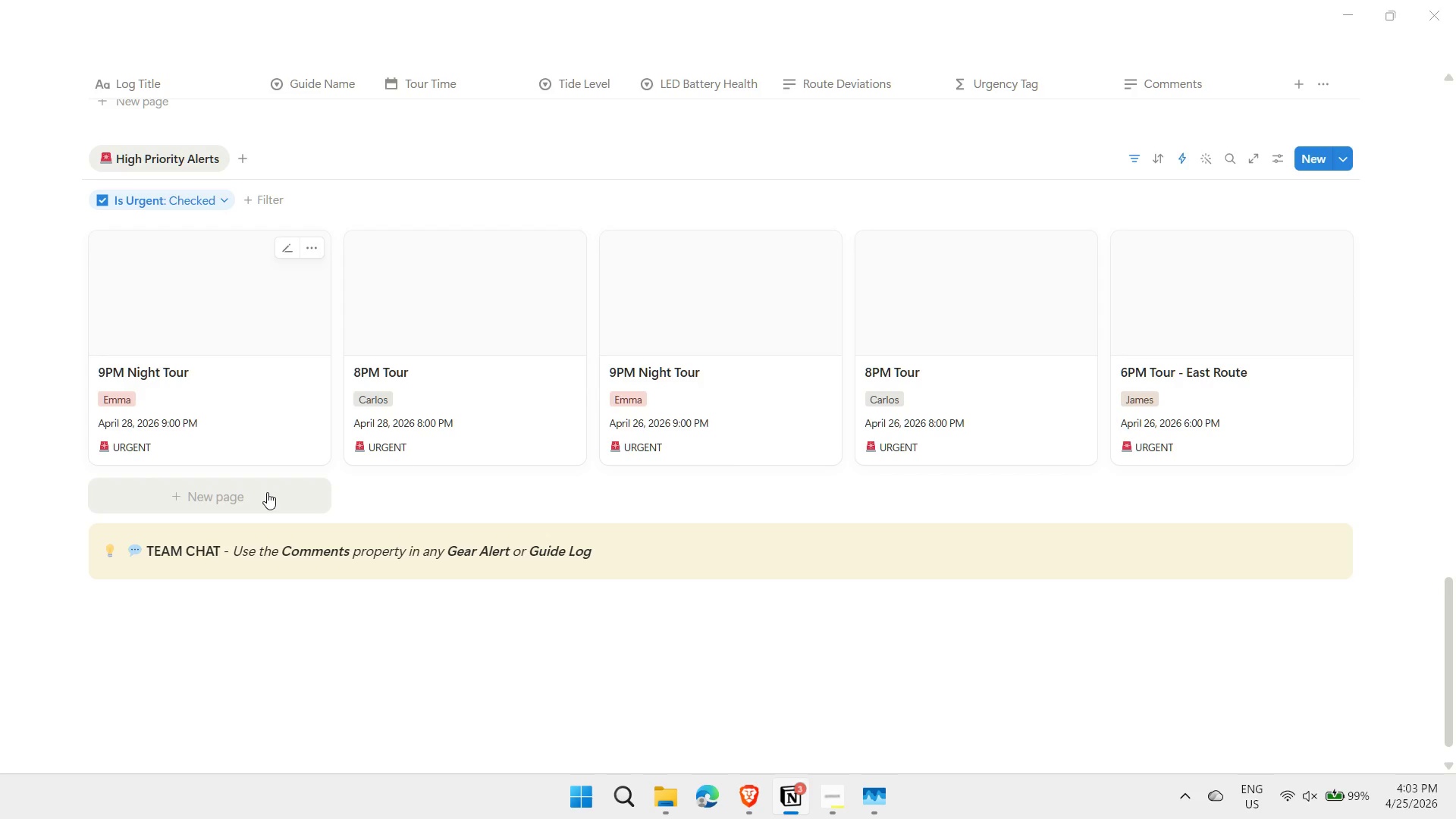 
key(Control+B)
 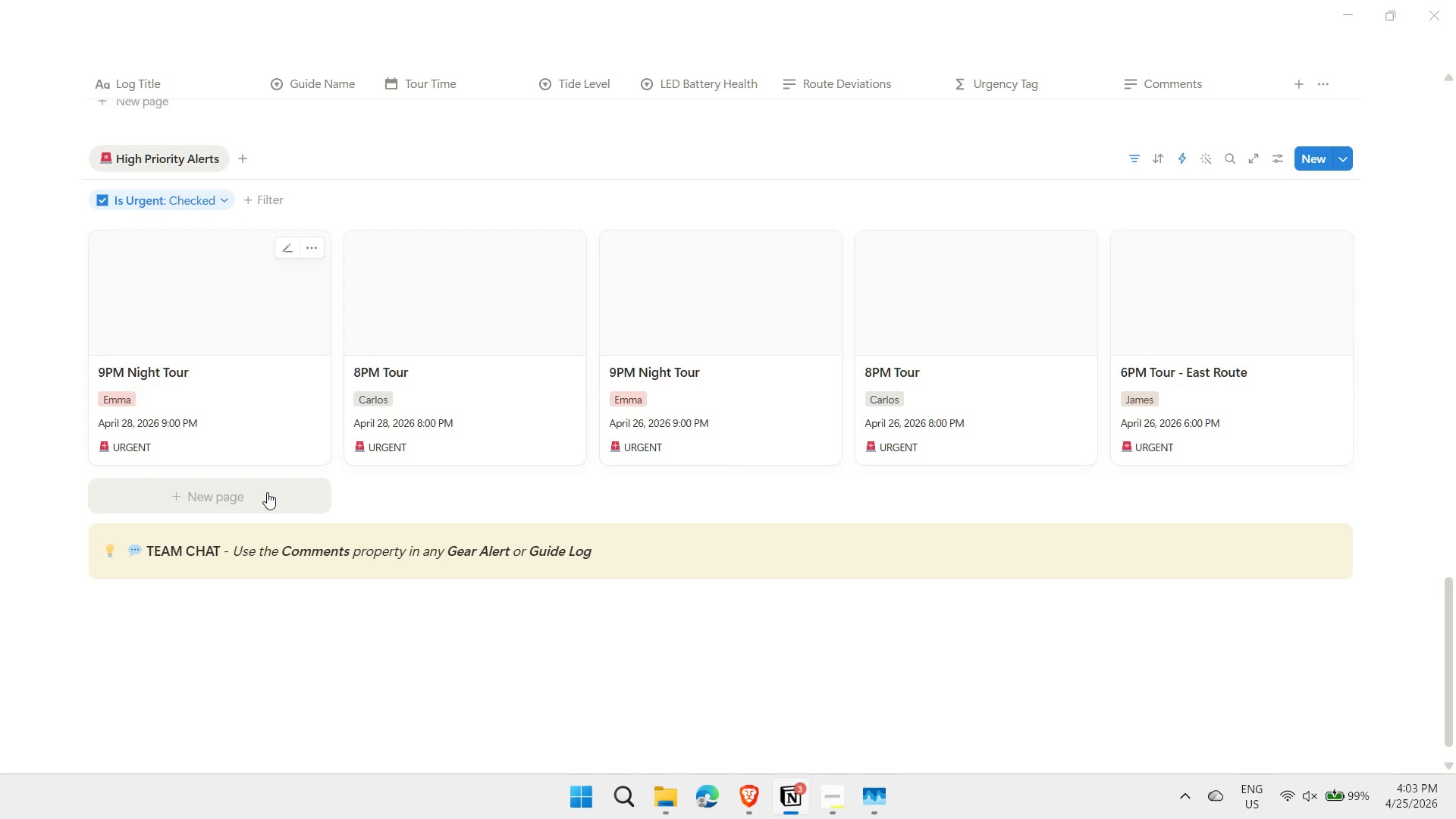 
type(entry to discuss issues. Type @username)
 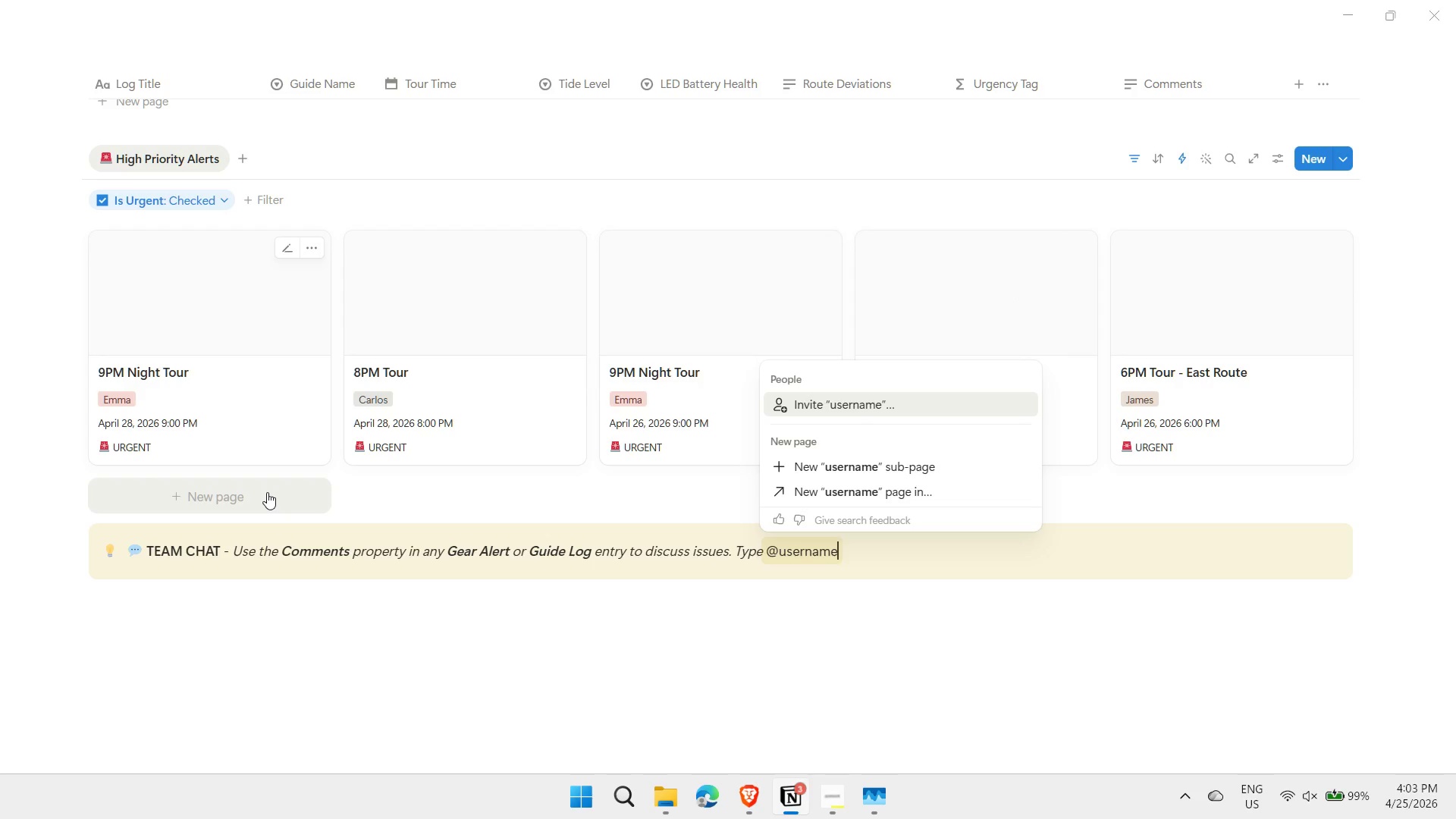 
wait(5.25)
 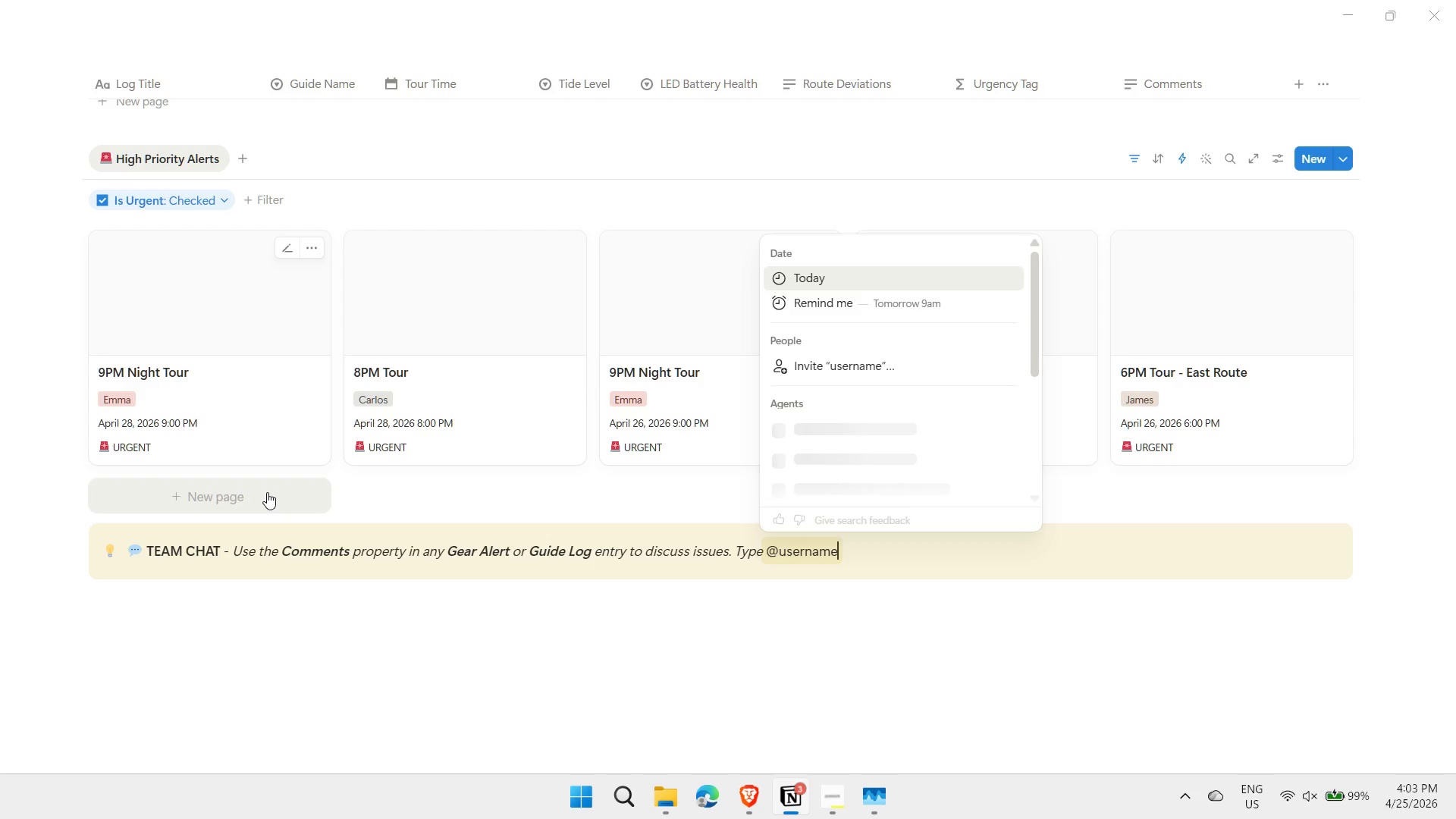 
type( ot)
key(Backspace)
key(Backspace)
key(Backspace)
 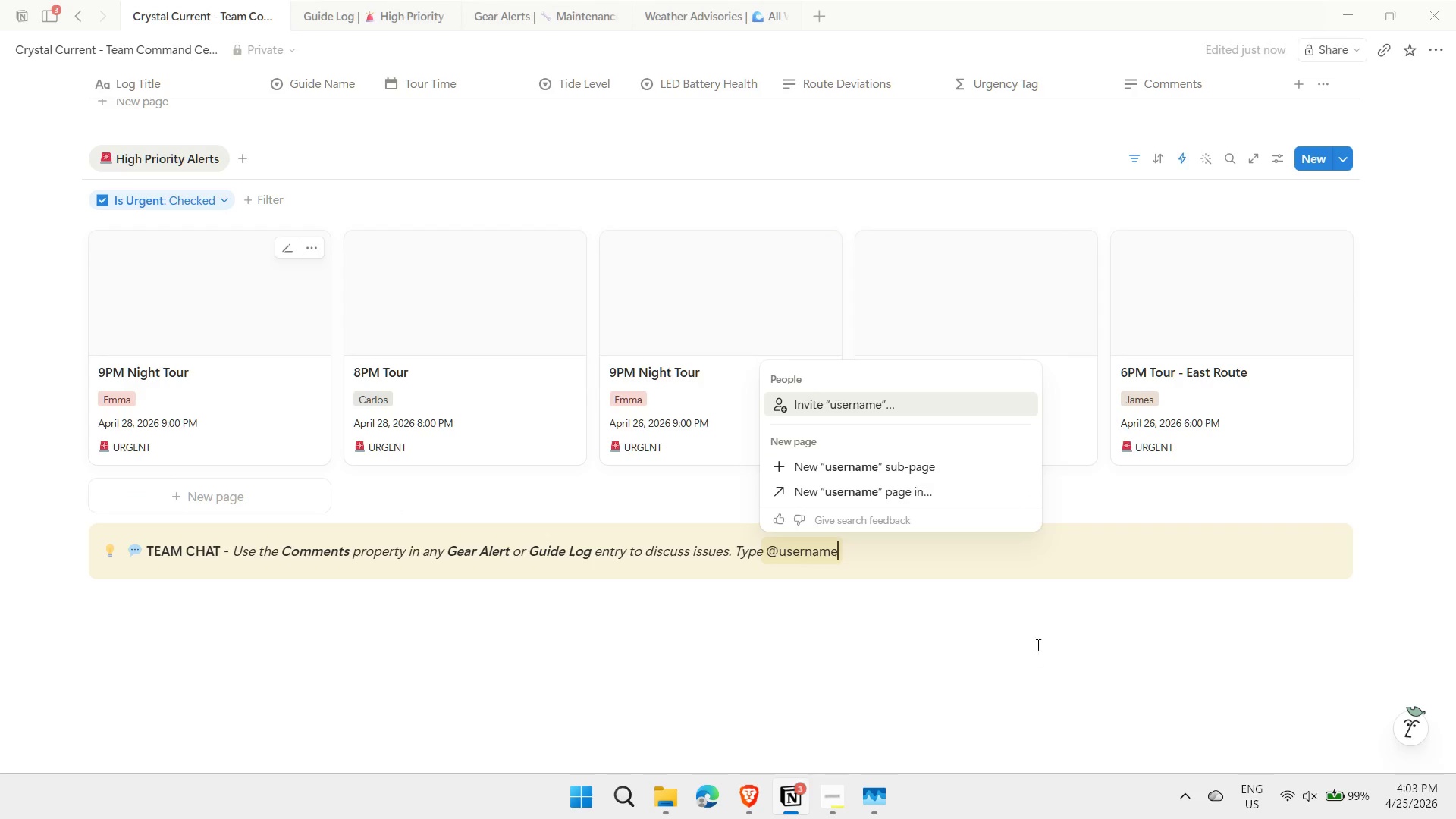 
left_click([959, 552])
 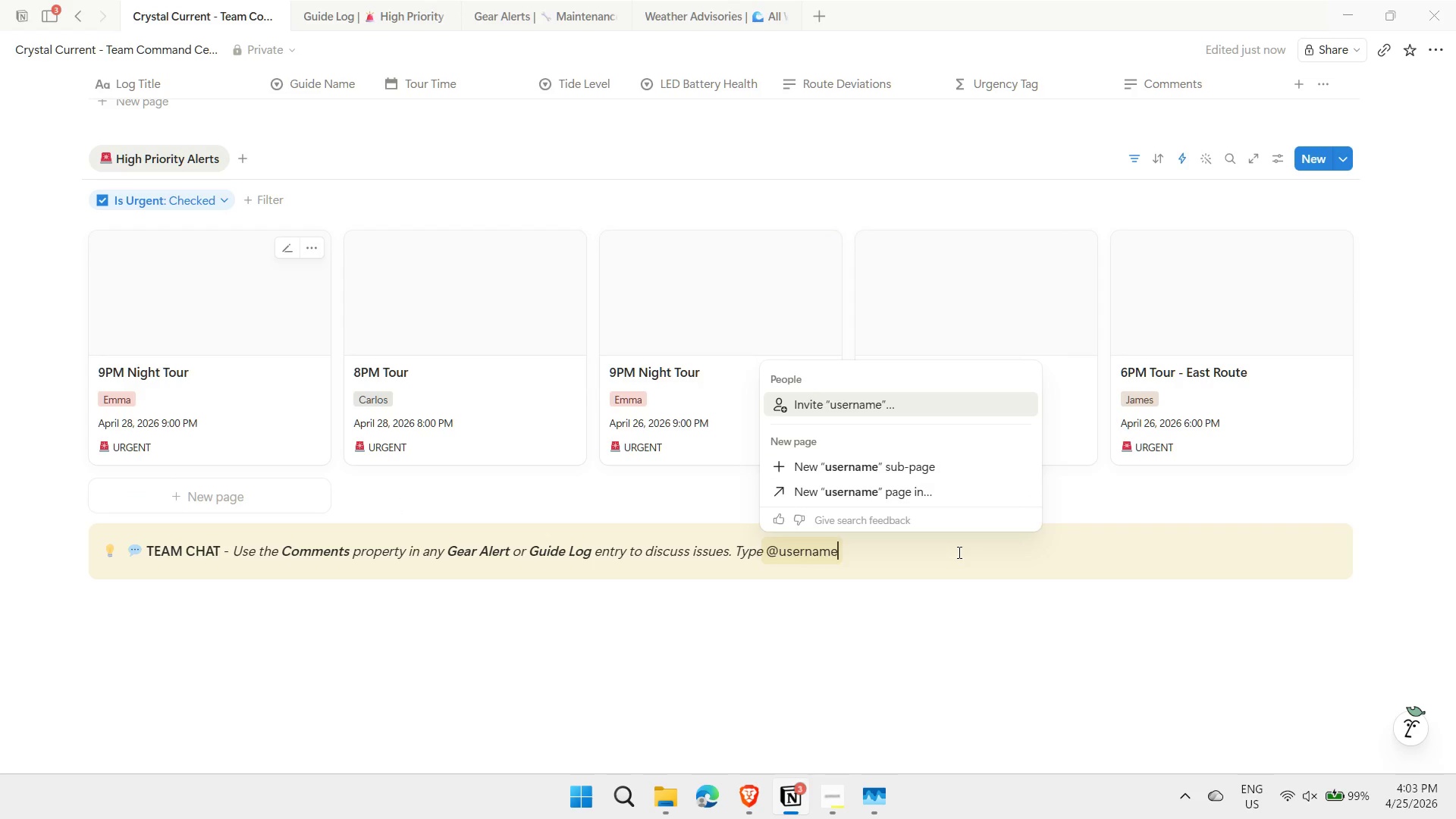 
double_click([958, 552])
 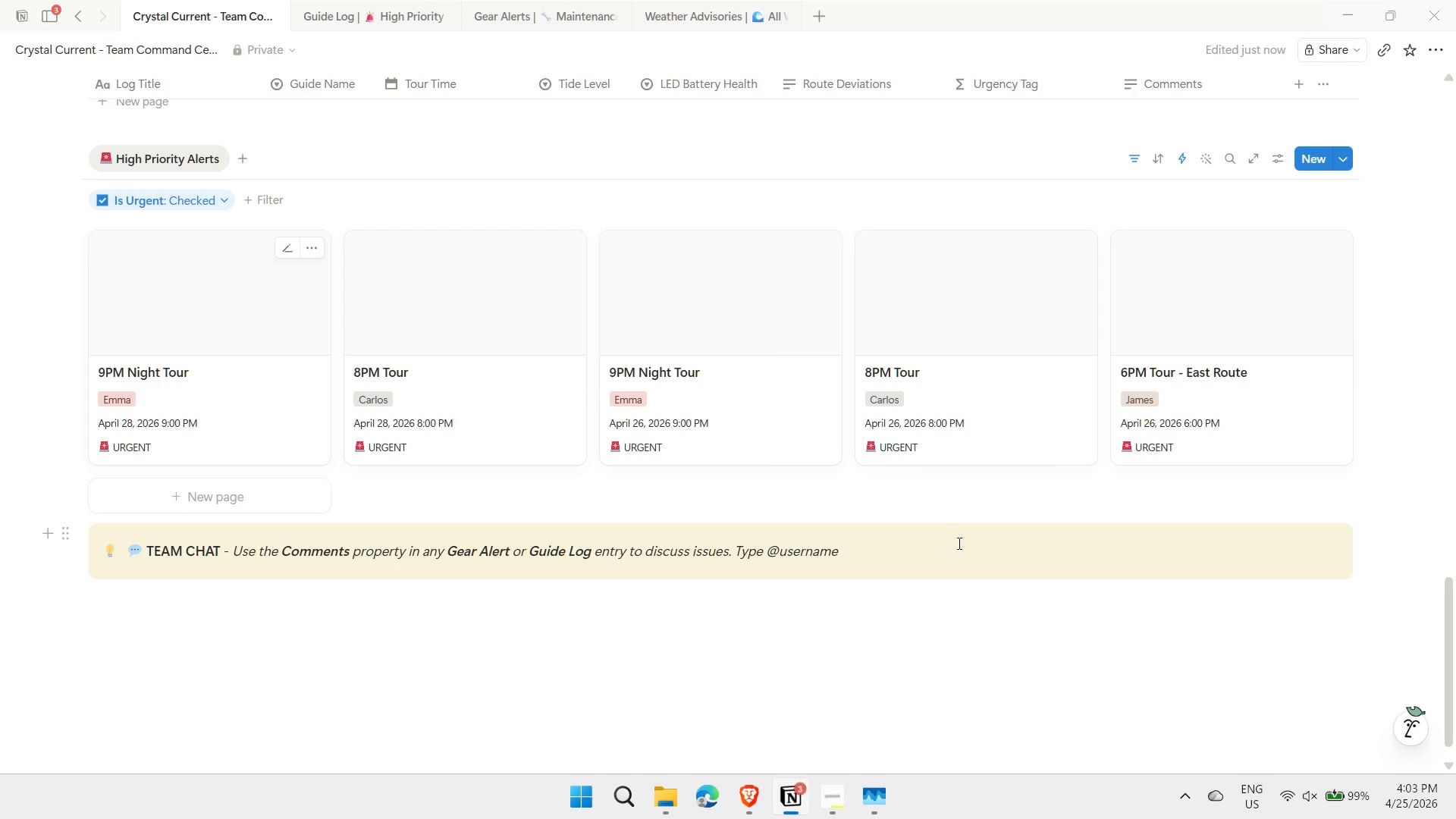 
left_click([894, 551])
 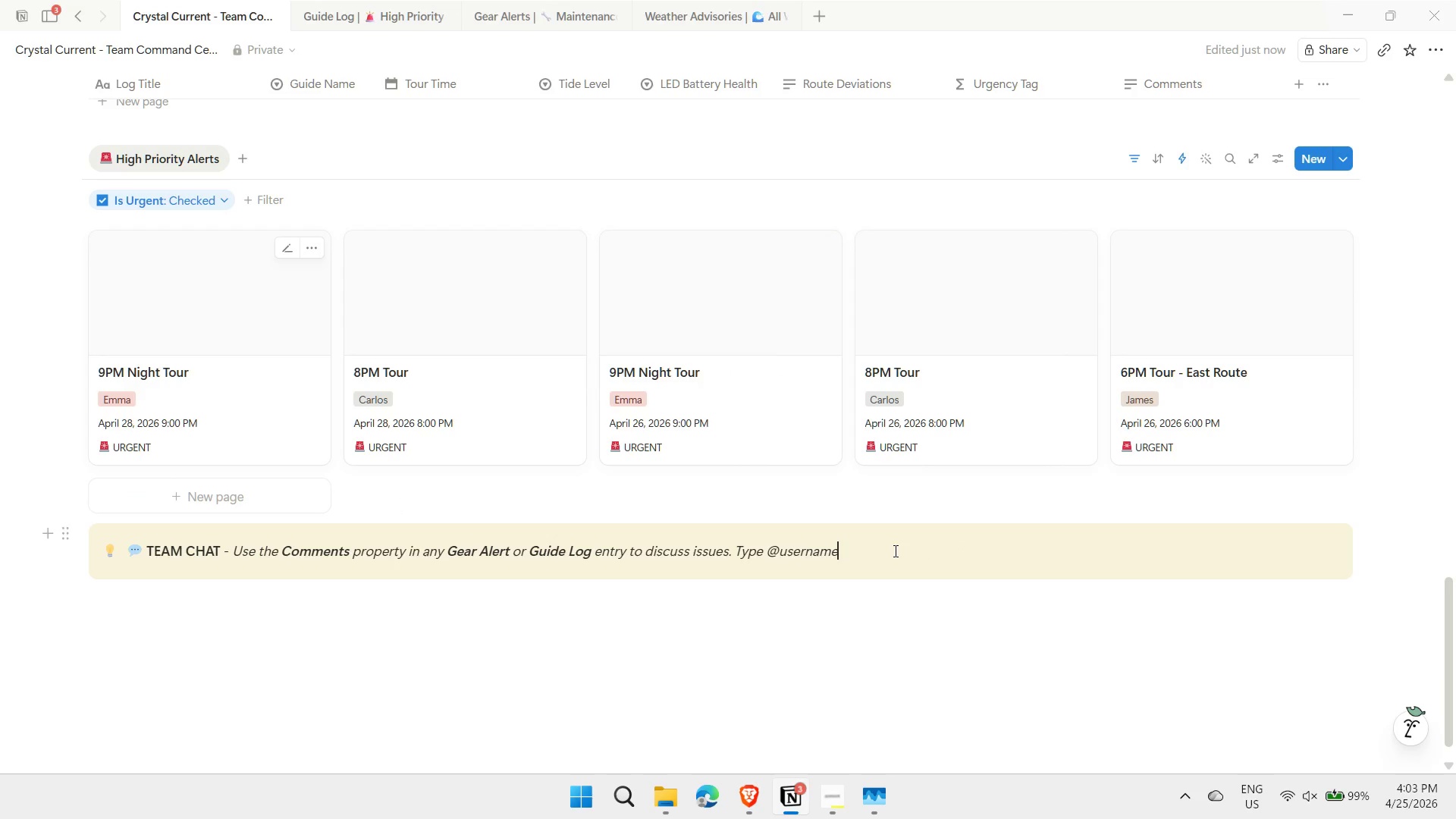 
type( to norify)
key(Backspace)
key(Backspace)
key(Backspace)
key(Backspace)
type(tifya )
key(Backspace)
key(Backspace)
type( a teammate. All conversatio )
key(Backspace)
type(n ihstory)
key(Backspace)
key(Backspace)
key(Backspace)
key(Backspace)
key(Backspace)
key(Backspace)
key(Backspace)
type(history is saved automatically.)
 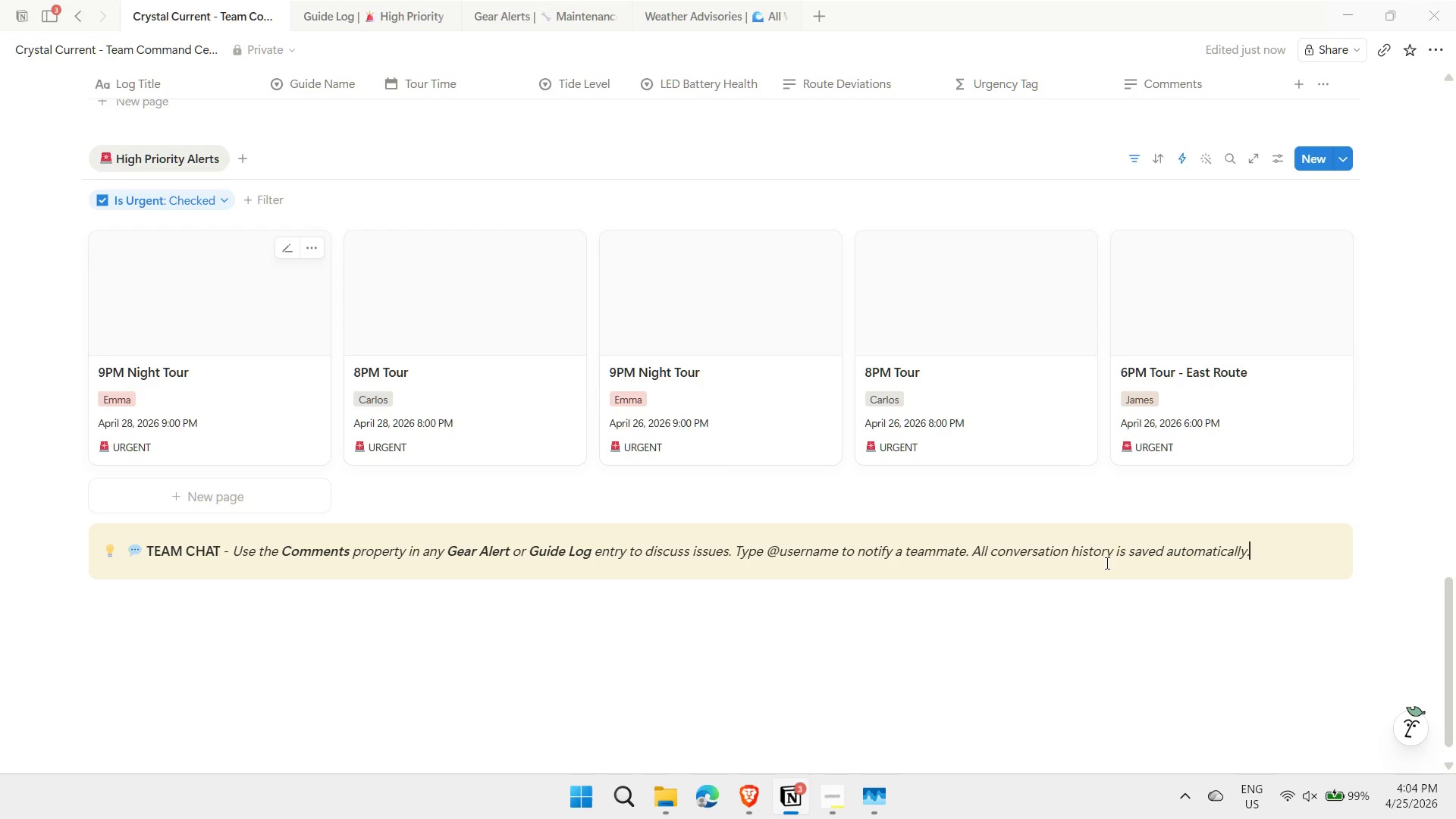 
wait(15.94)
 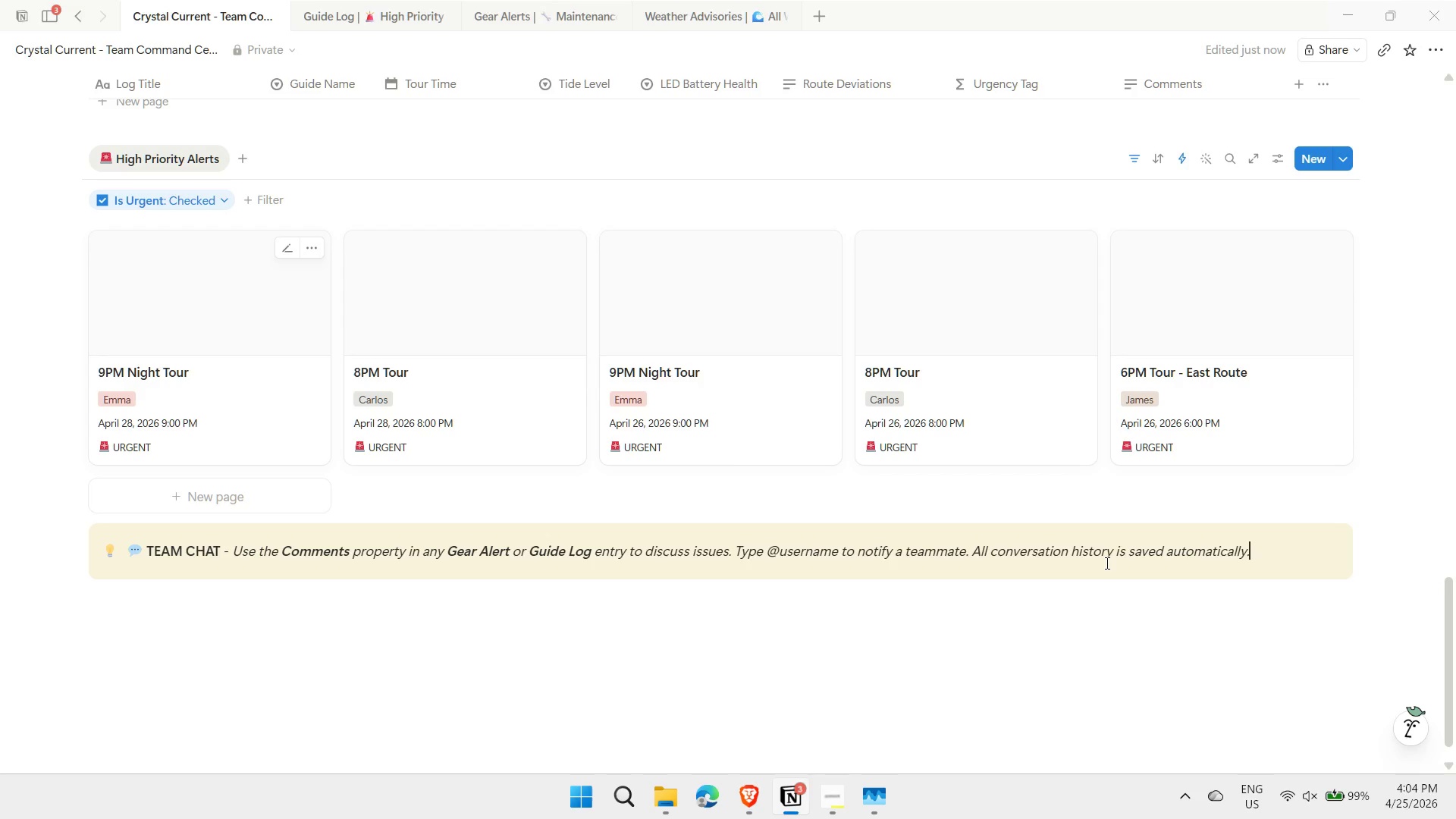 
left_click([1006, 606])
 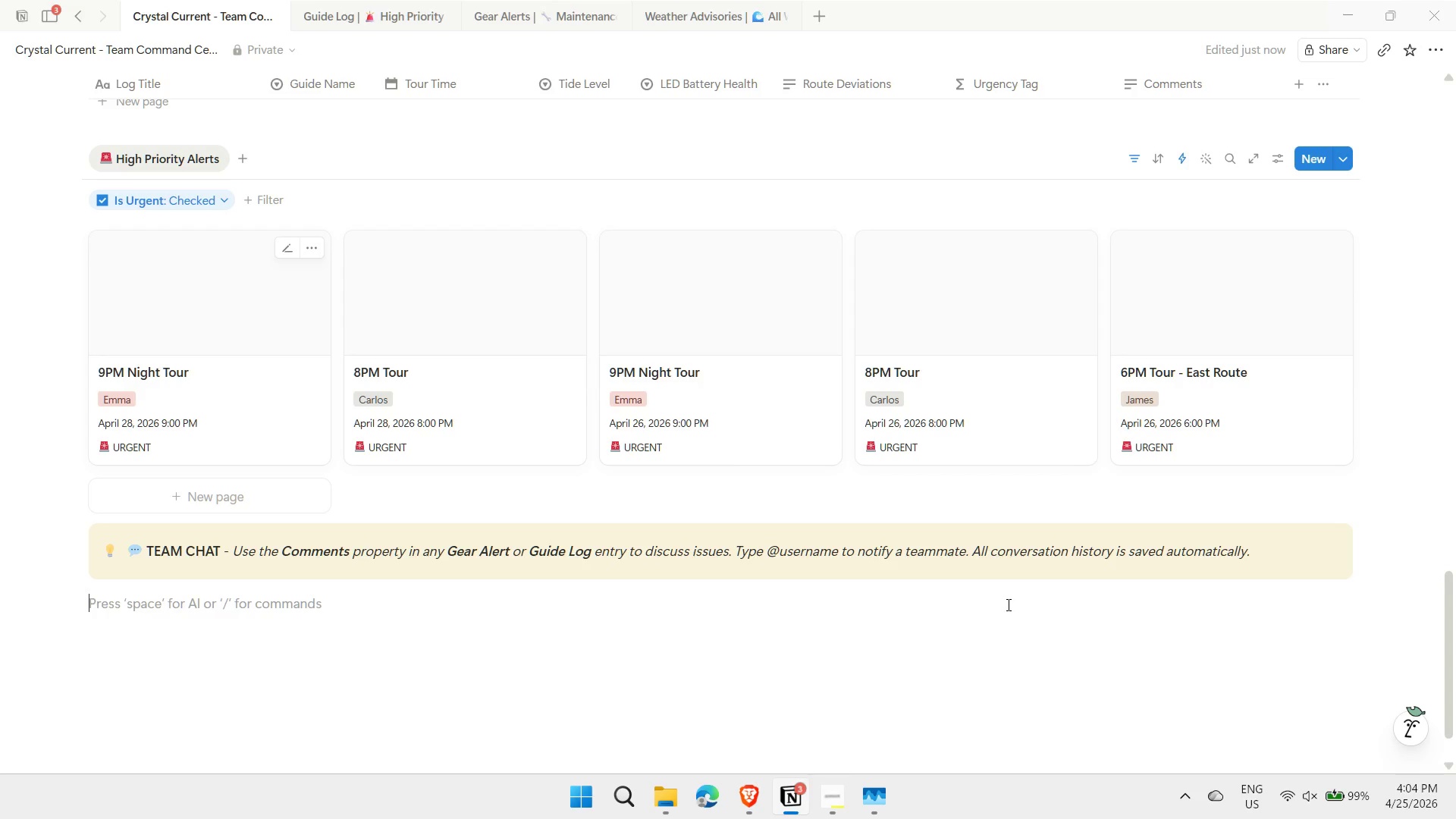 
type(/but)
key(Backspace)
key(Backspace)
key(Backspace)
key(Backspace)
key(Backspace)
 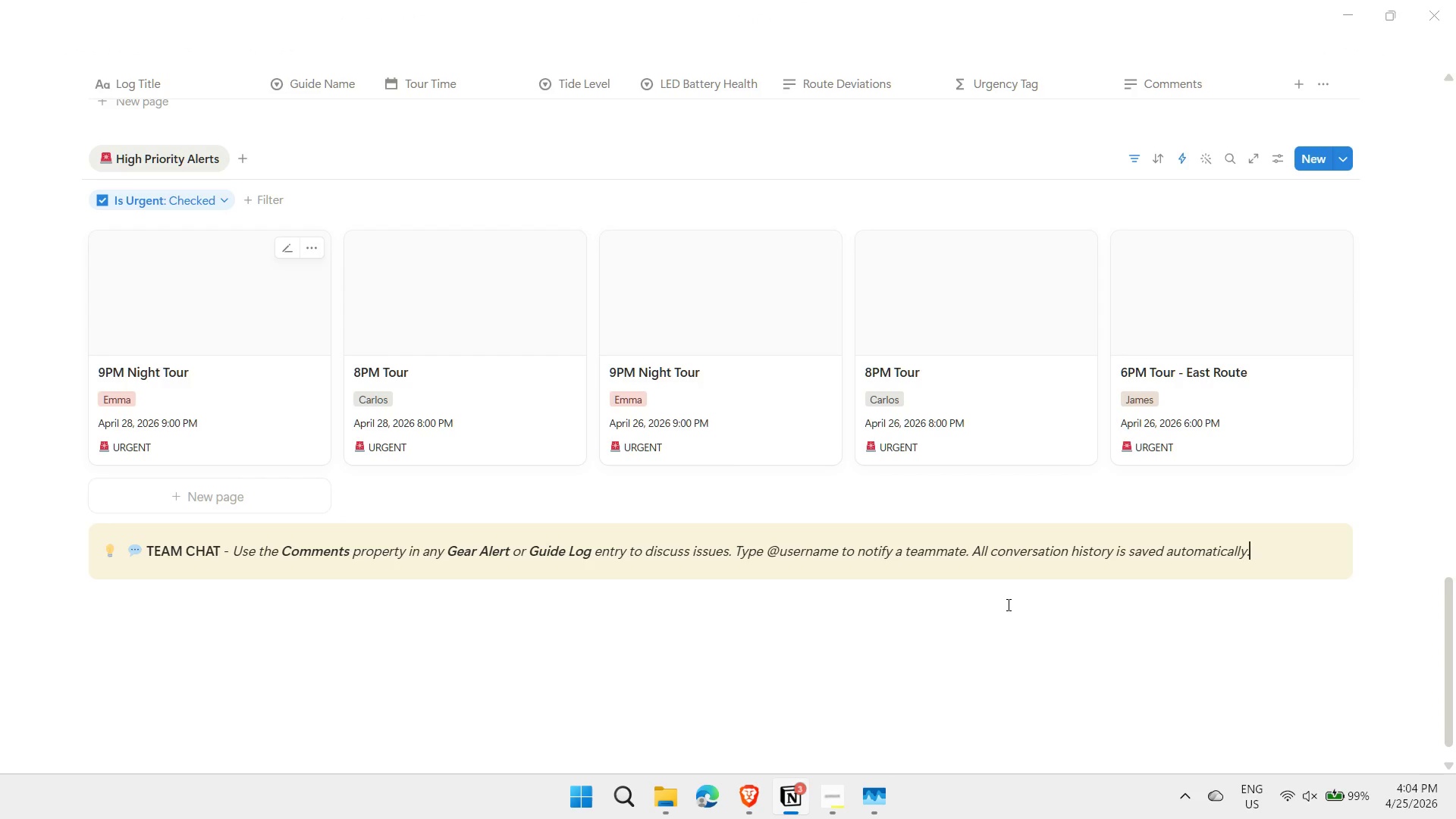 
left_click([934, 623])
 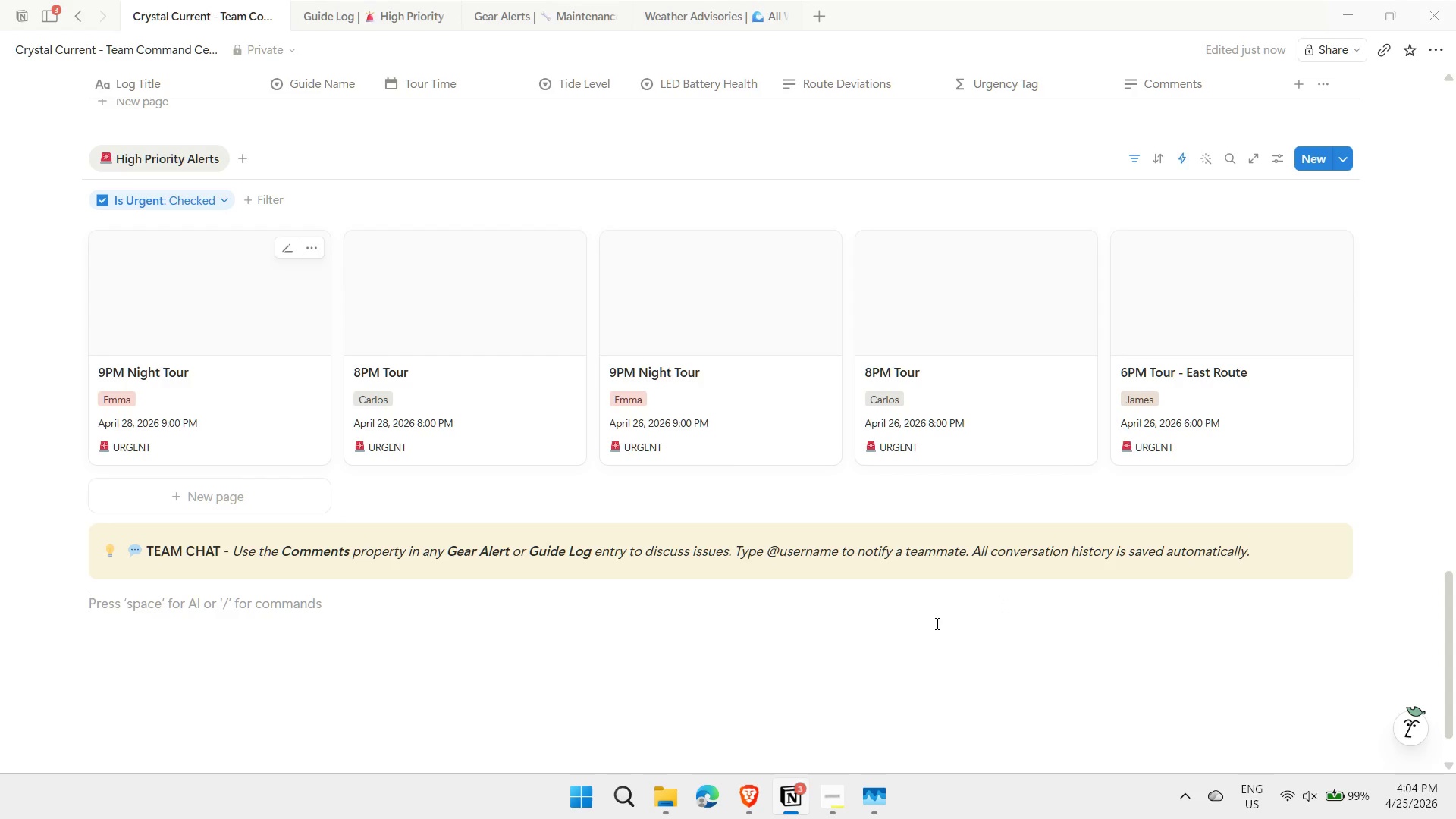 
key(Minus)
 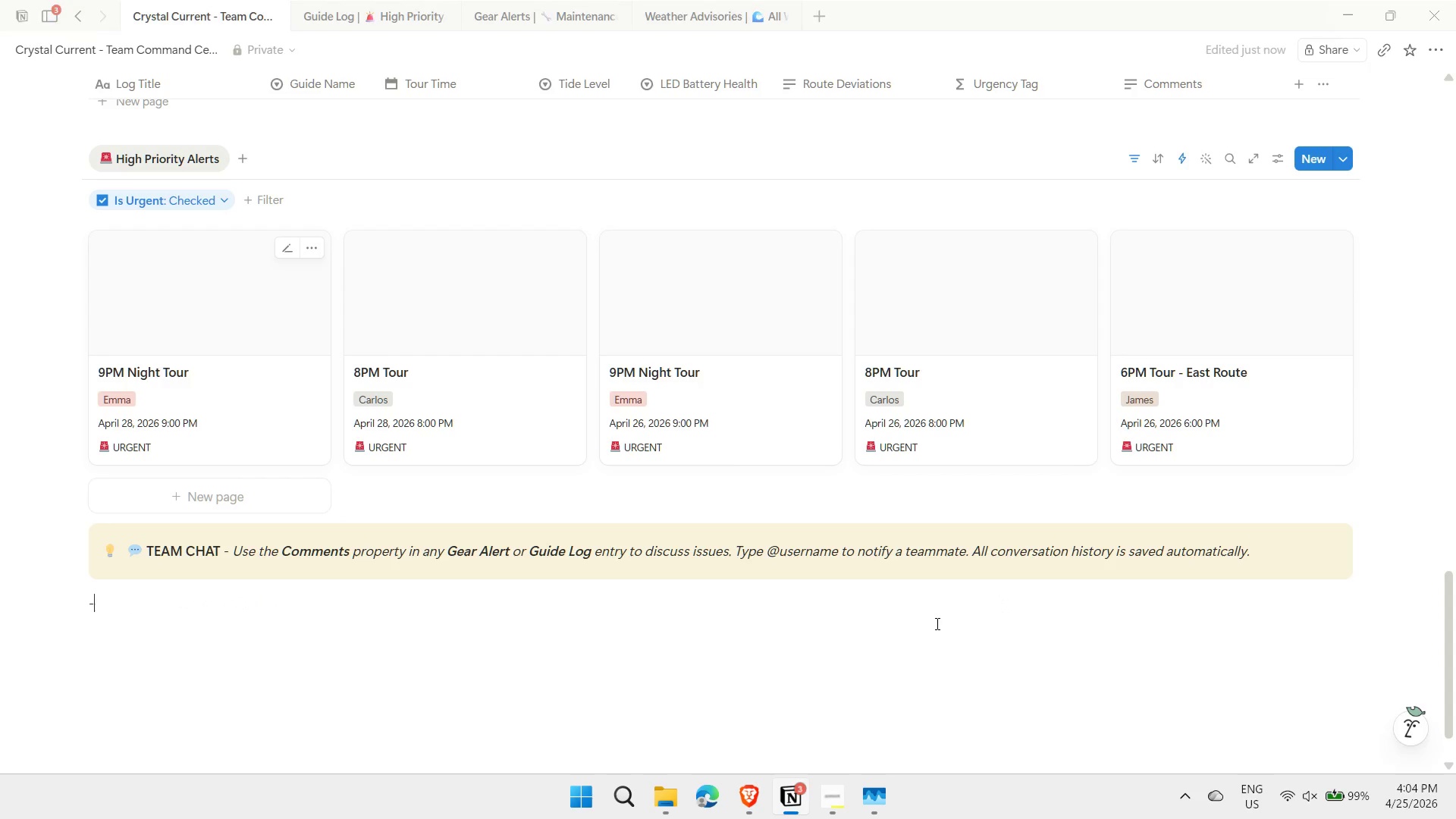 
key(Minus)
 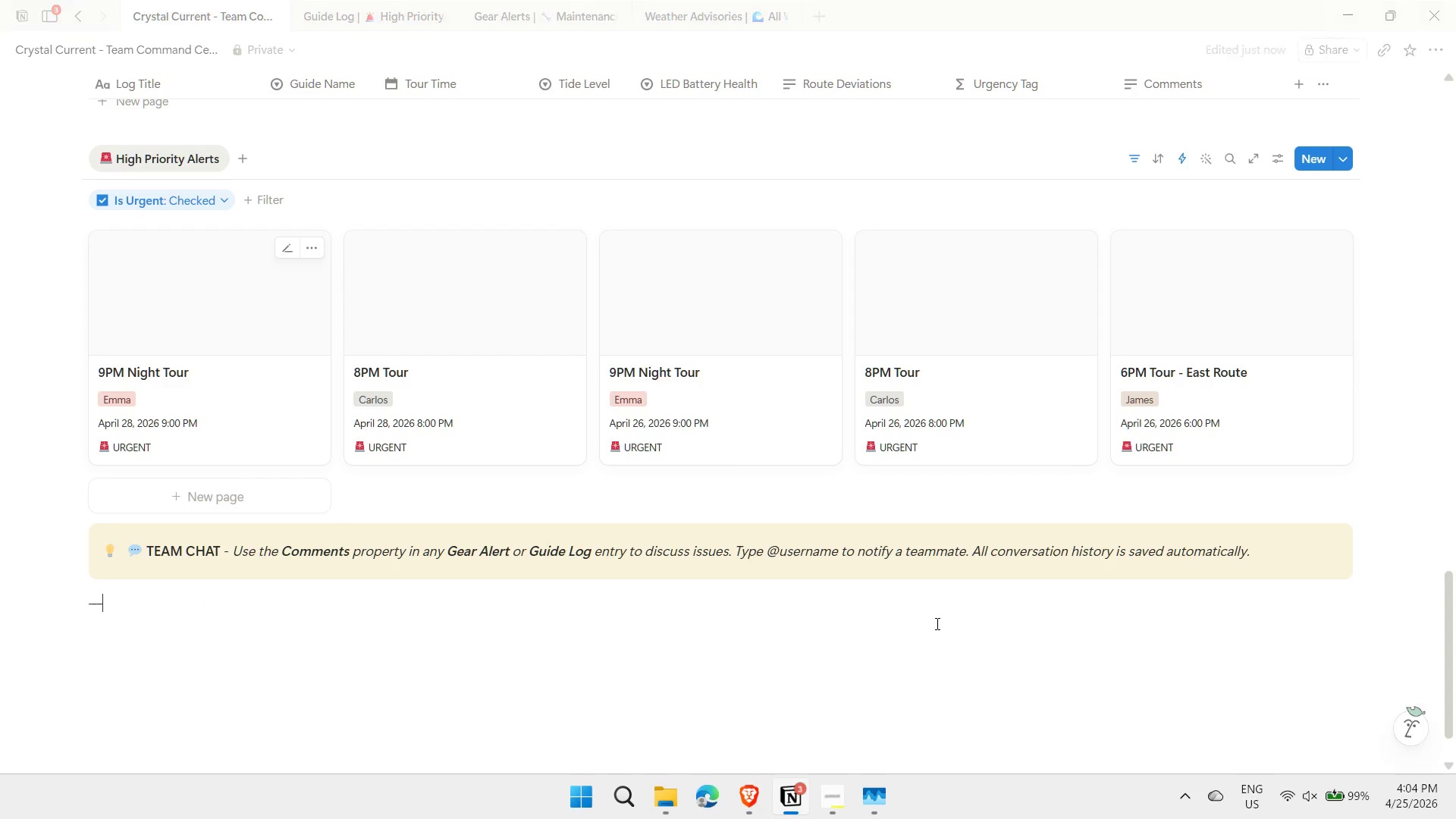 
key(Minus)
 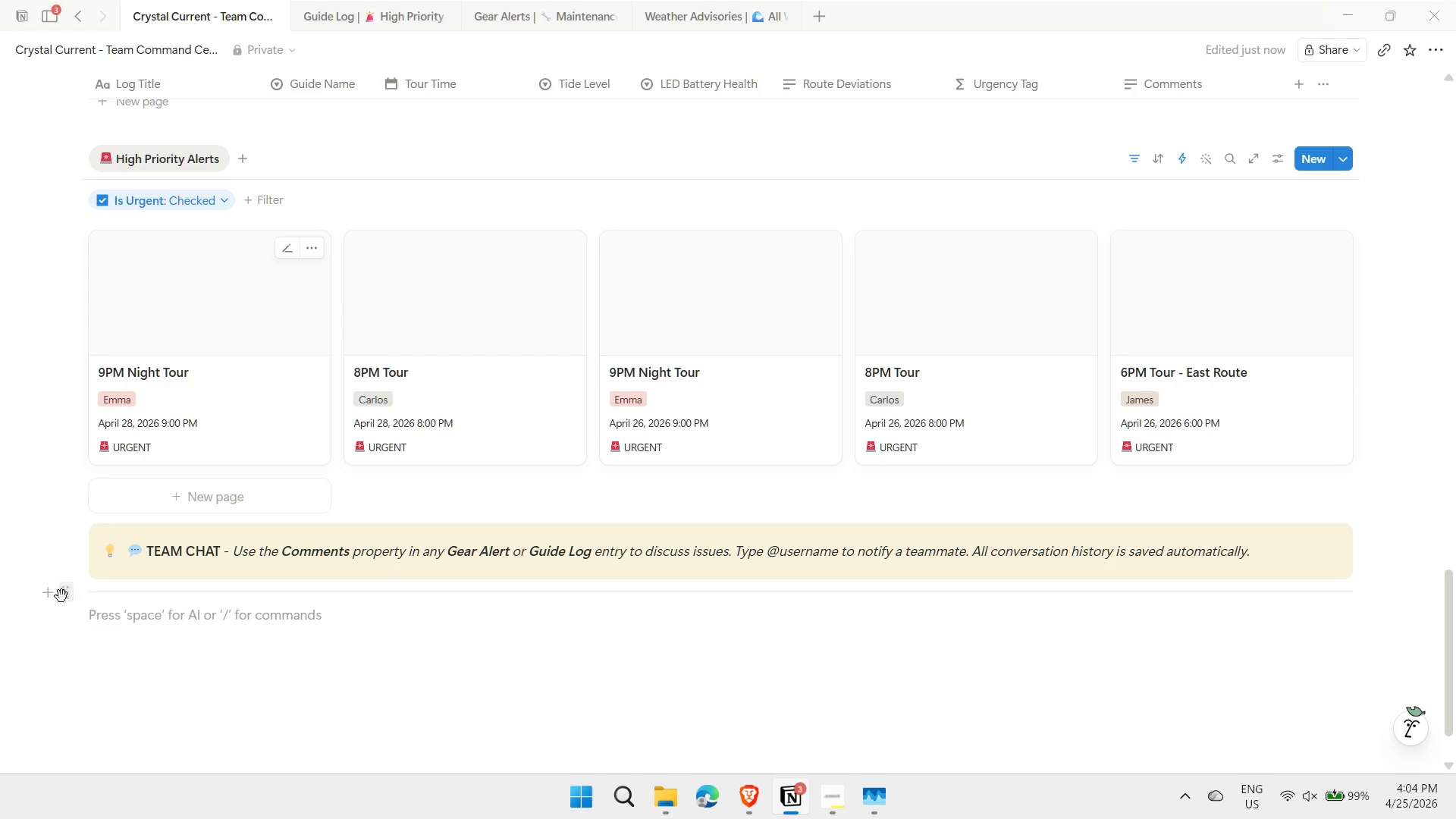 
left_click_drag(start_coordinate=[66, 595], to_coordinate=[72, 521])
 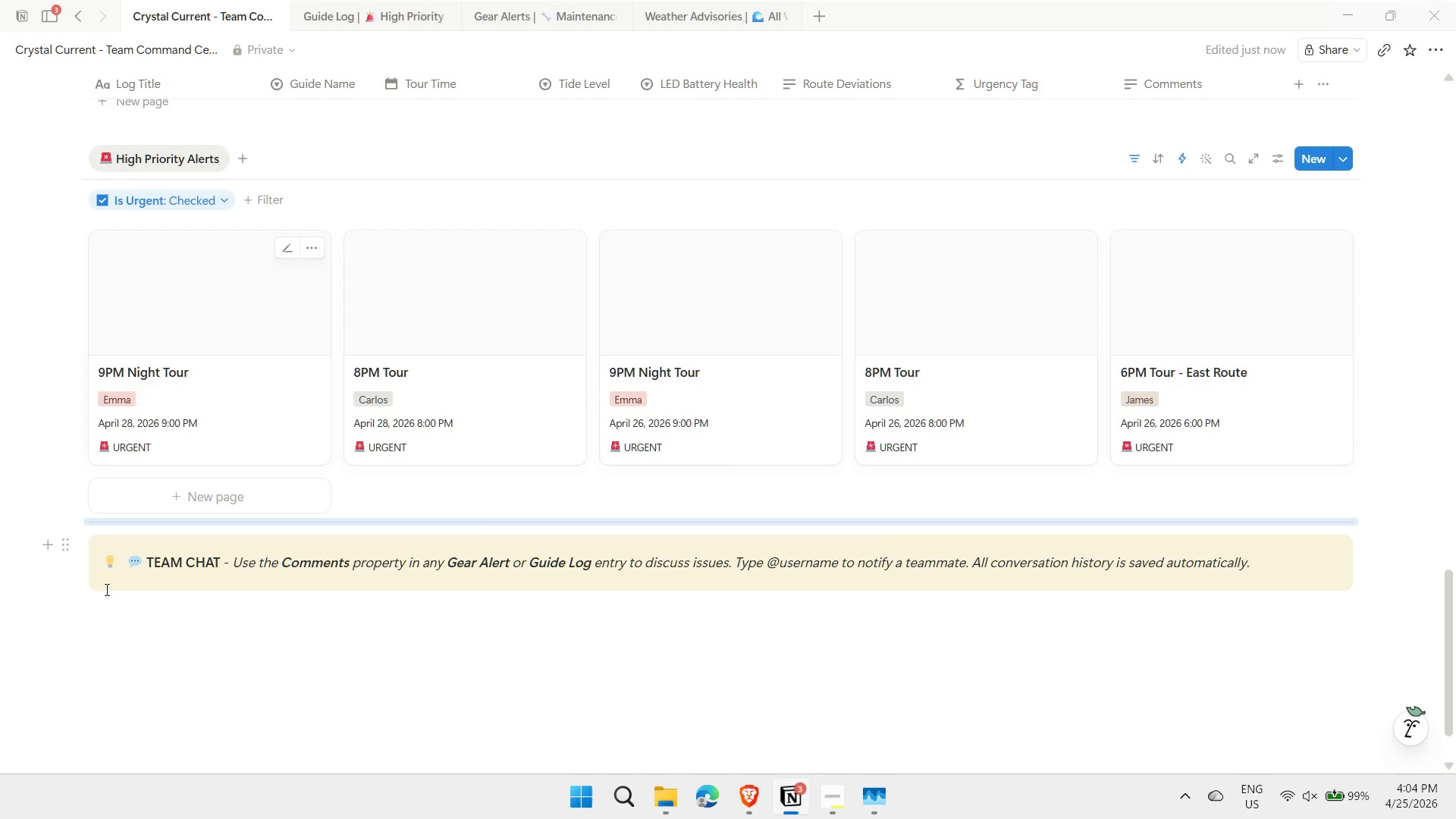 
left_click([110, 617])
 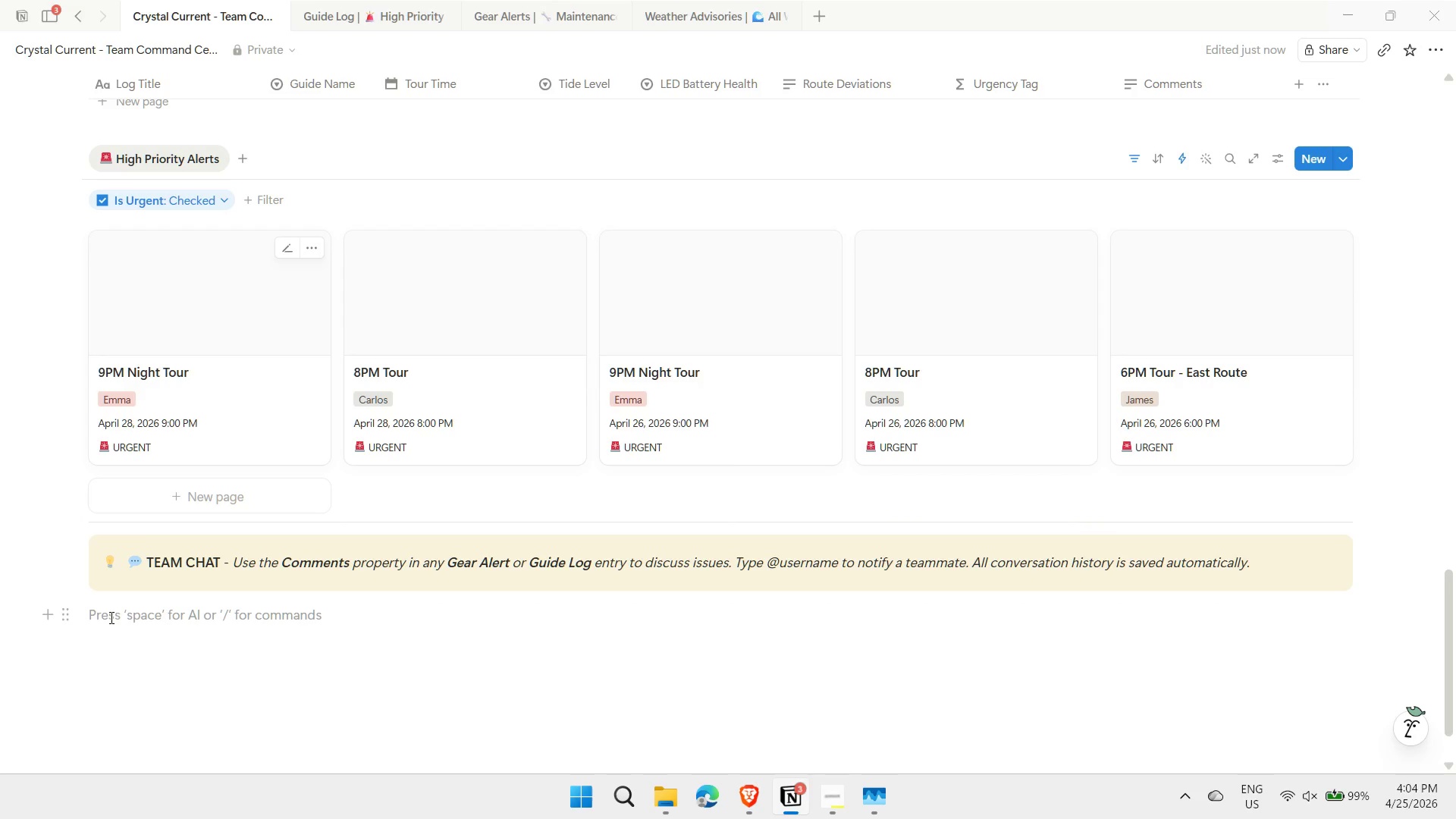 
type(---/button)
 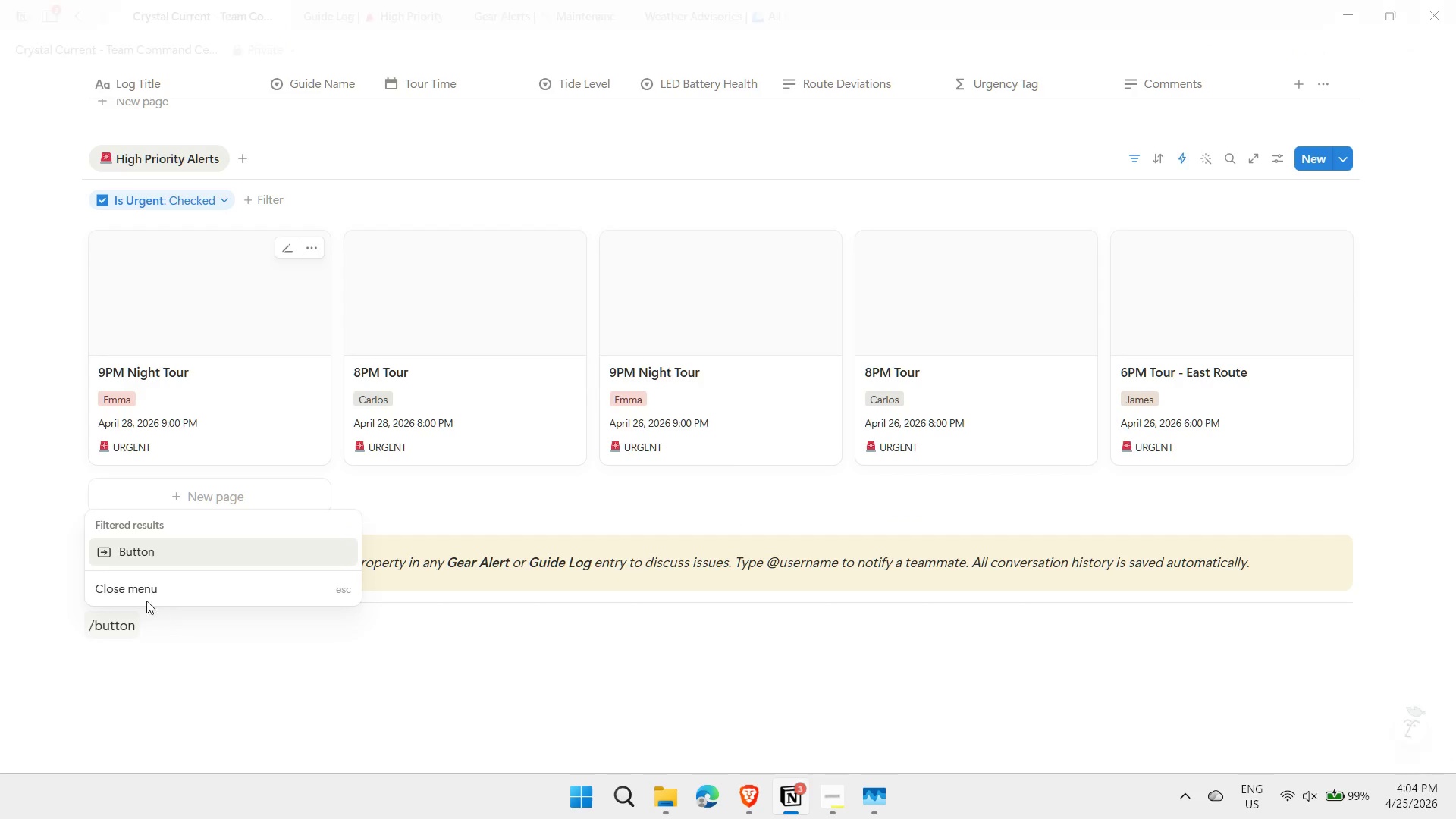 
left_click([151, 552])
 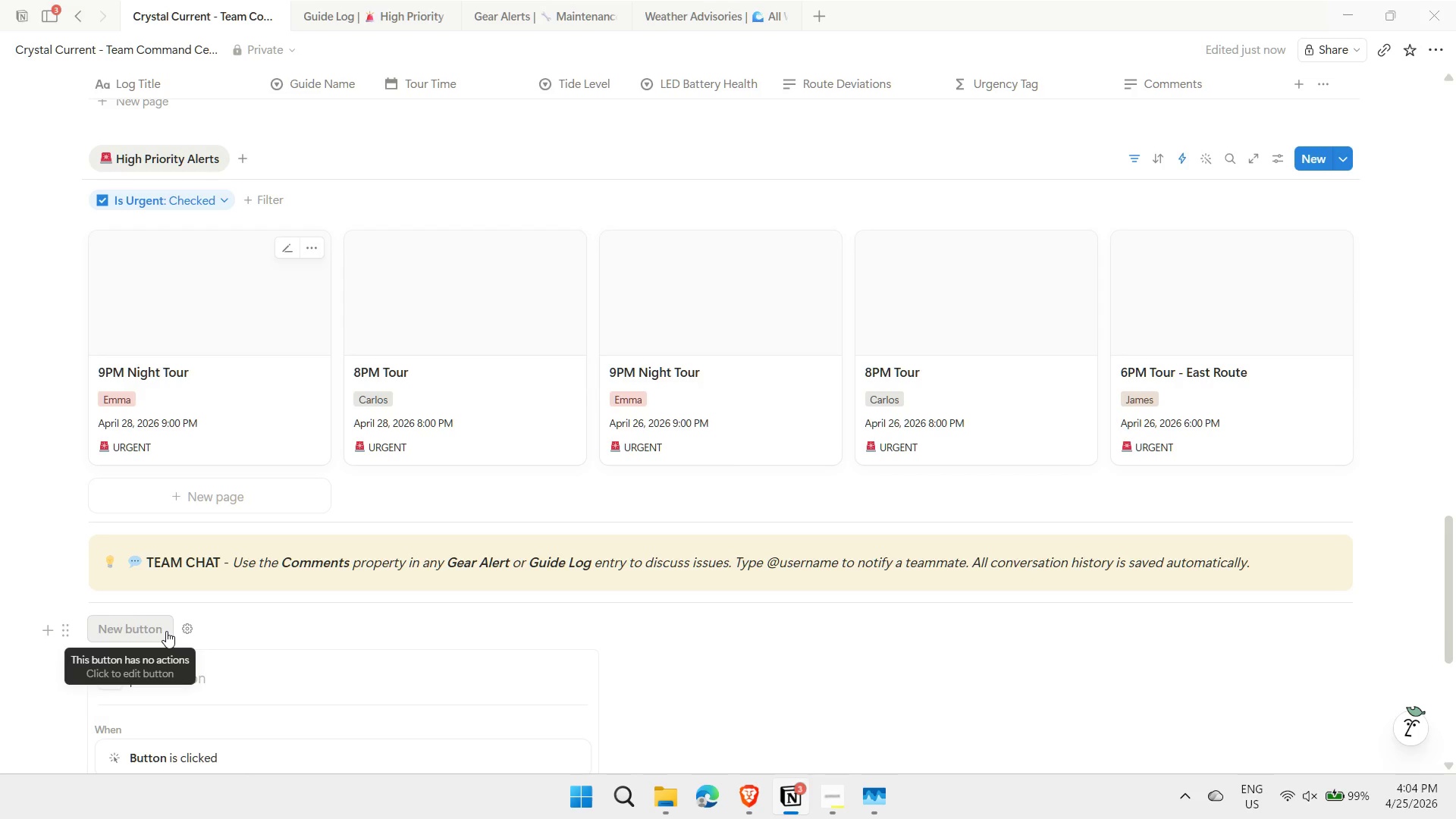 
key(Meta+MetaLeft)
 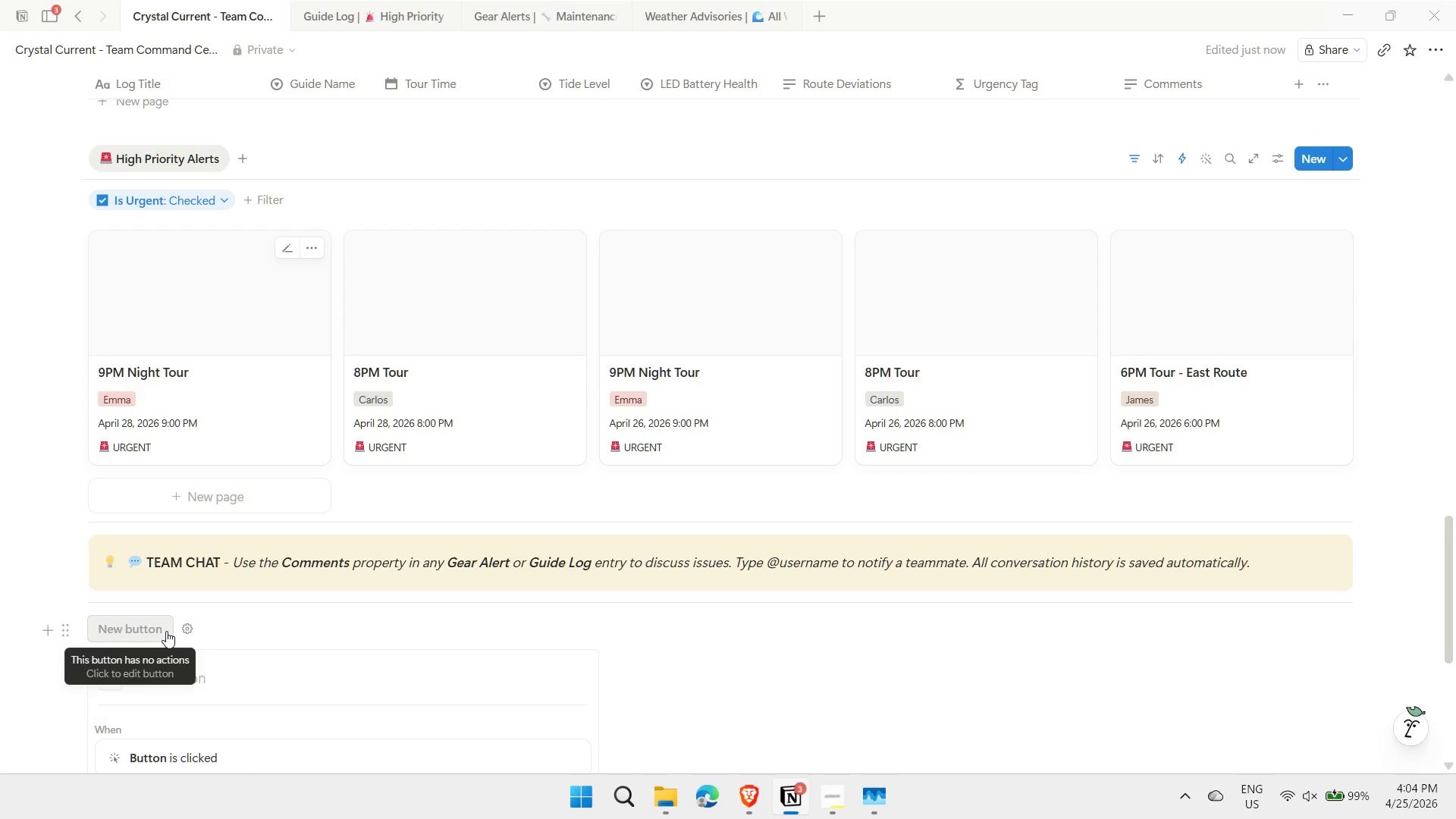 
key(Meta+Period)
 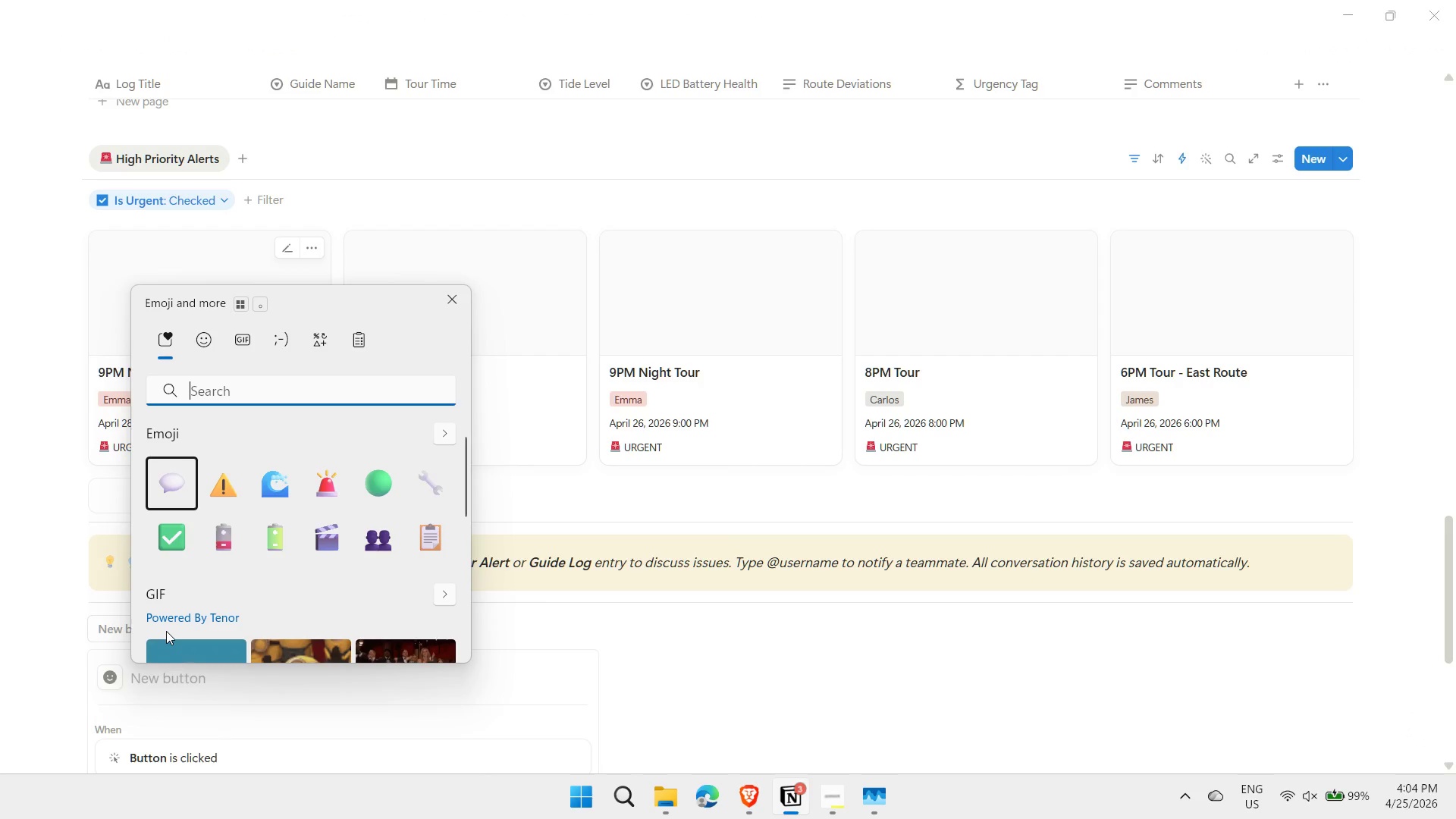 
type(pul)
key(Backspace)
key(Backspace)
type(lus)
 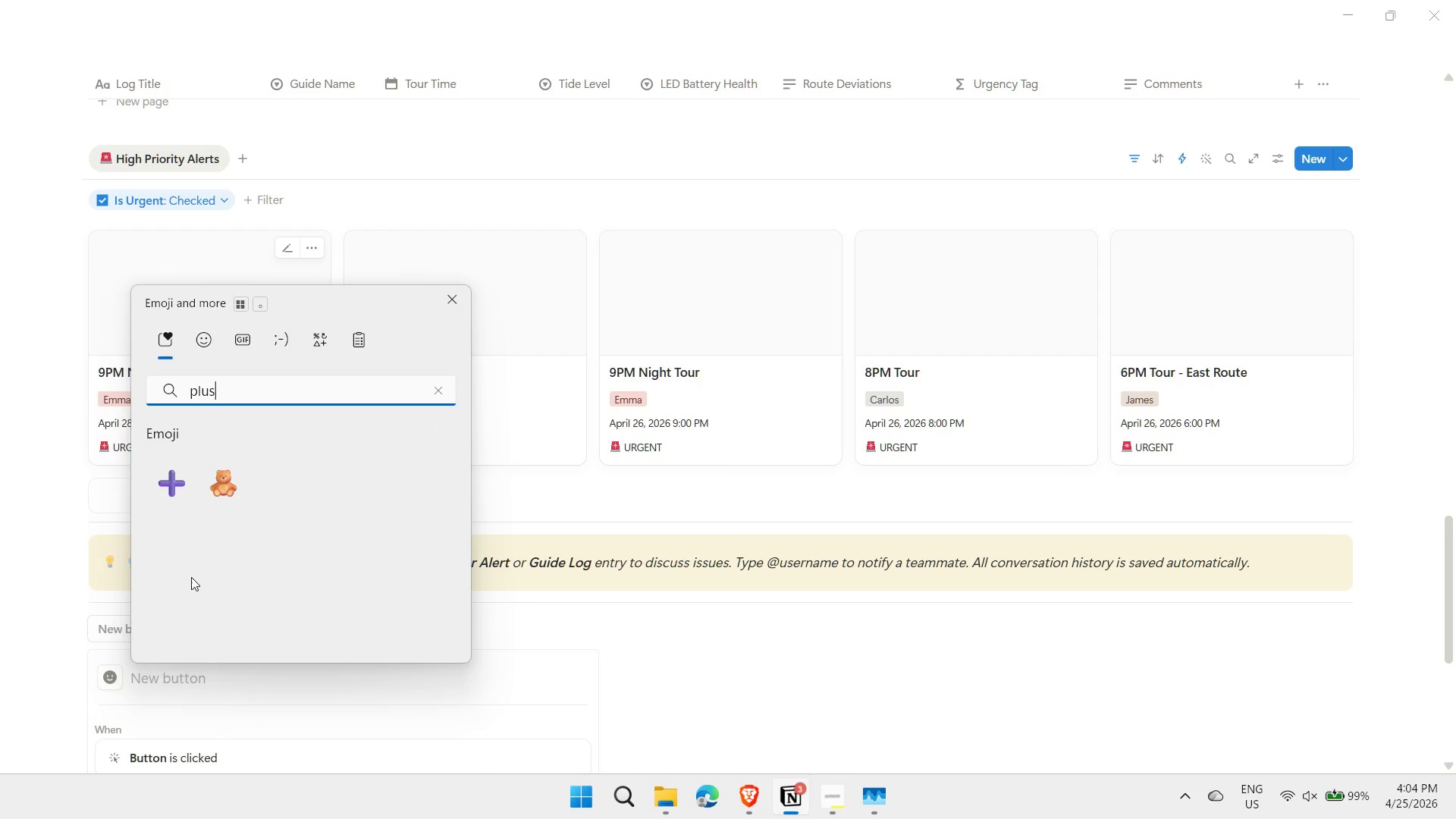 
left_click([172, 478])
 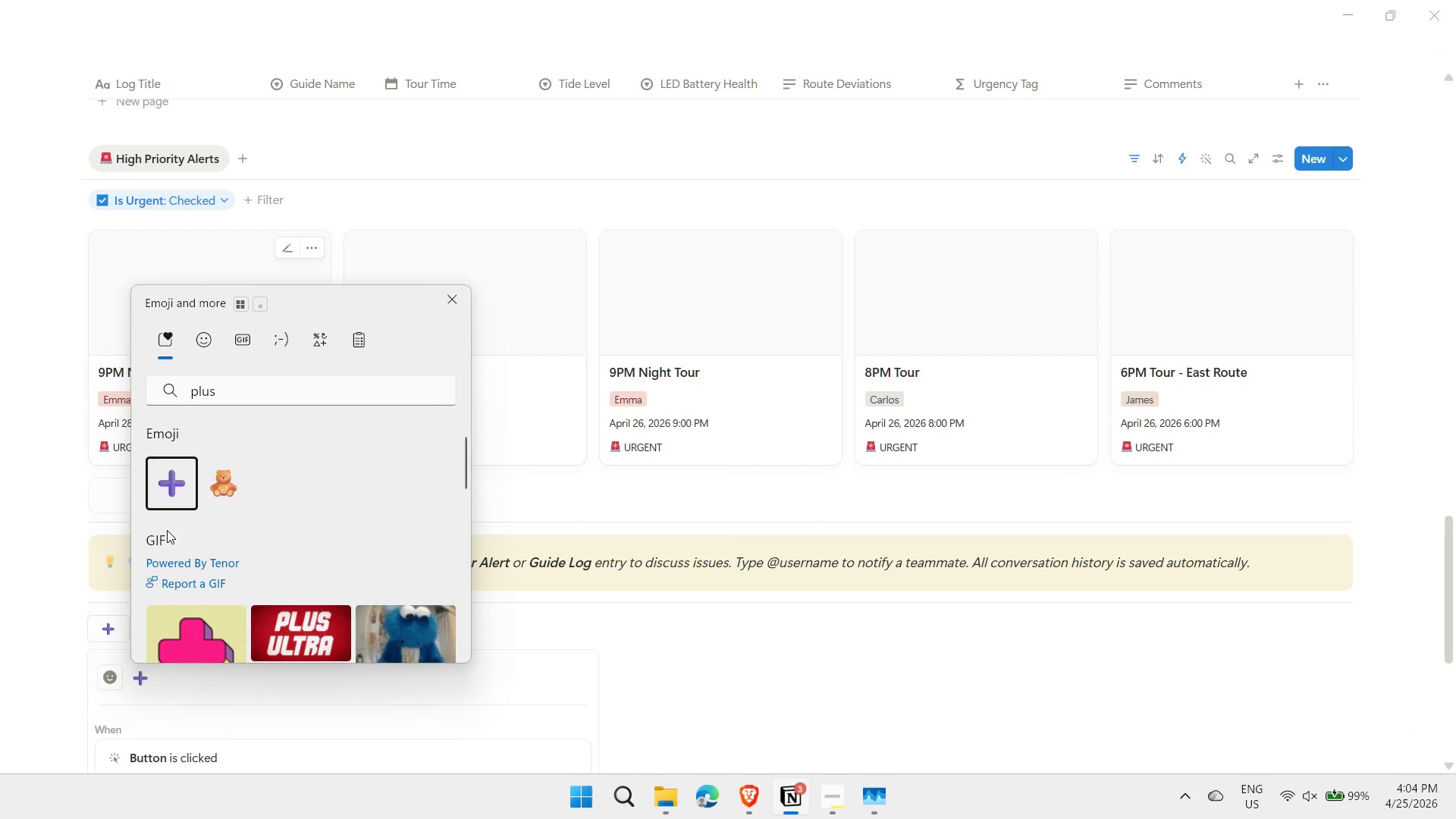 
type( New Gear Alert)
 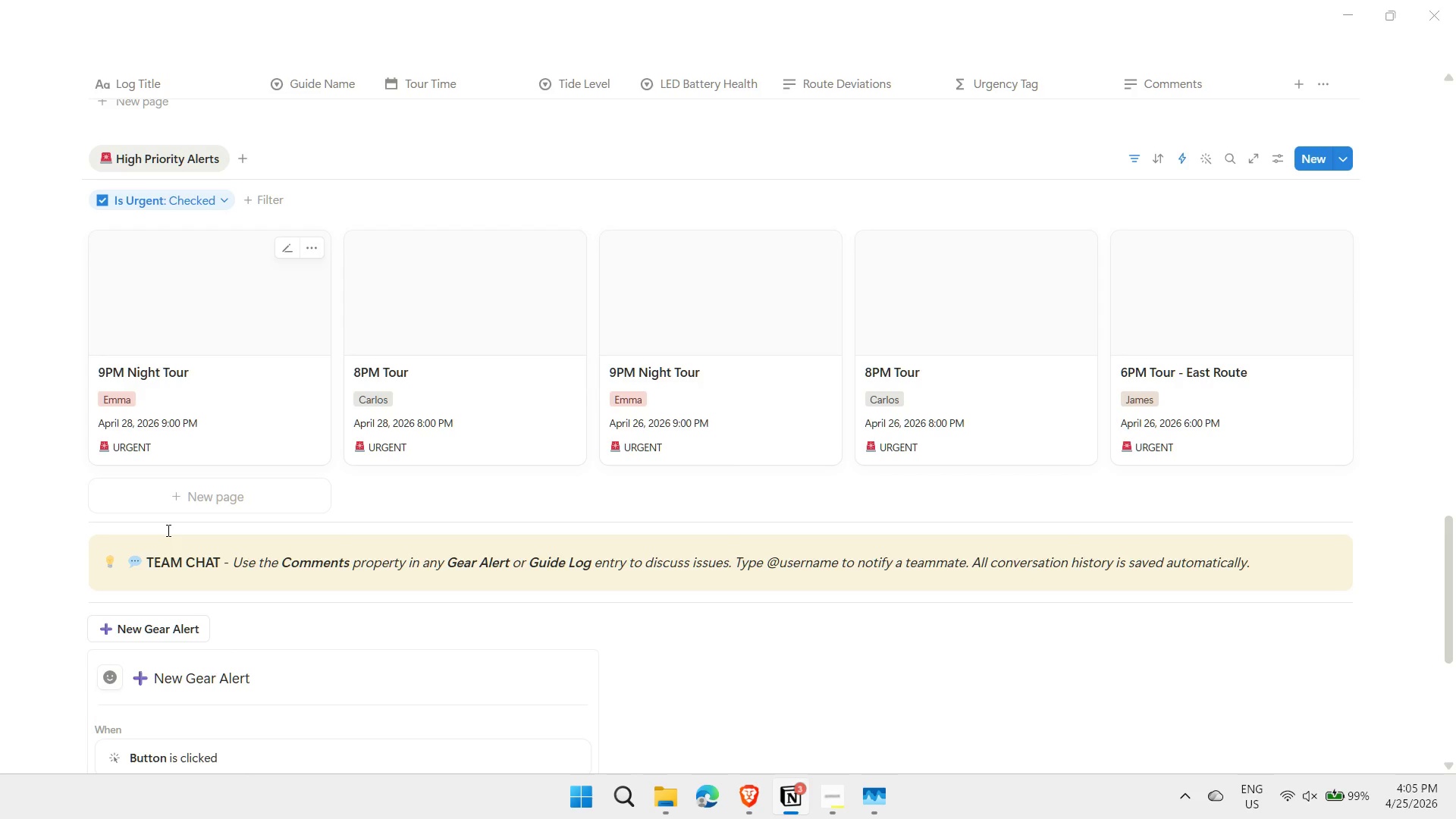 
scroll: coordinate [626, 394], scroll_direction: down, amount: 3.0
 